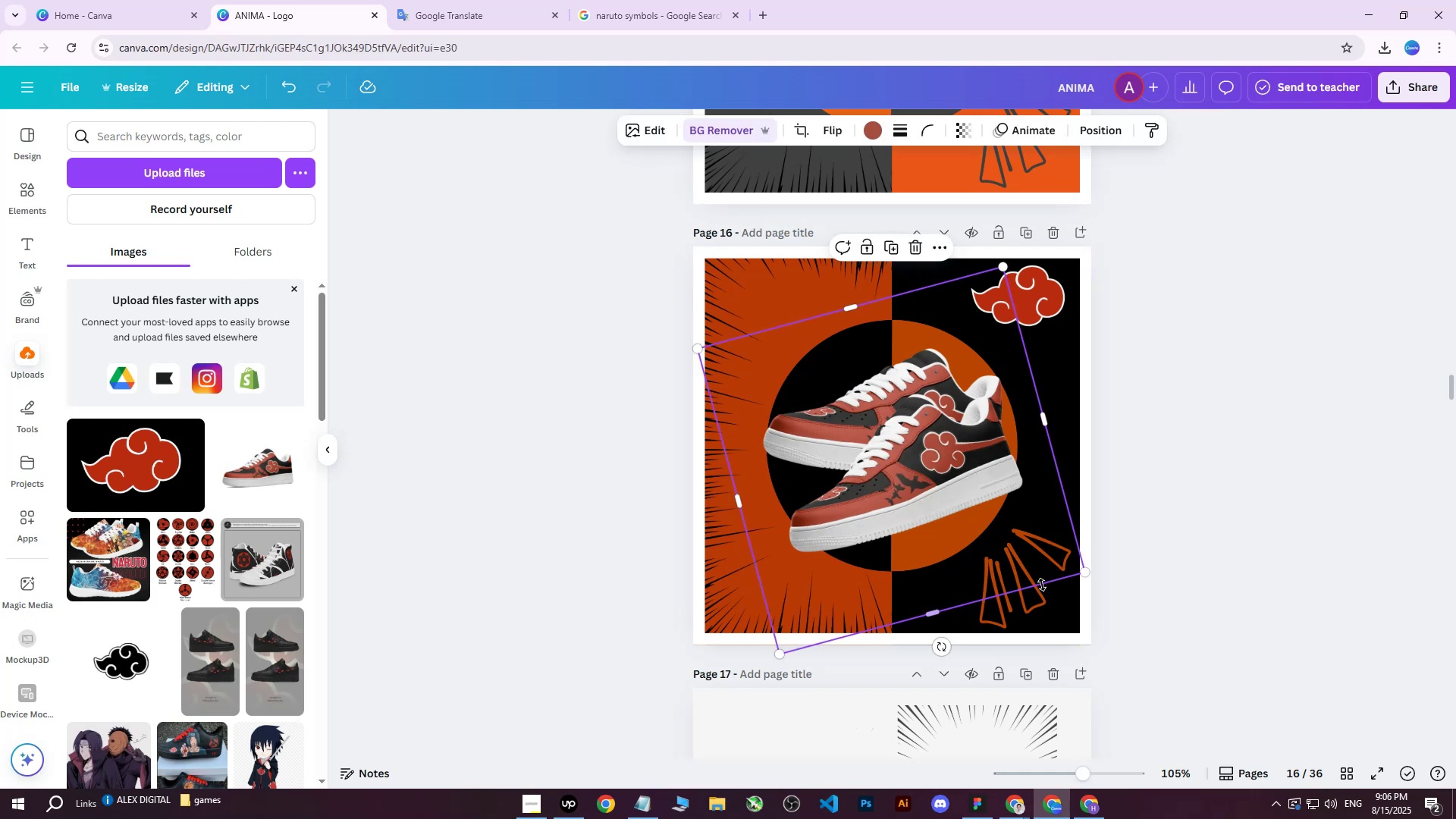 
double_click([1039, 600])
 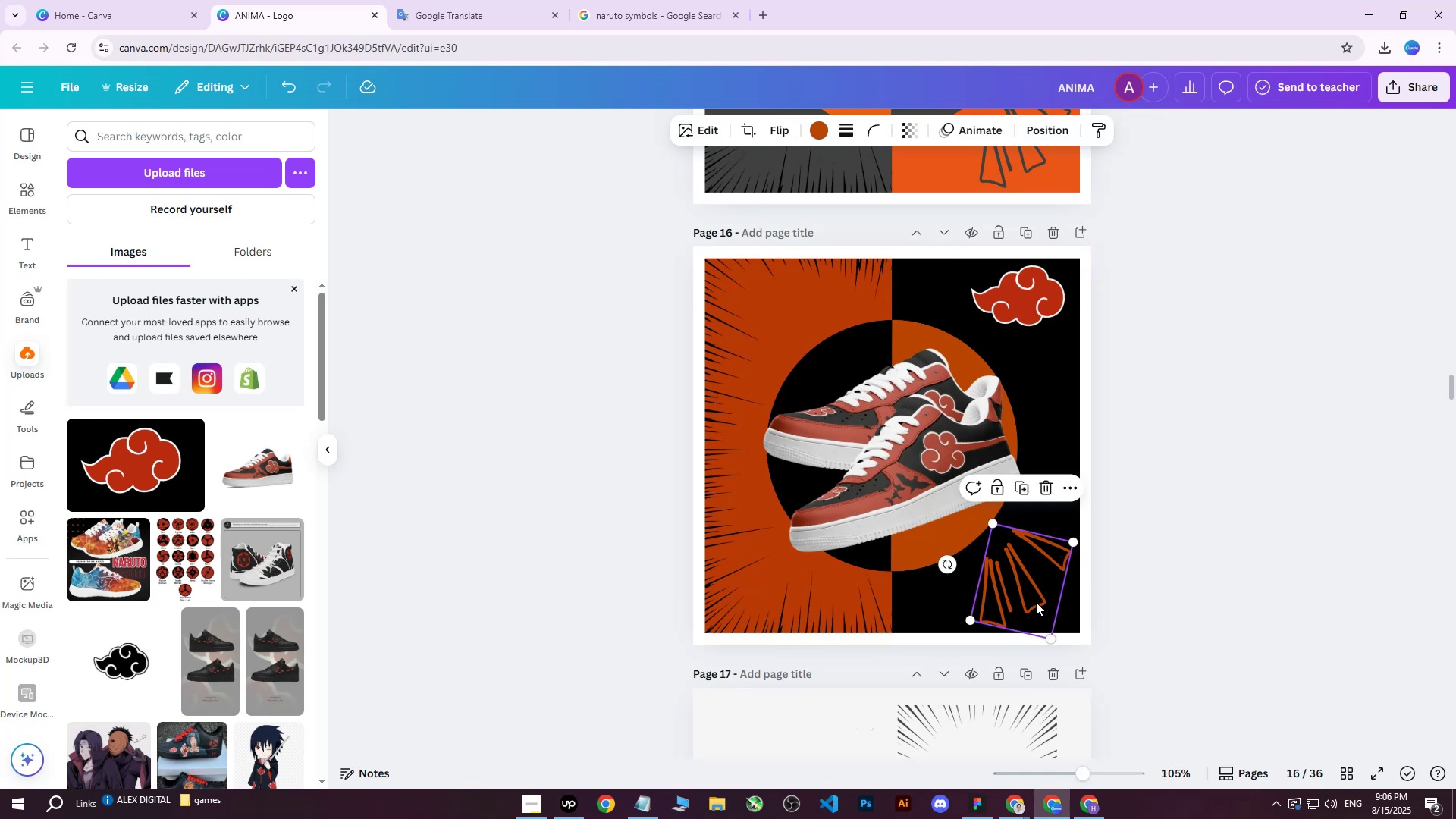 
left_click_drag(start_coordinate=[1035, 602], to_coordinate=[1032, 597])
 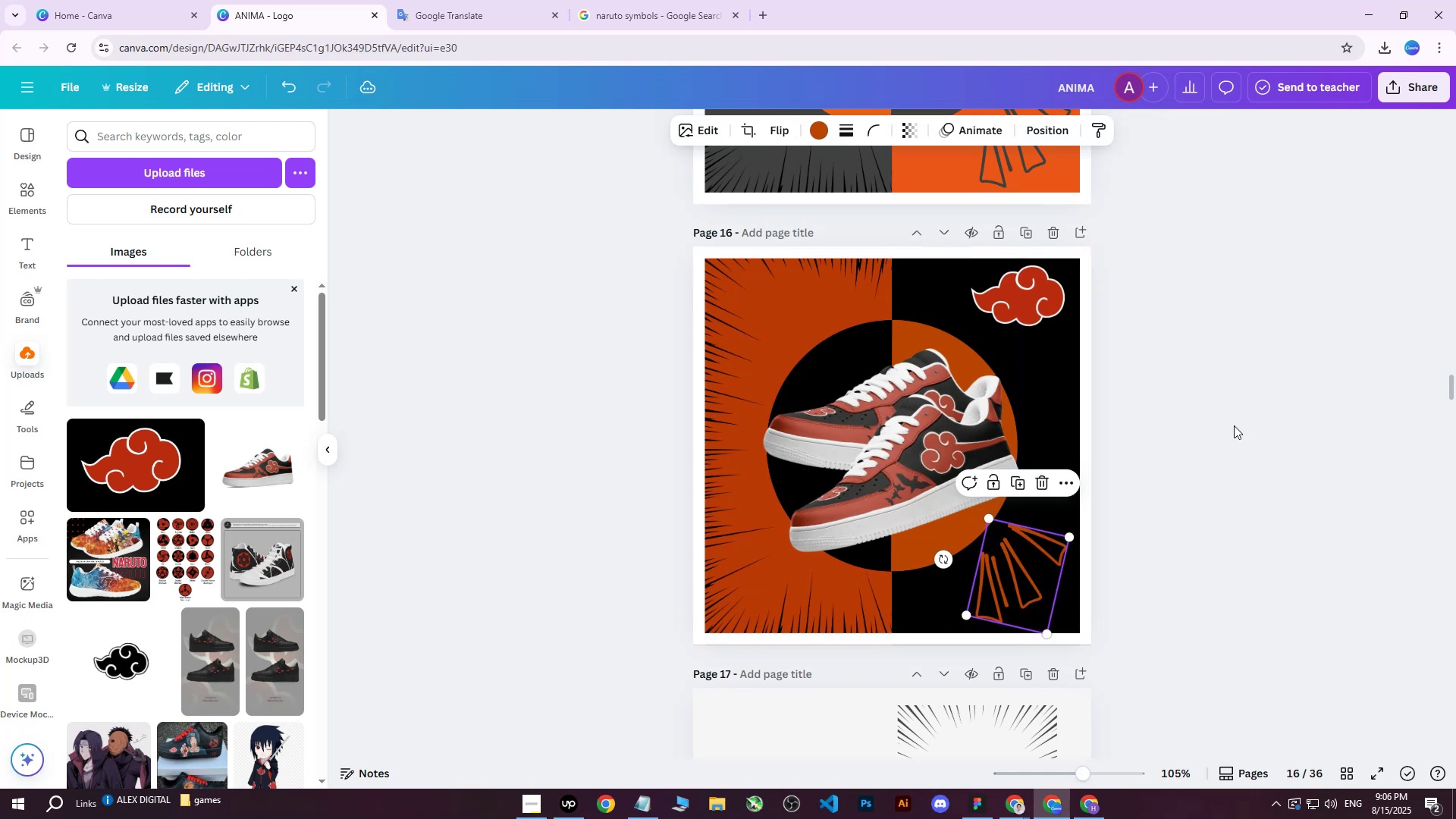 
left_click([1234, 425])
 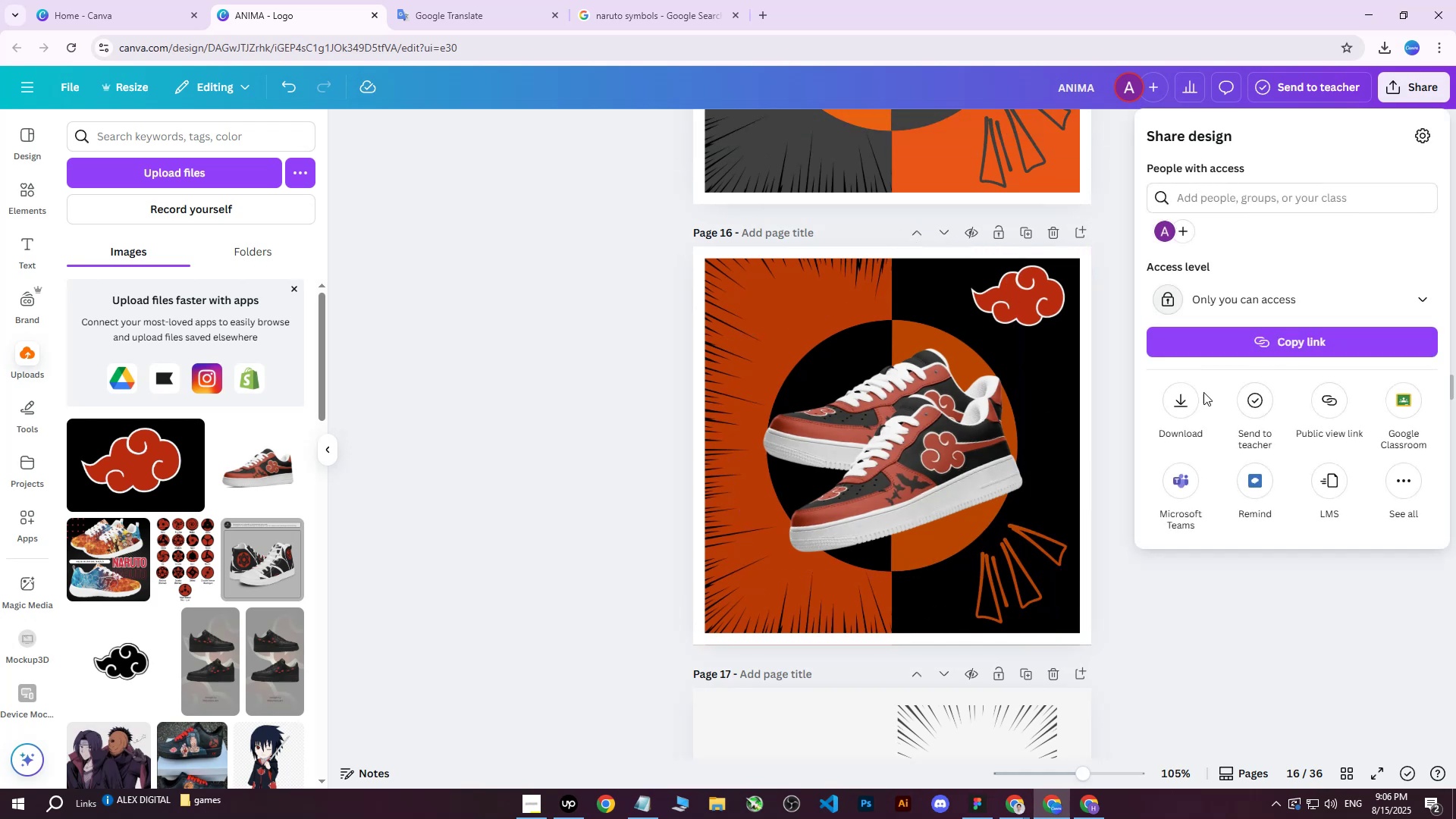 
double_click([1211, 406])
 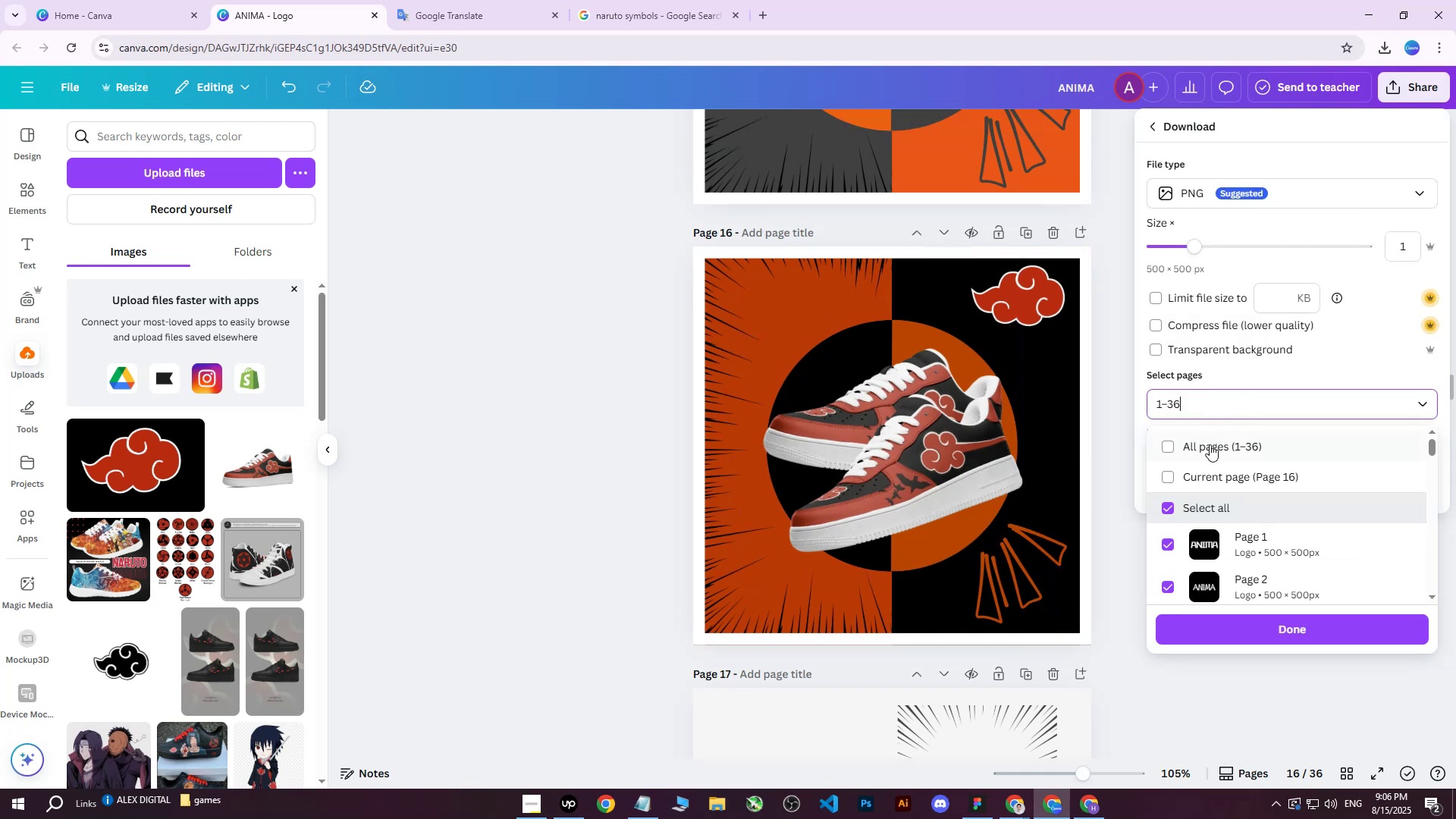 
triple_click([1208, 444])
 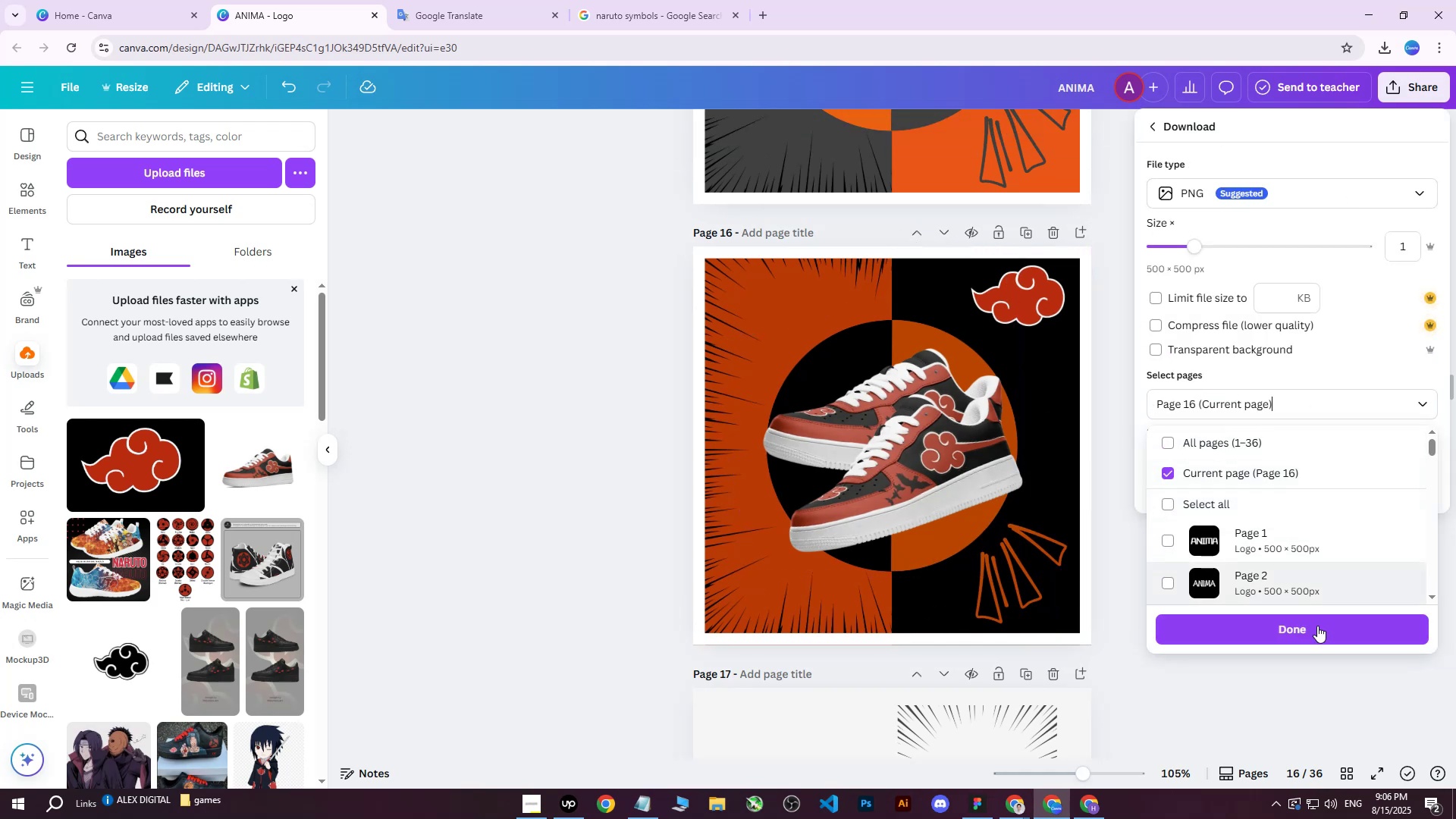 
left_click([1295, 634])
 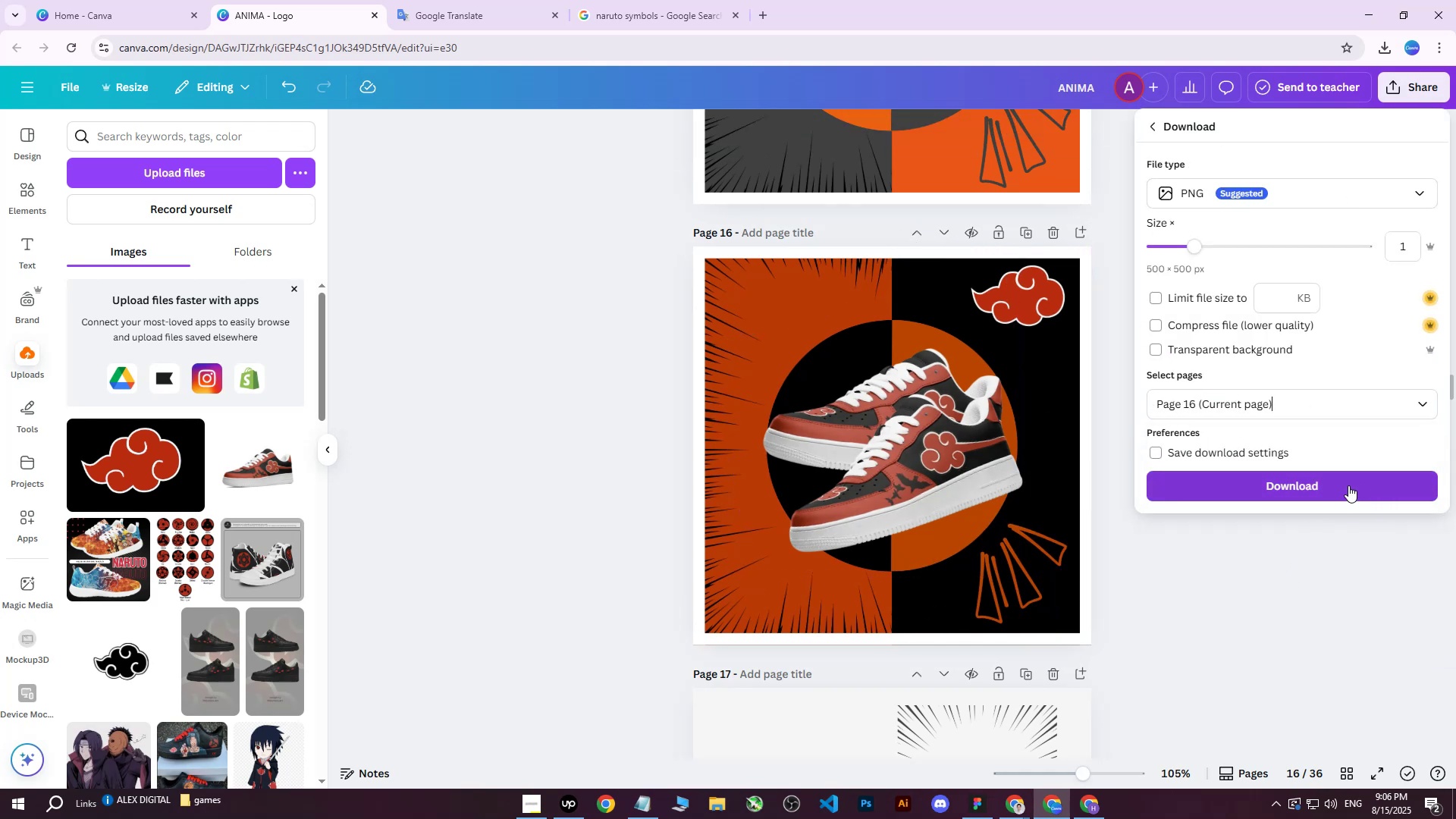 
left_click([1337, 485])
 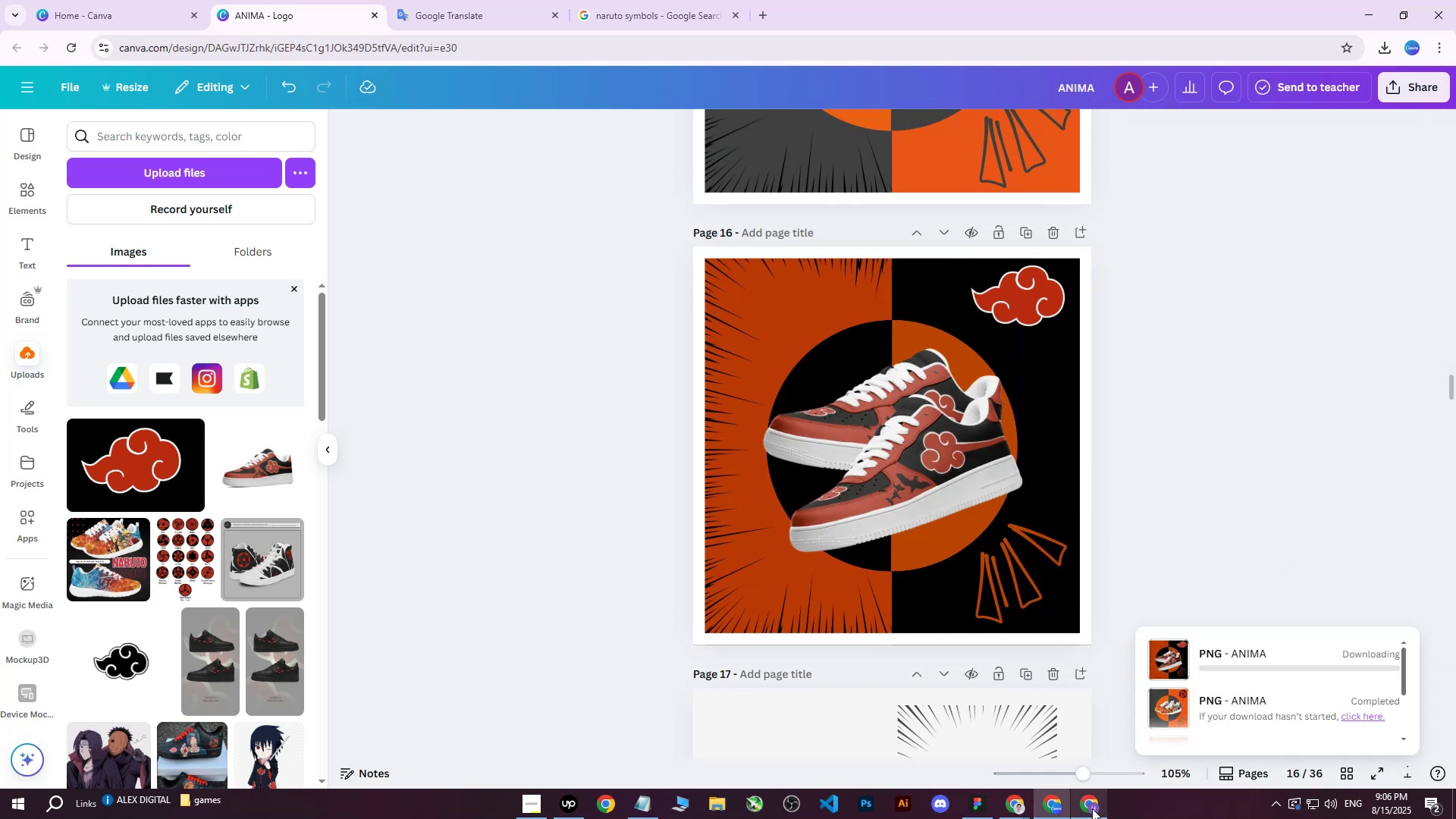 
left_click([1092, 808])
 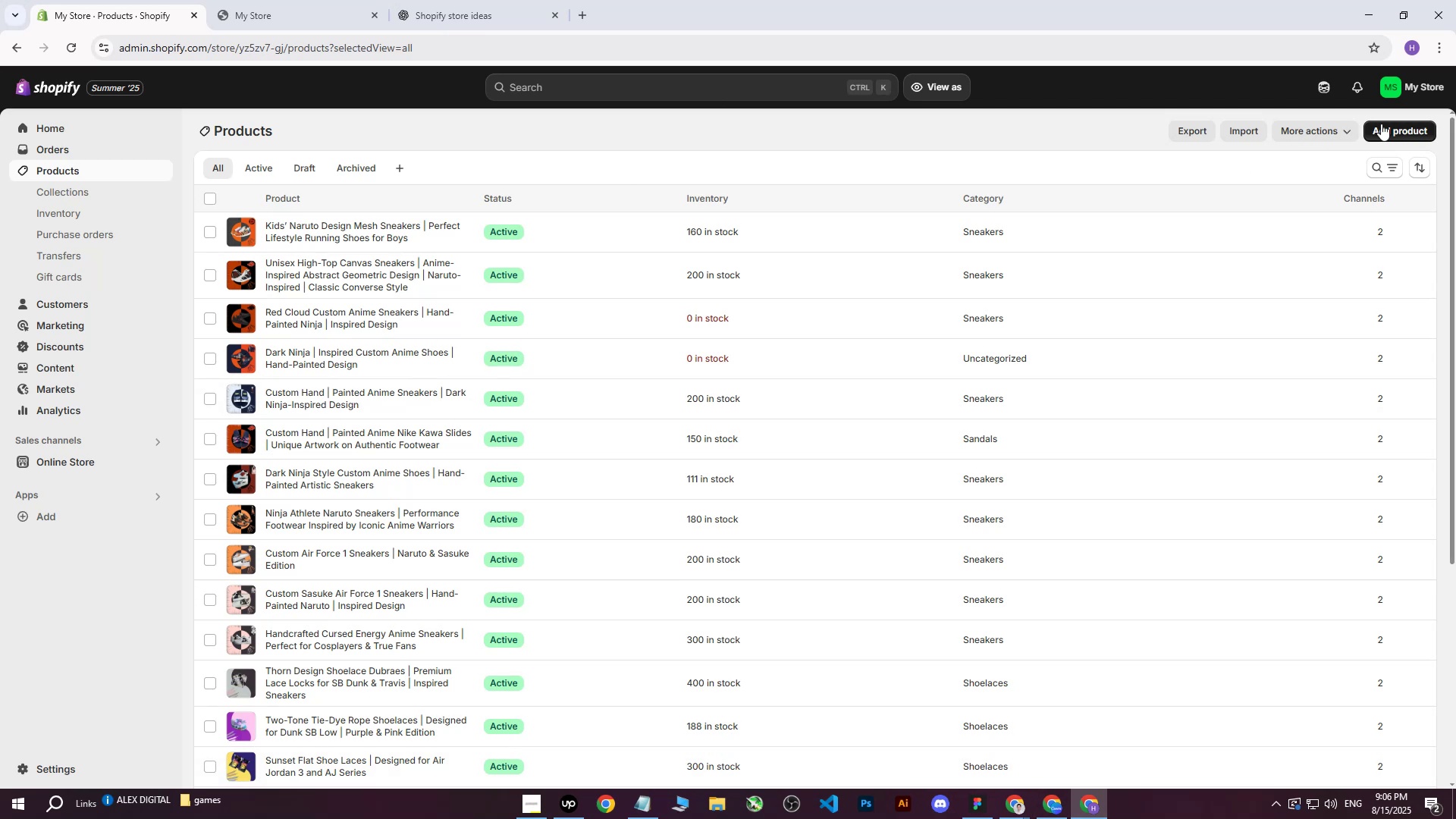 
left_click([1386, 126])
 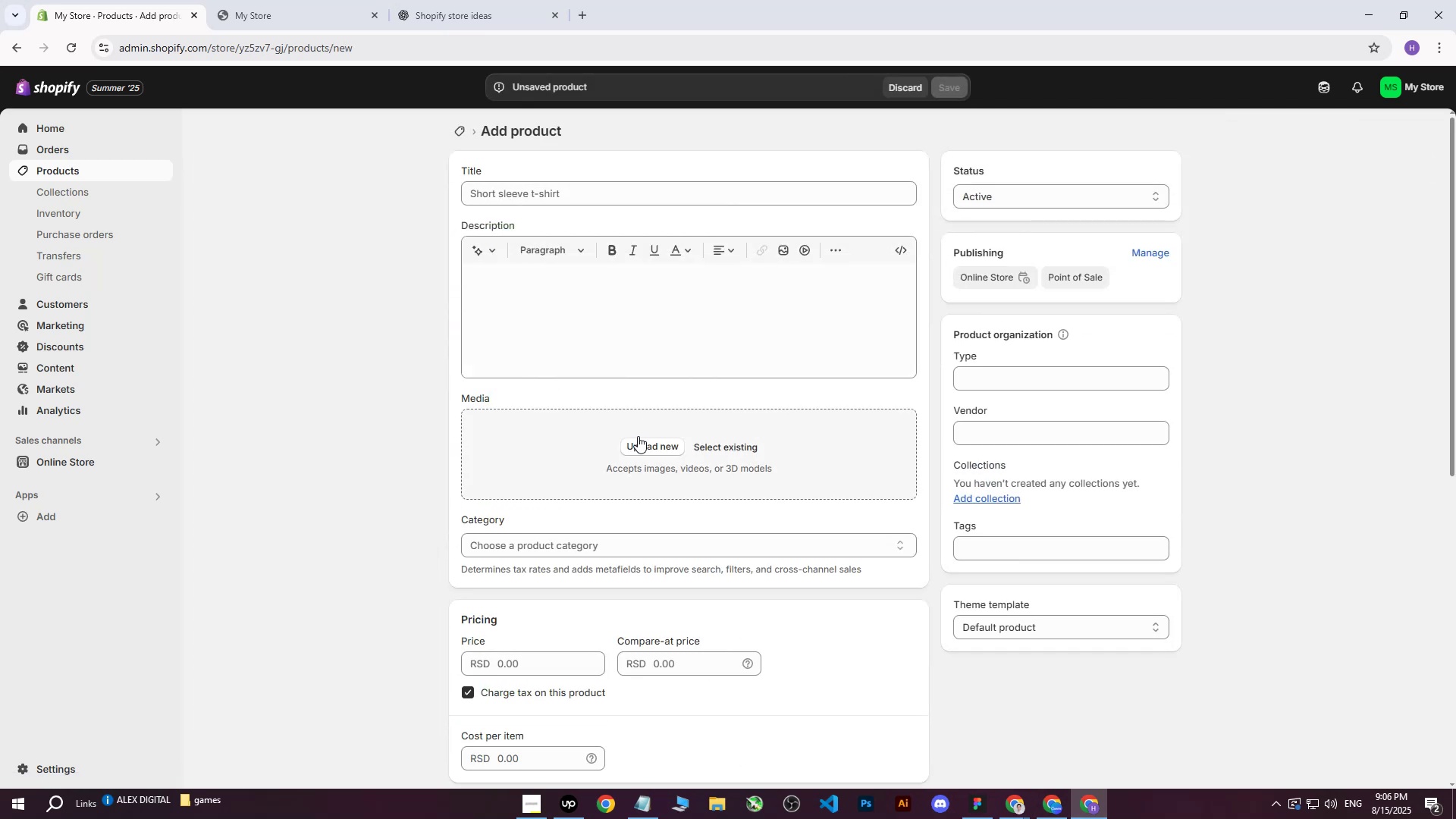 
left_click([636, 444])
 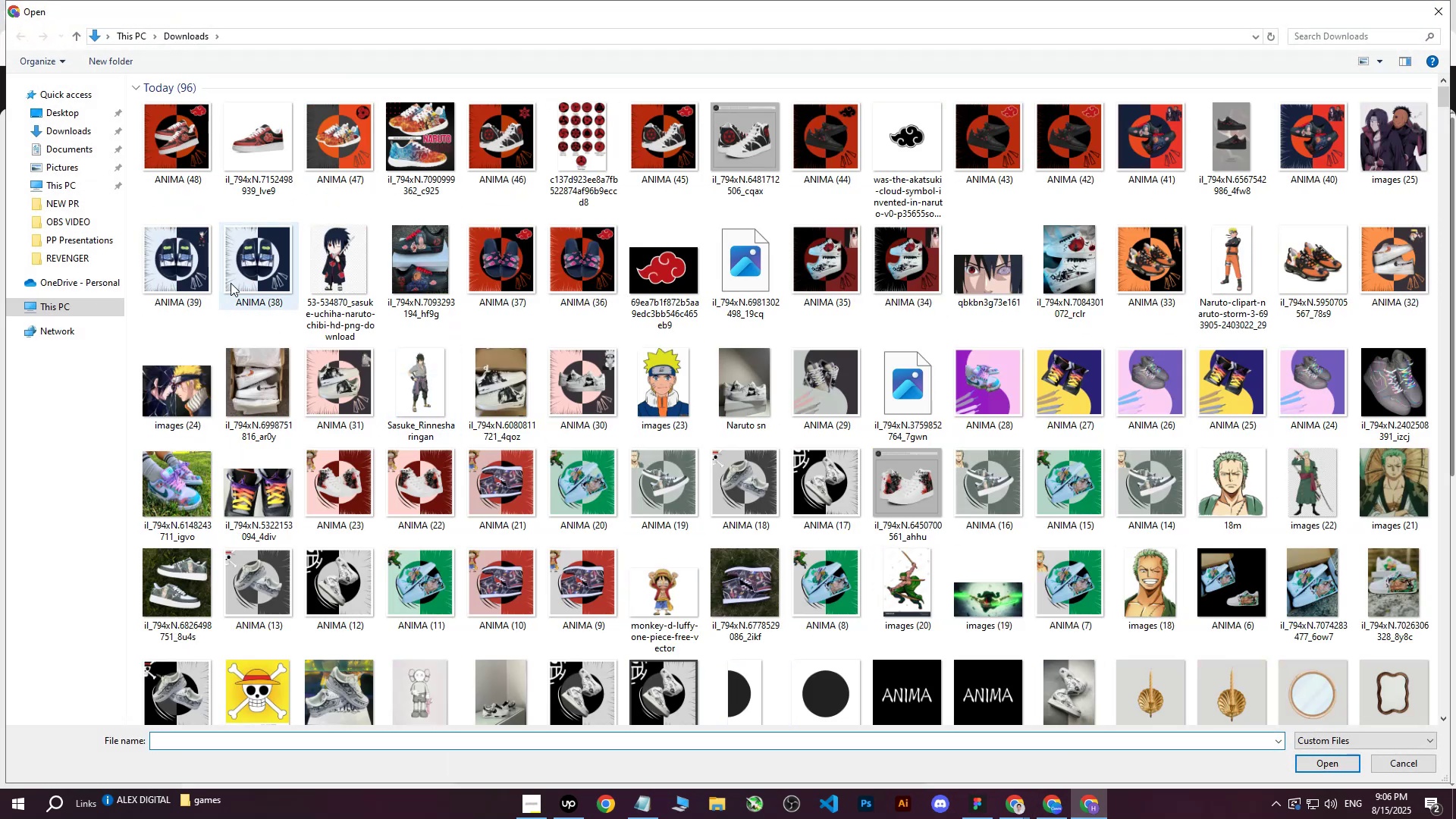 
left_click([153, 117])
 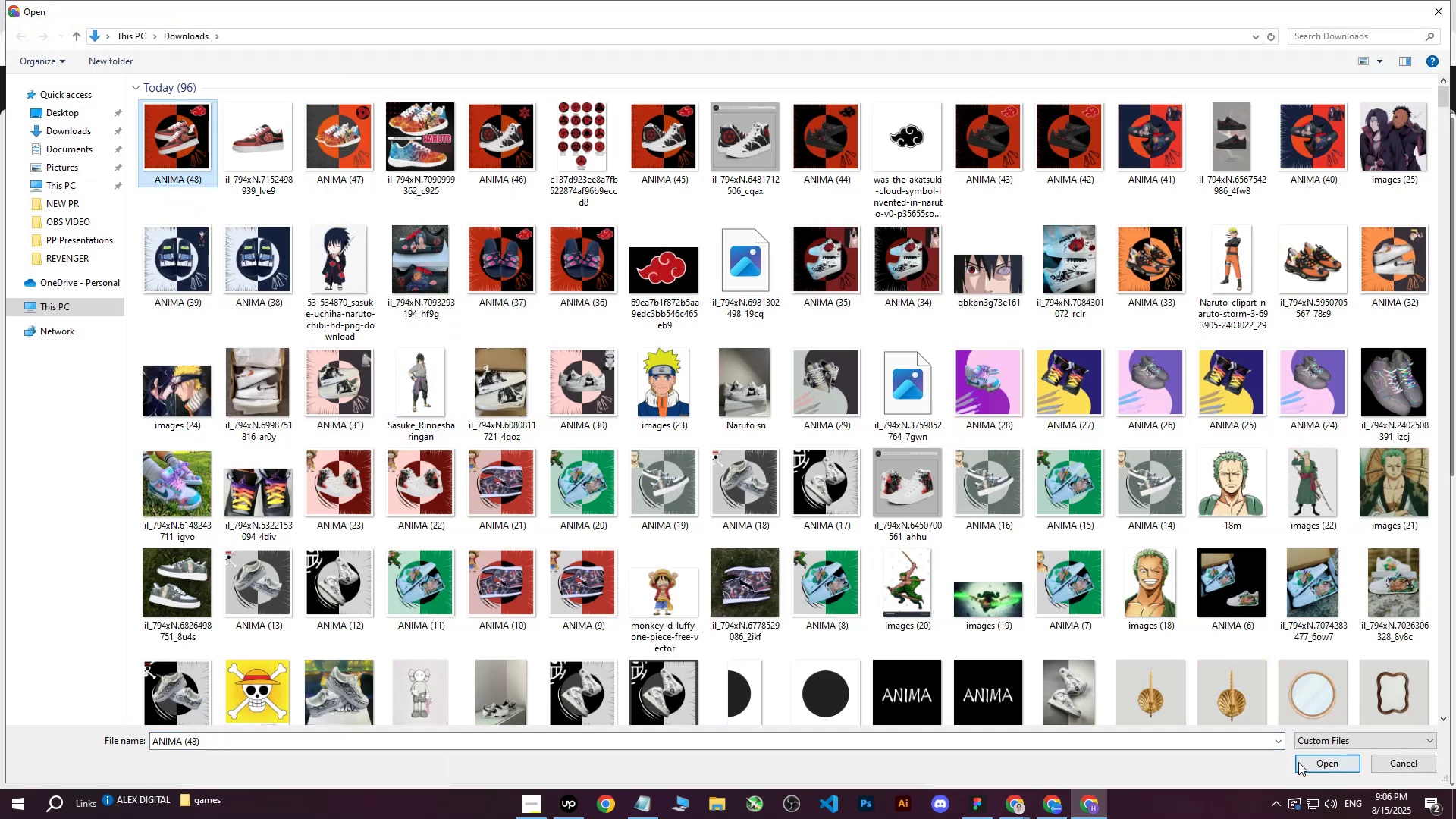 
left_click([1298, 762])
 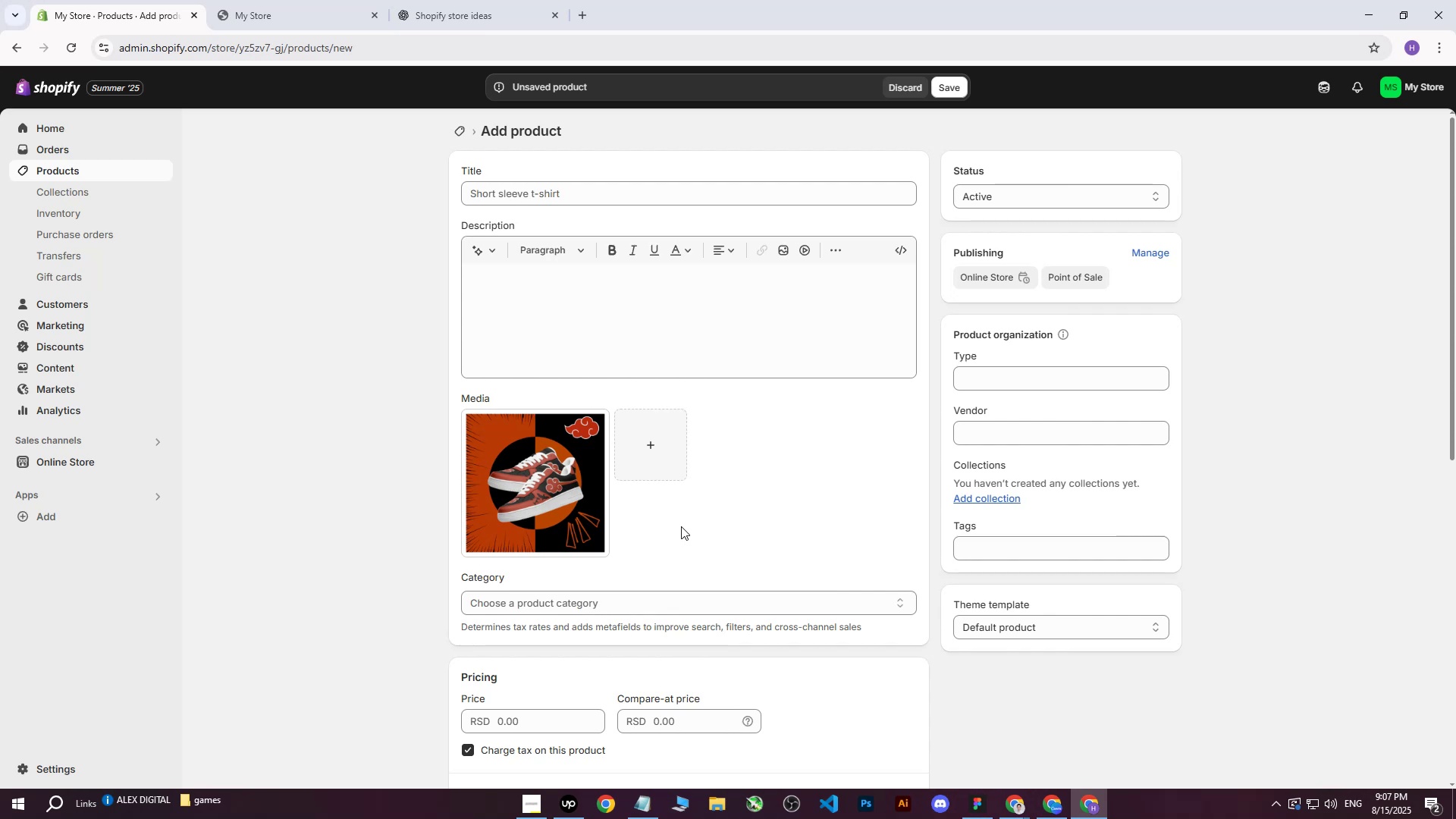 
wait(7.31)
 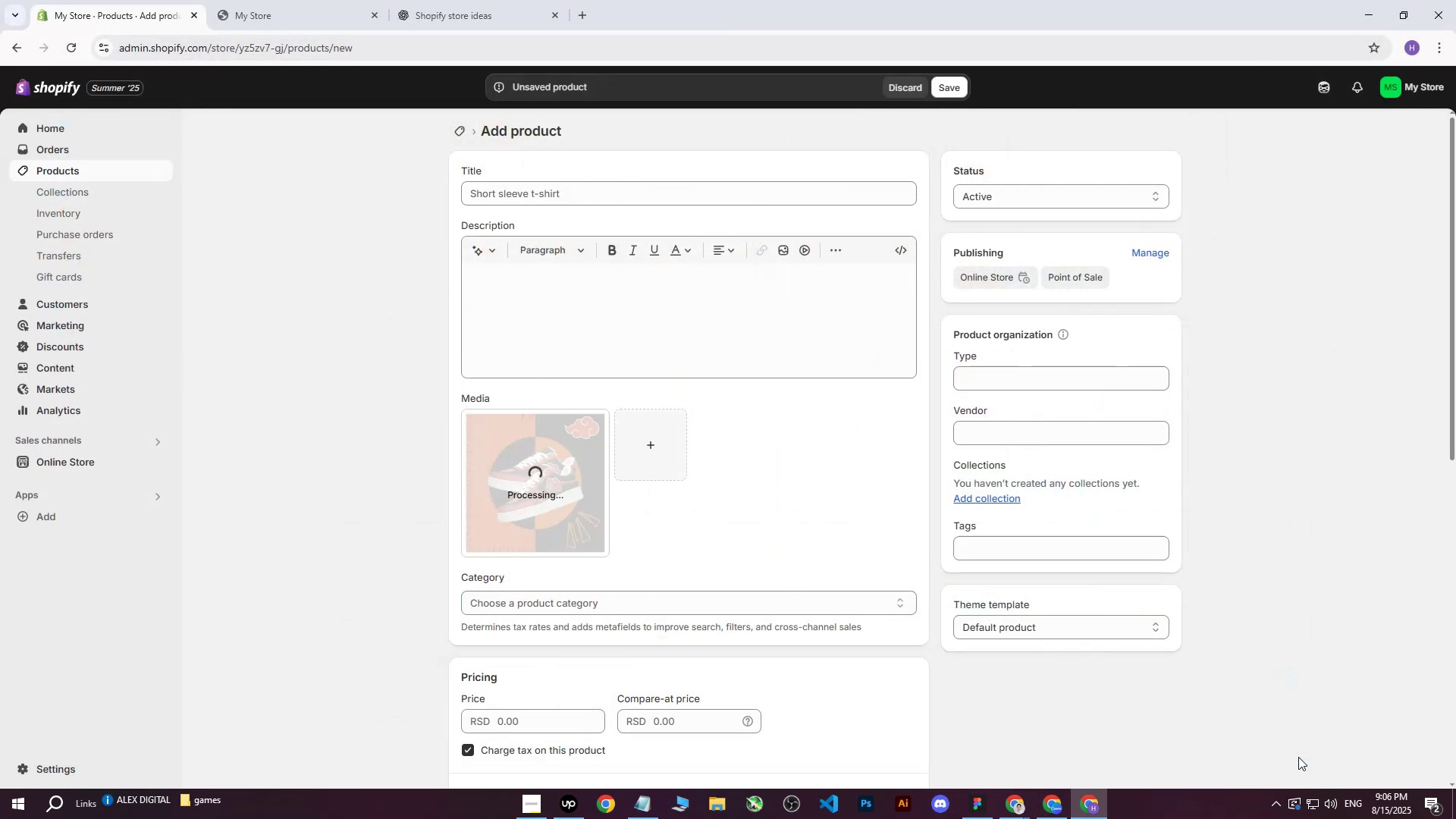 
double_click([916, 743])
 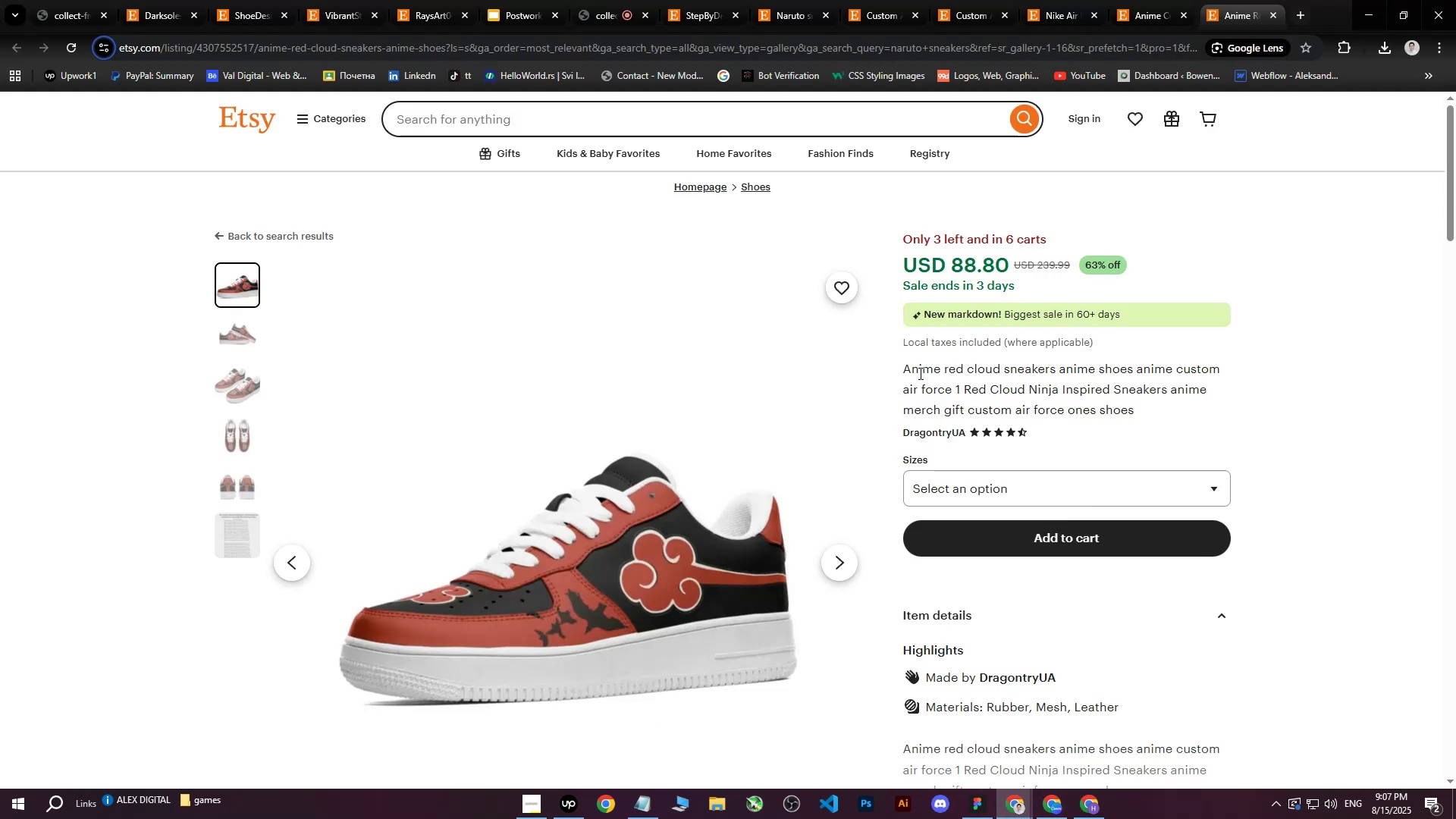 
left_click_drag(start_coordinate=[907, 367], to_coordinate=[1149, 415])
 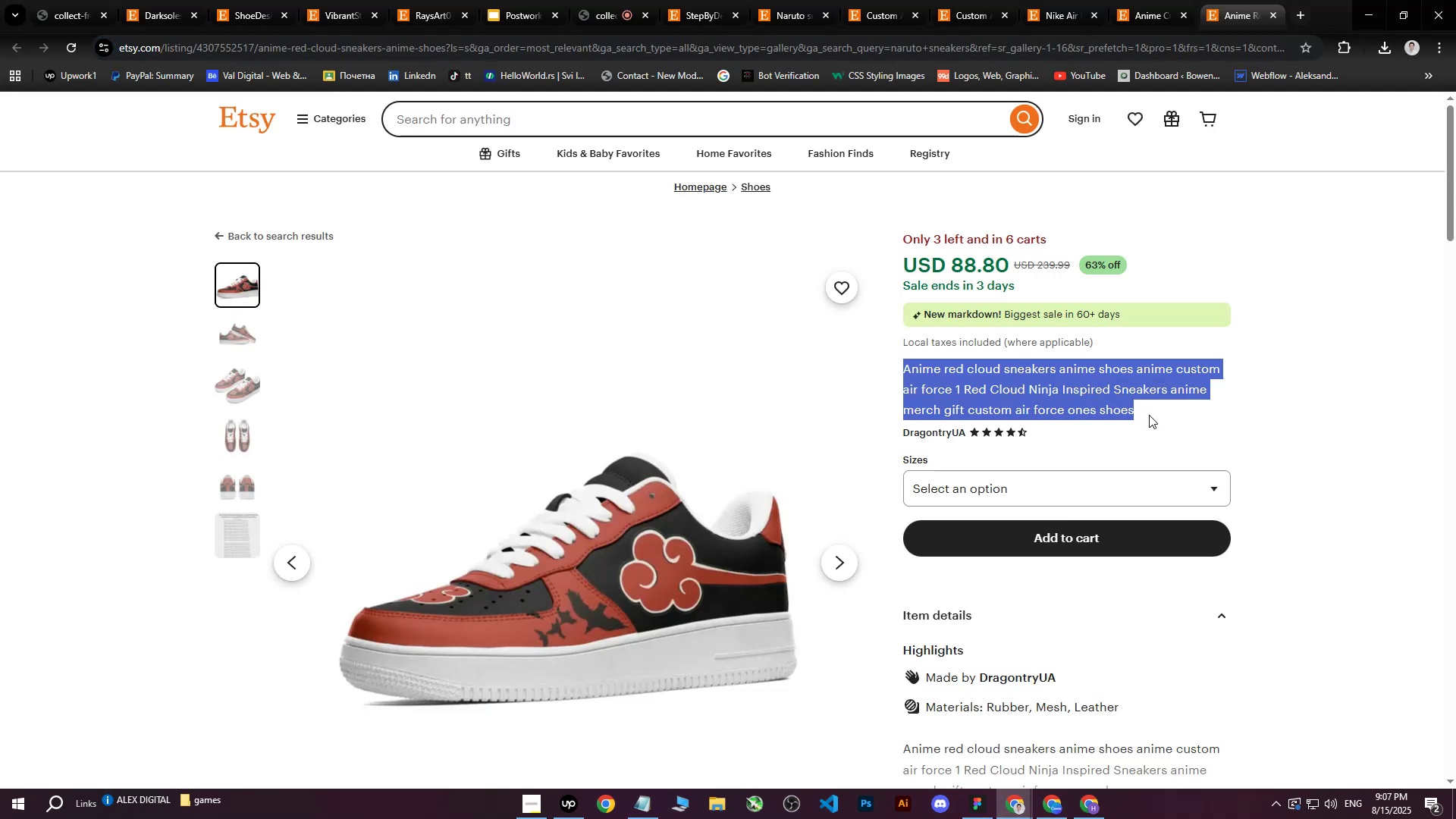 
key(Control+C)
 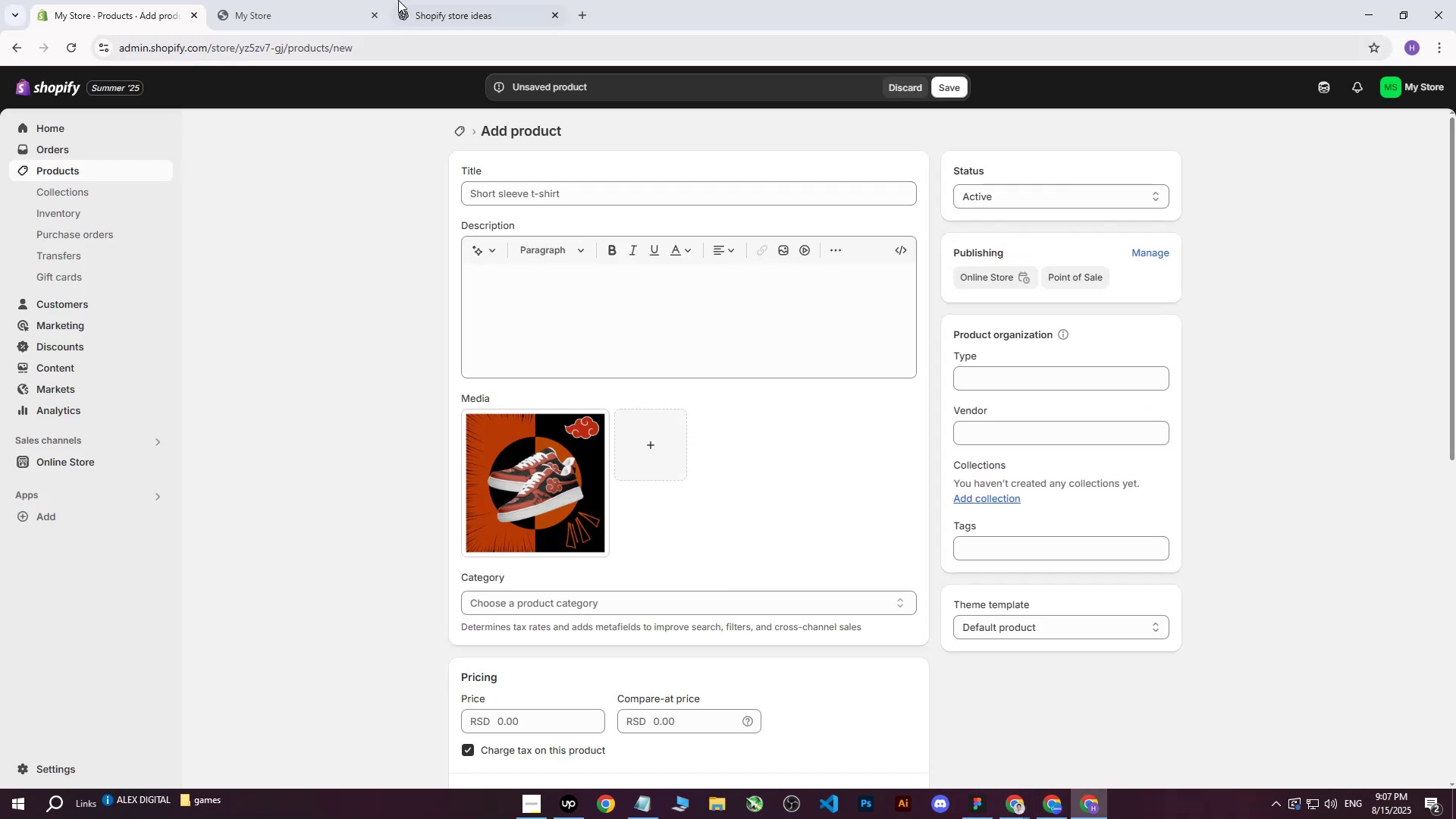 
double_click([406, 0])
 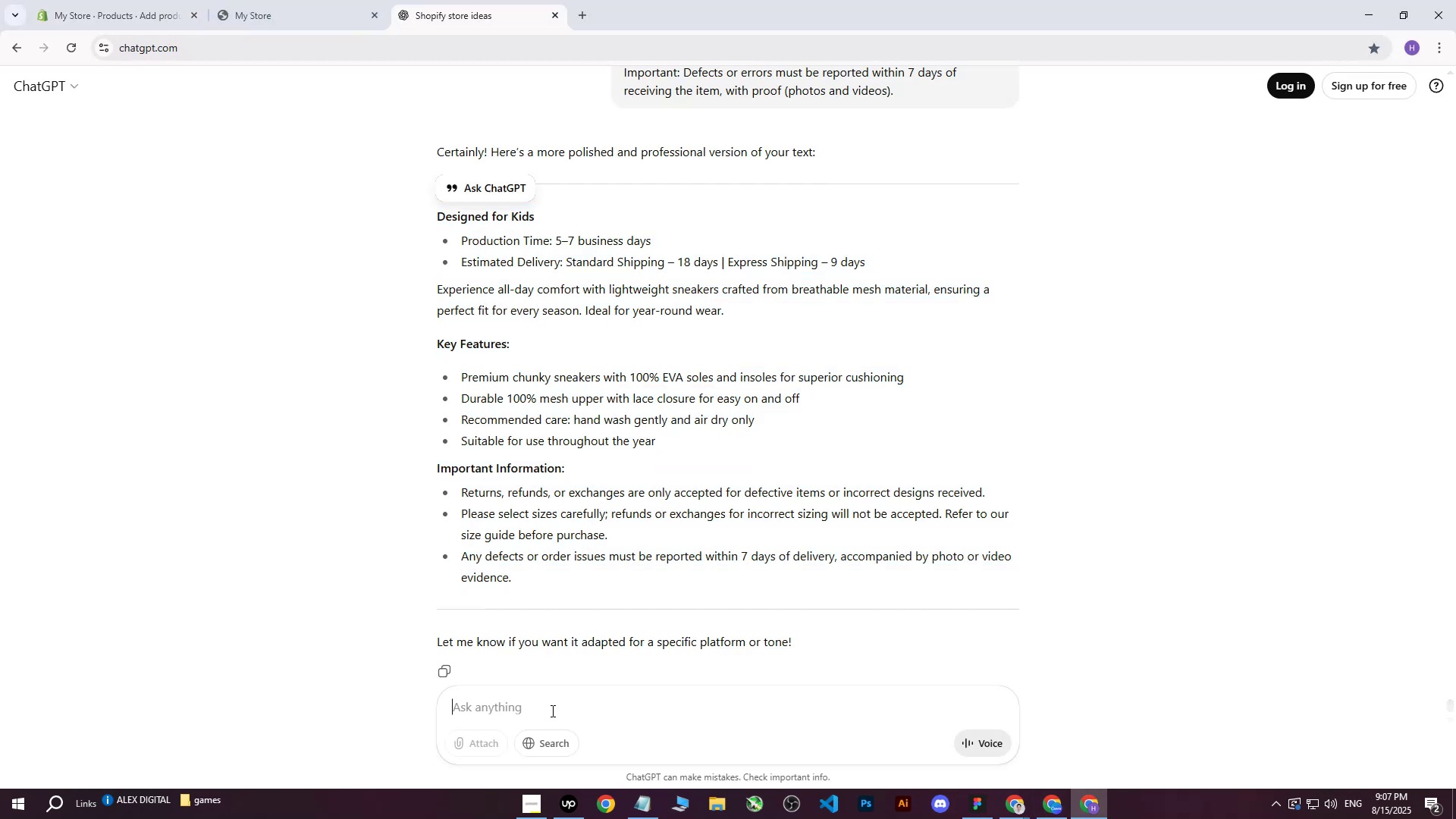 
type(write me more professional way : )
 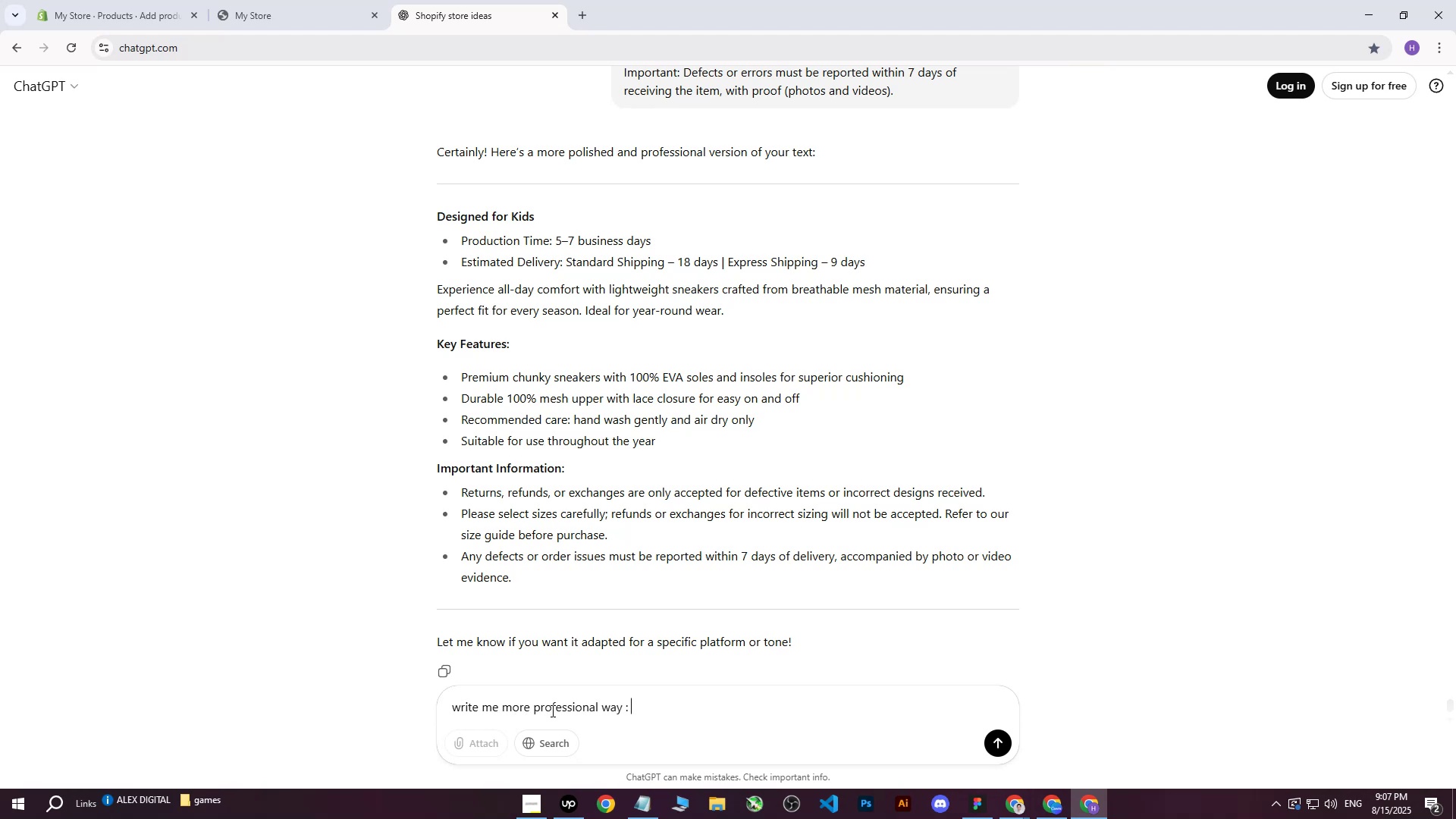 
key(Control+ControlLeft)
 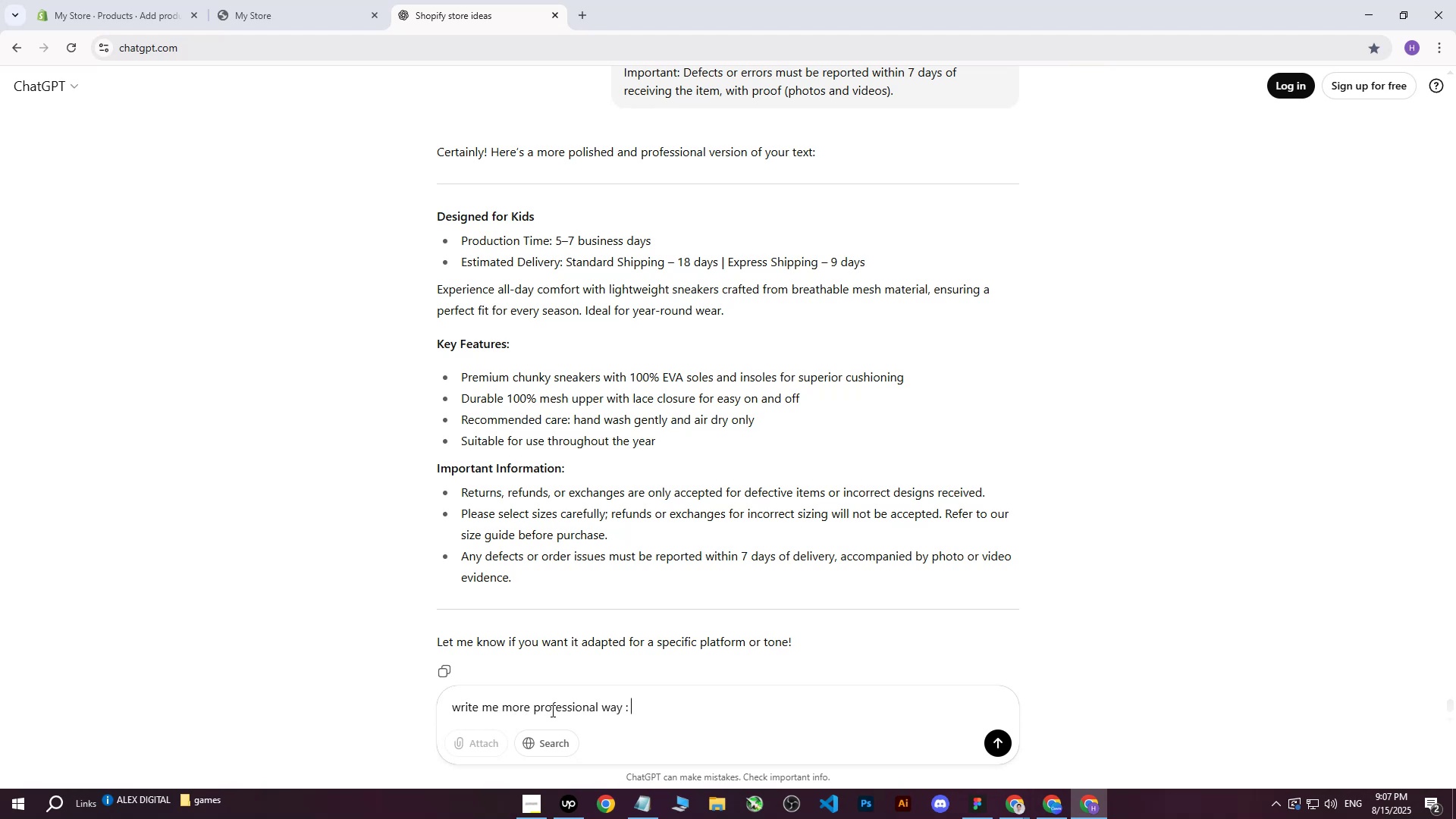 
key(Control+V)
 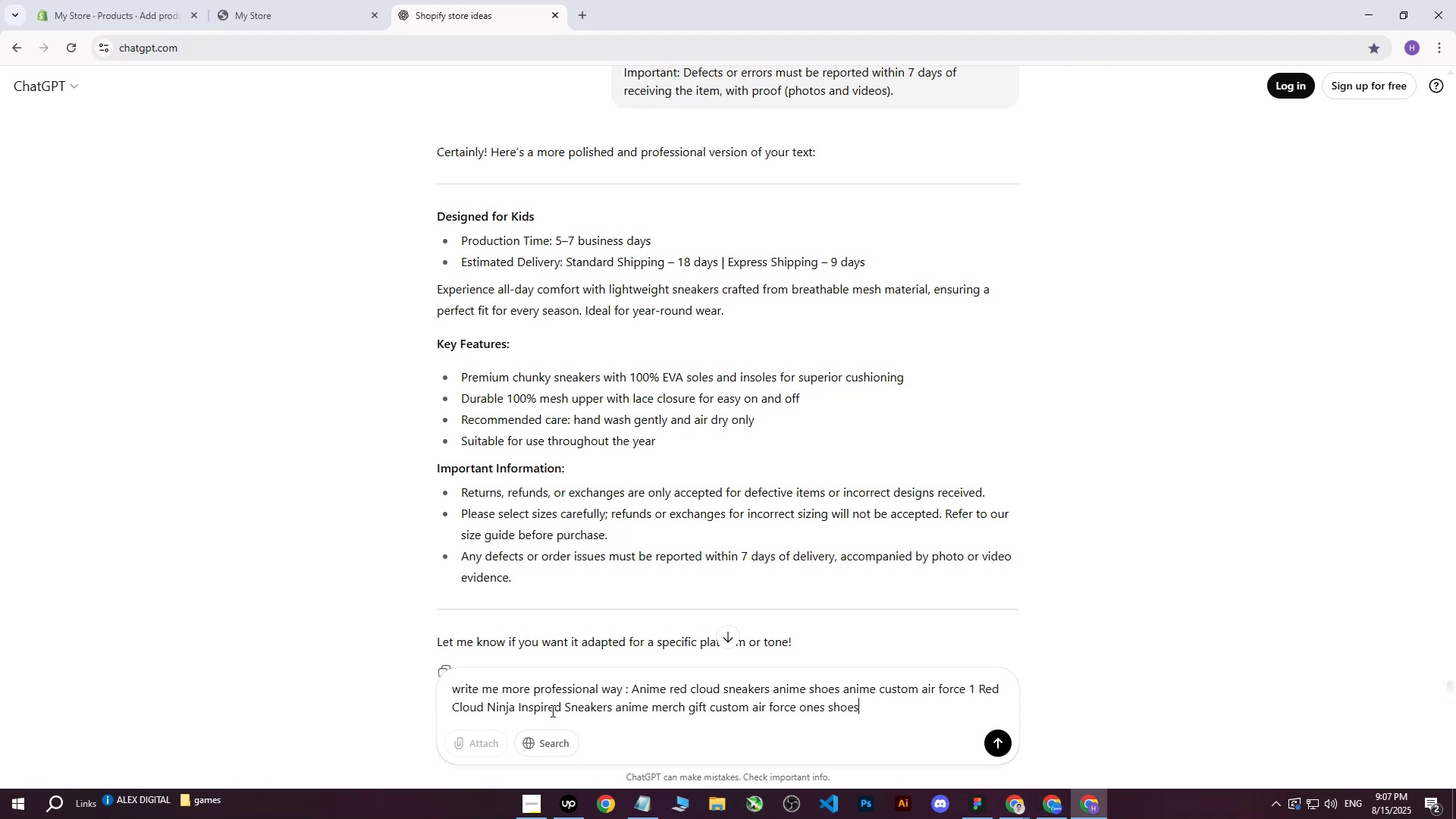 
key(Enter)
 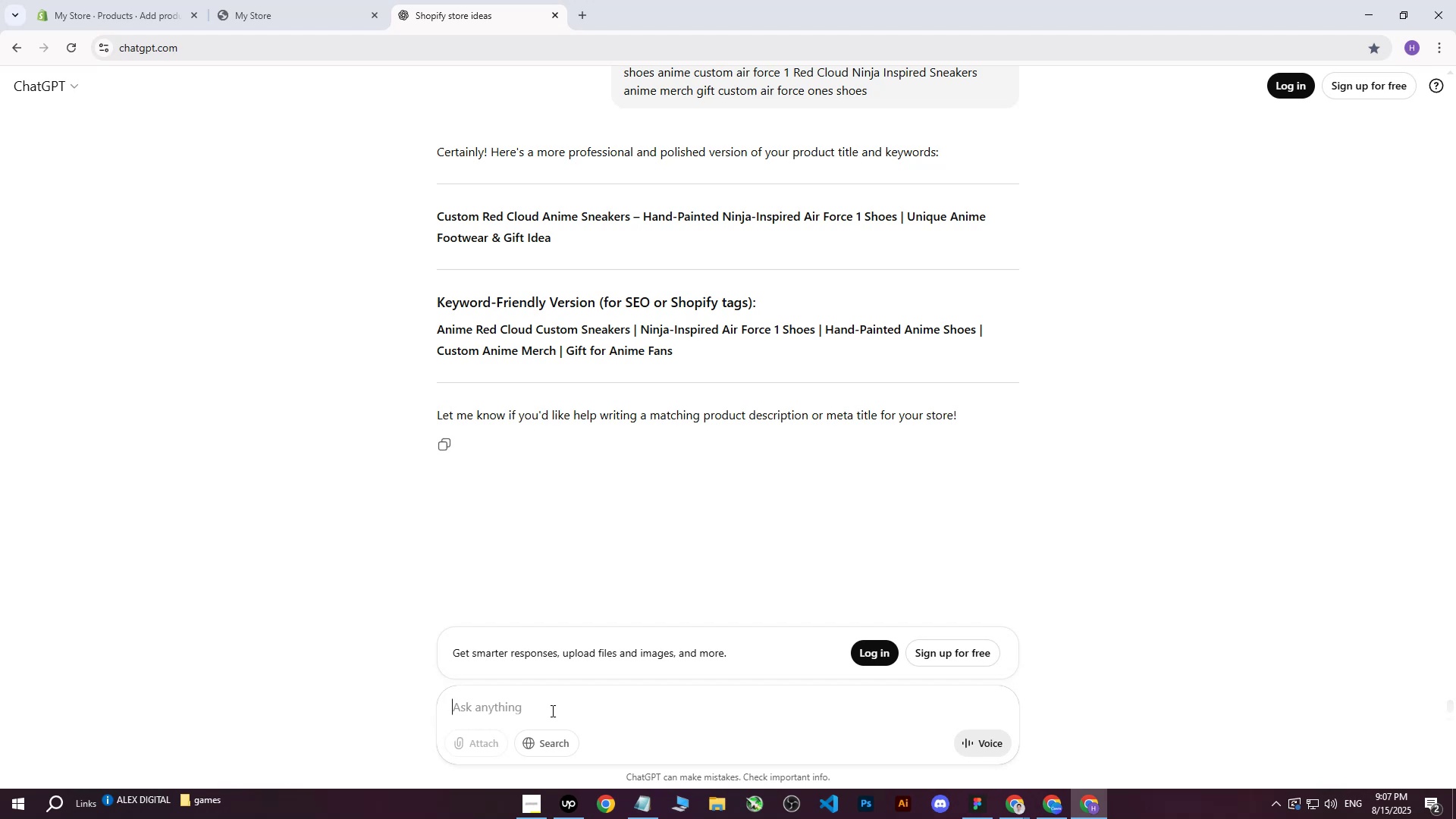 
wait(14.03)
 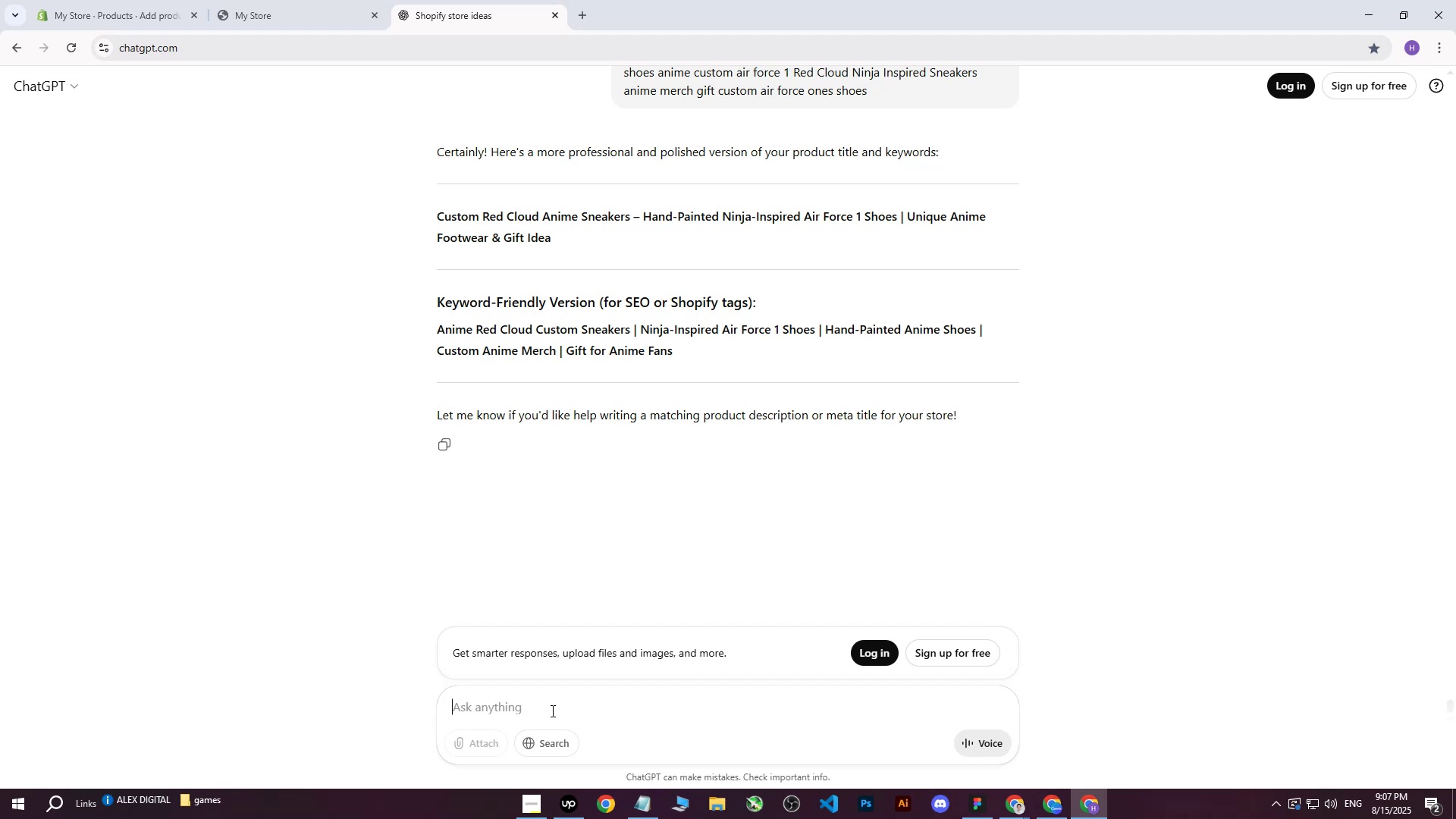 
scroll: coordinate [455, 242], scroll_direction: up, amount: 2.0
 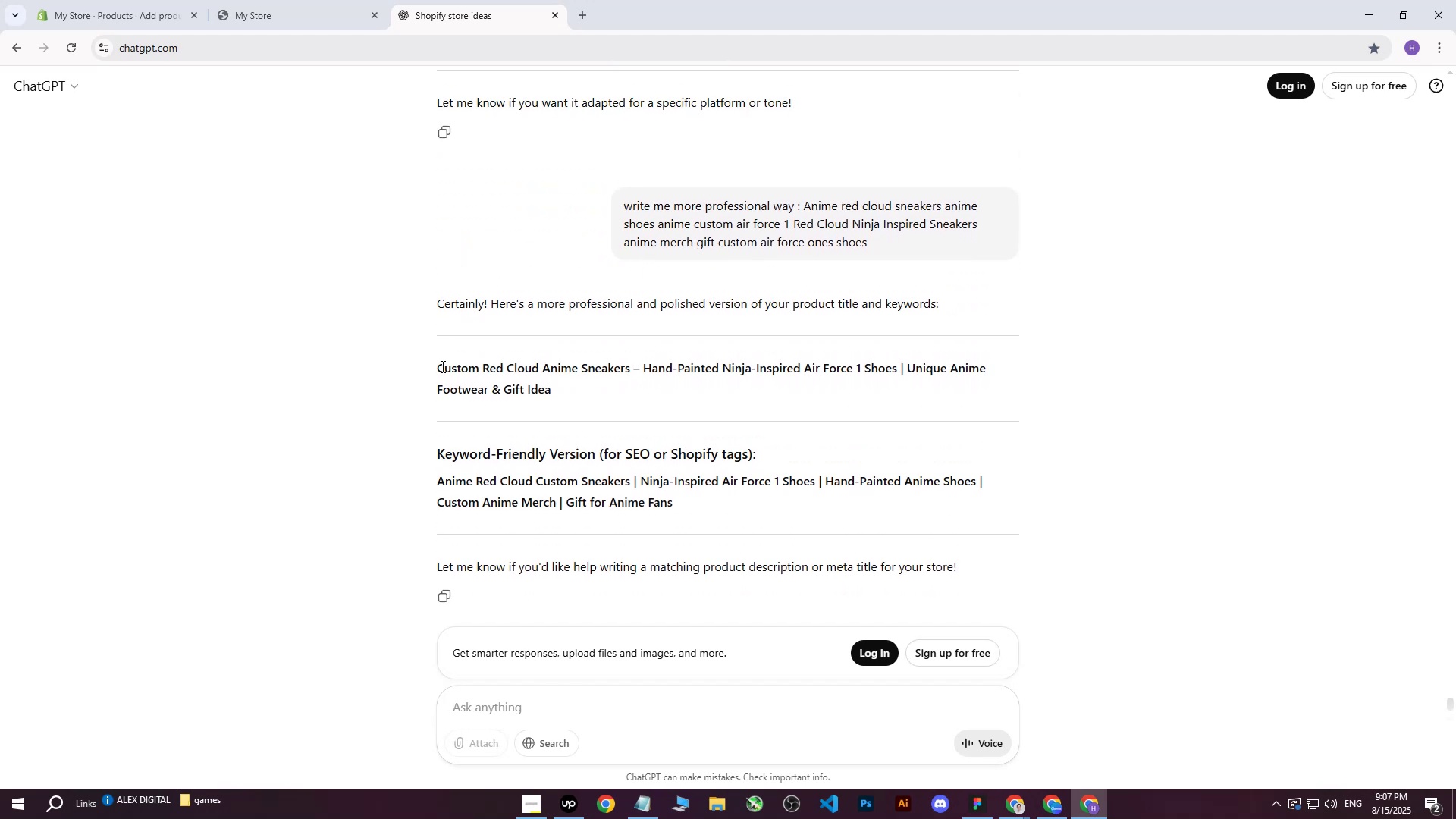 
left_click_drag(start_coordinate=[438, 366], to_coordinate=[558, 394])
 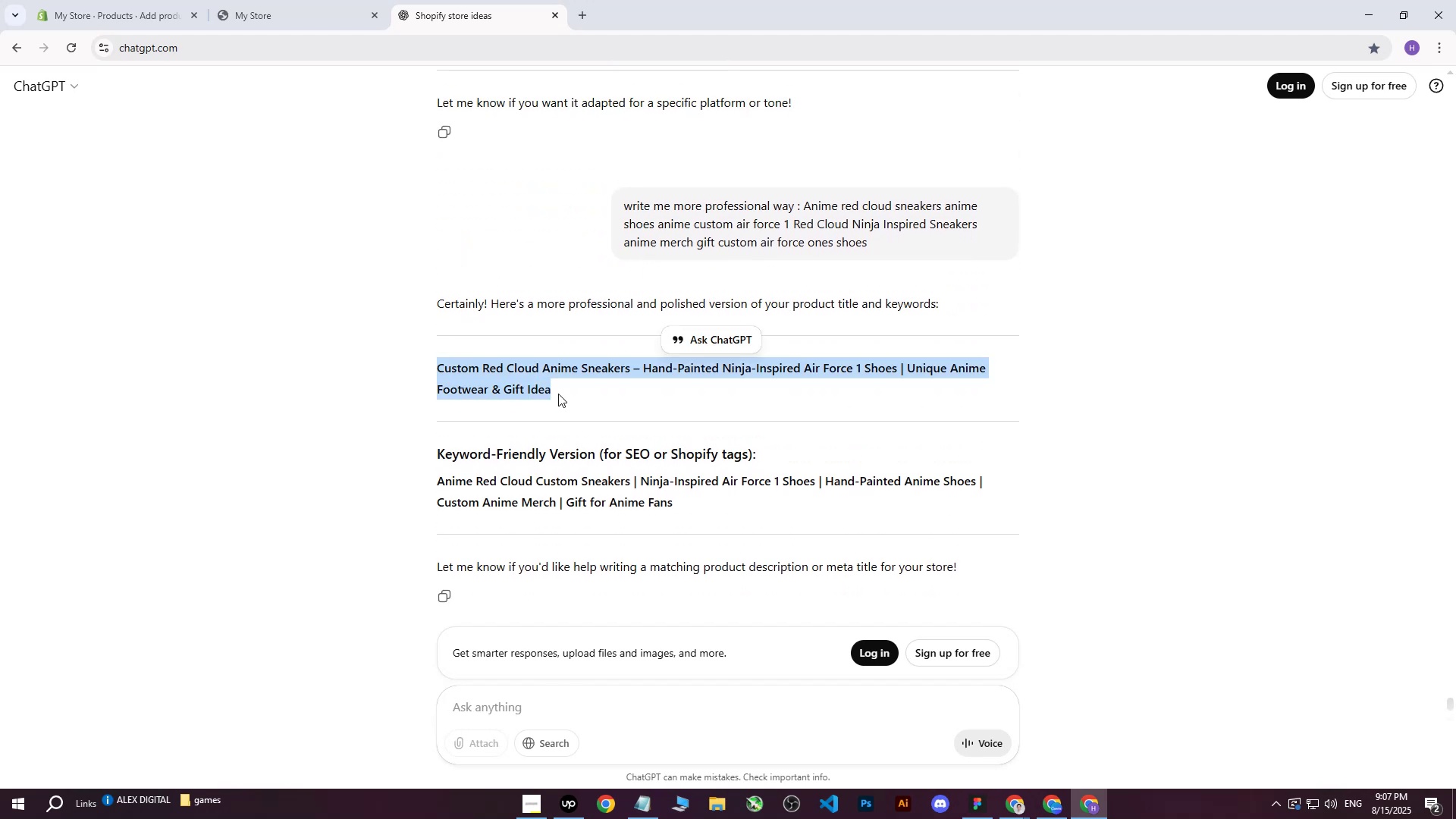 
key(Control+ControlLeft)
 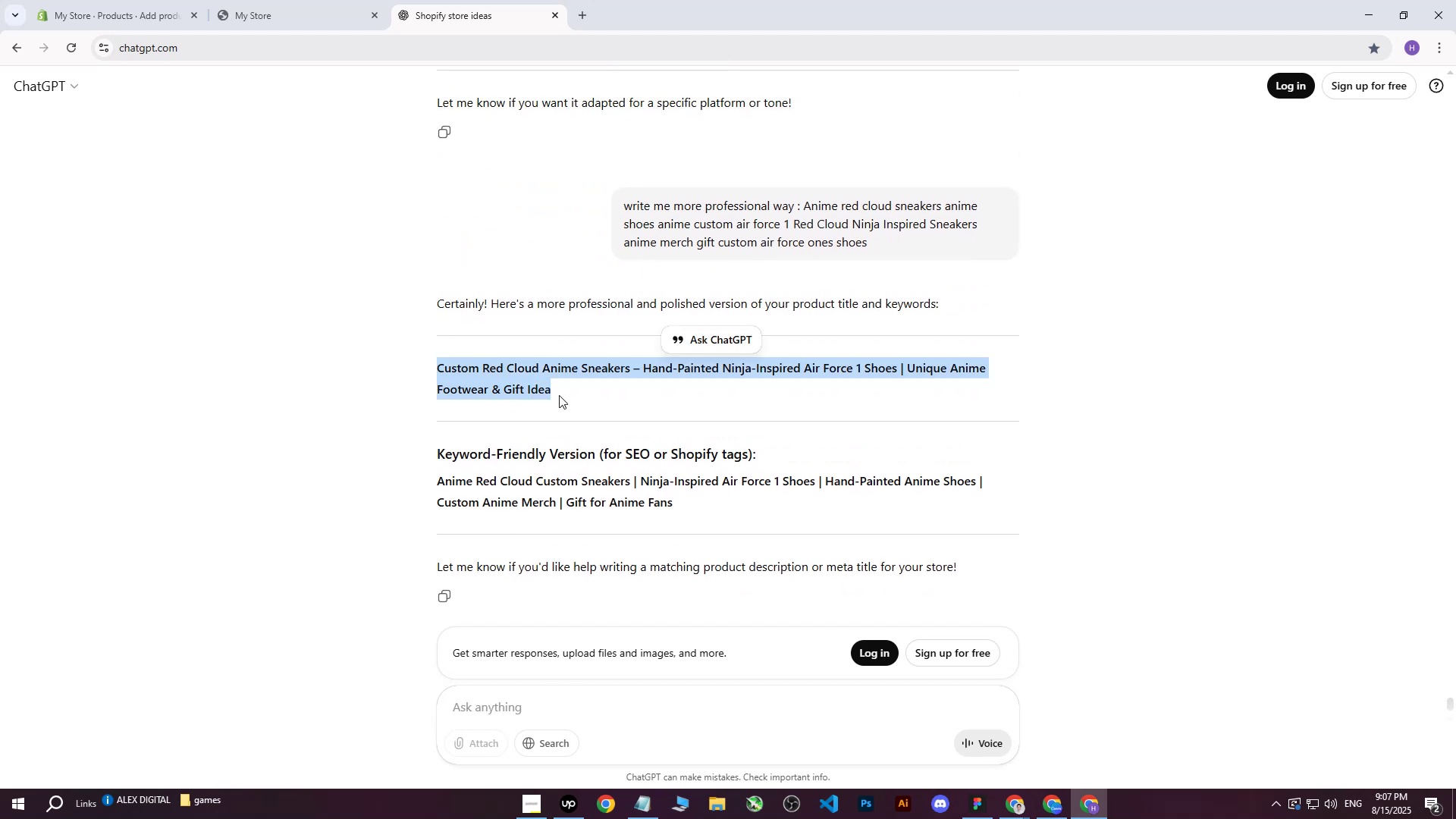 
key(Control+C)
 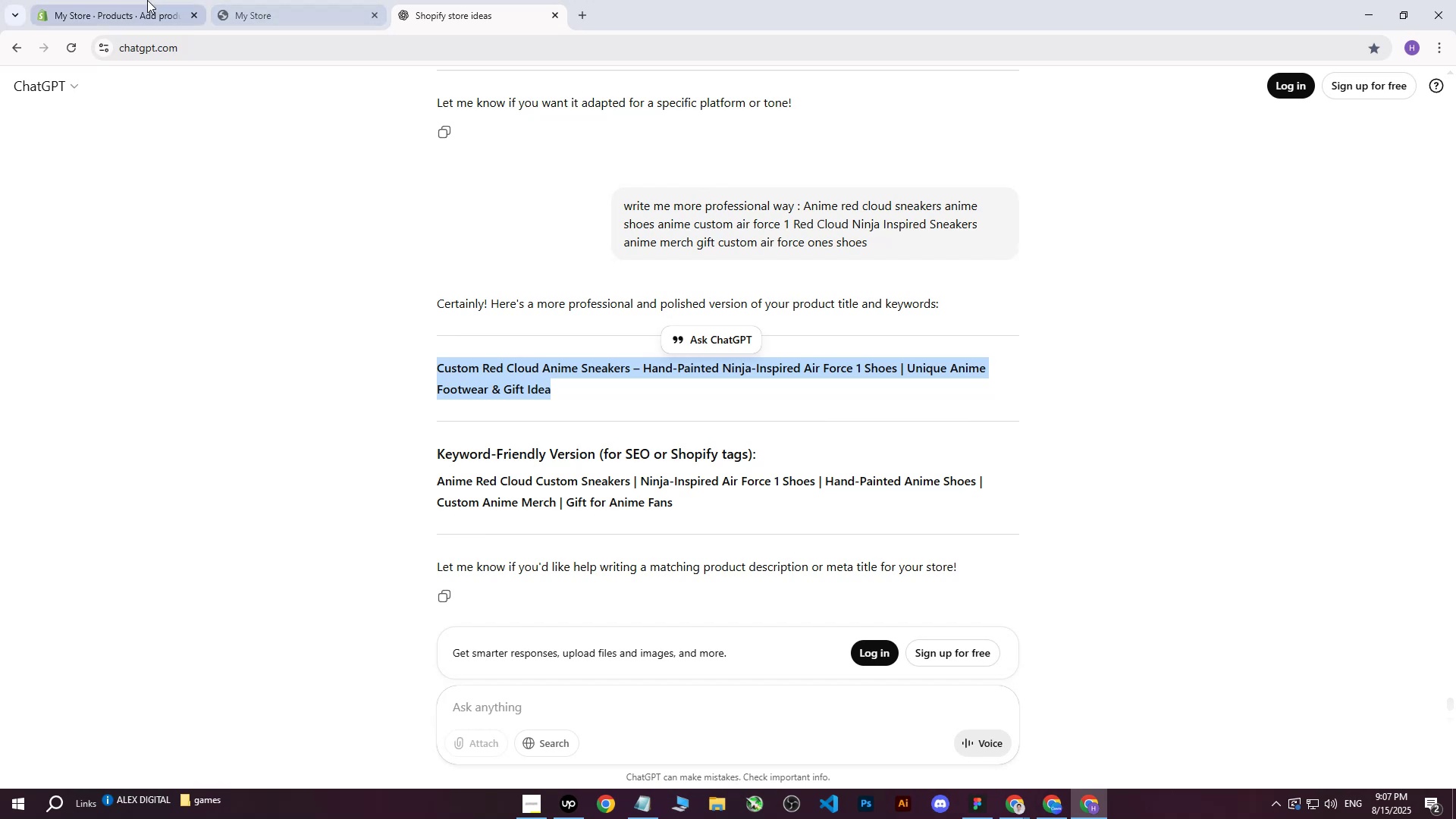 
left_click([147, 0])
 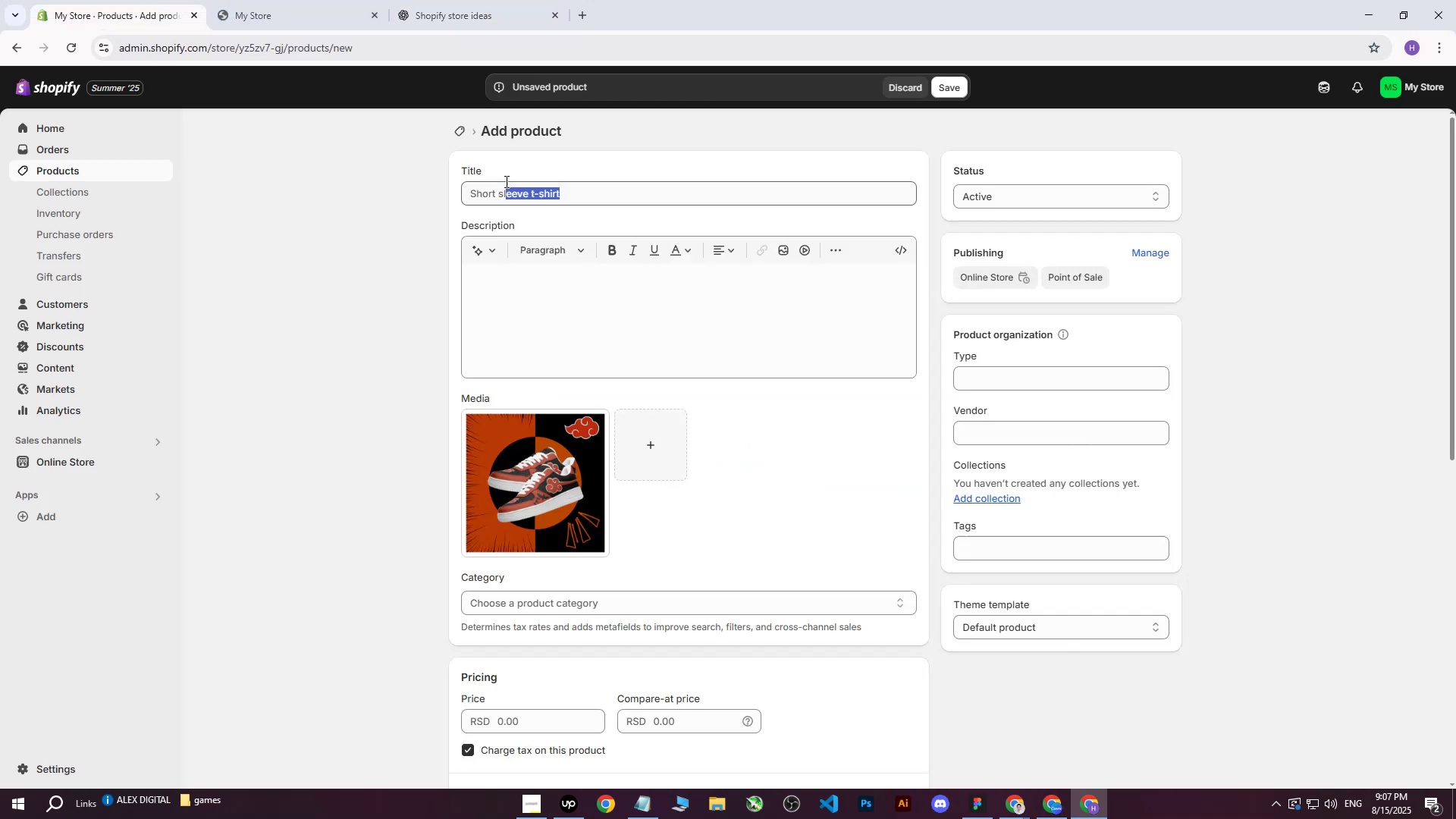 
double_click([506, 186])
 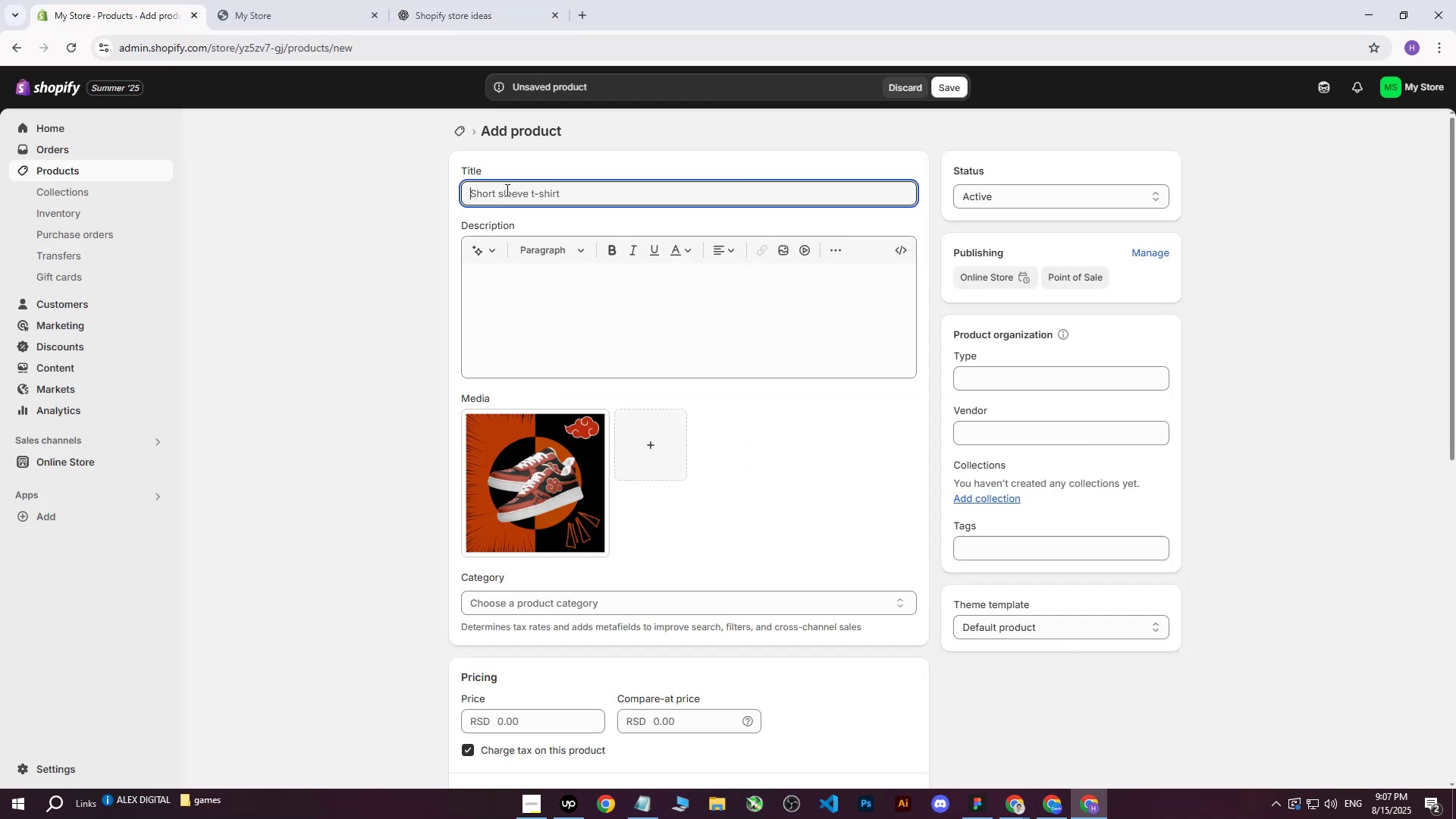 
left_click([506, 190])
 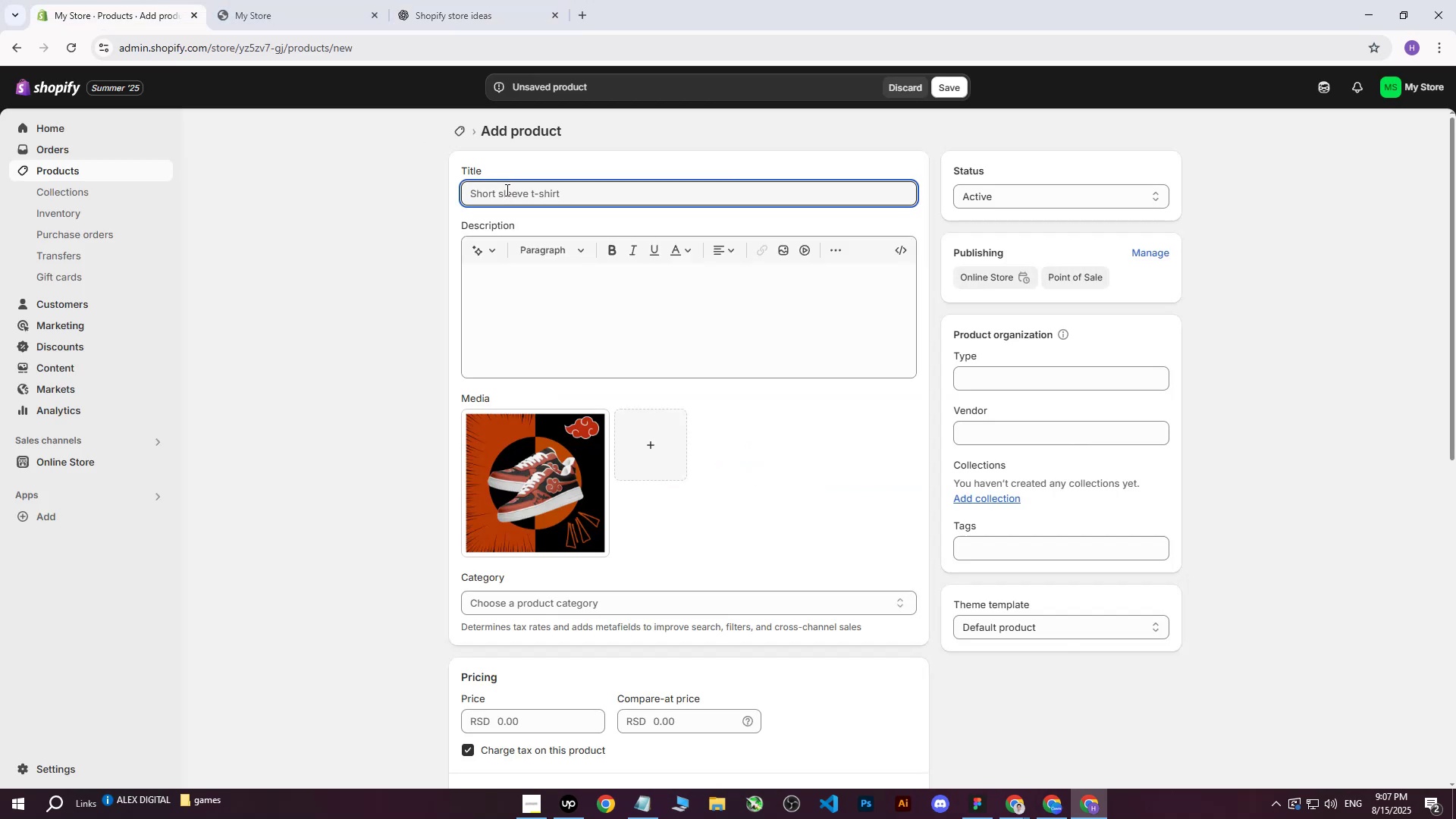 
key(Control+V)
 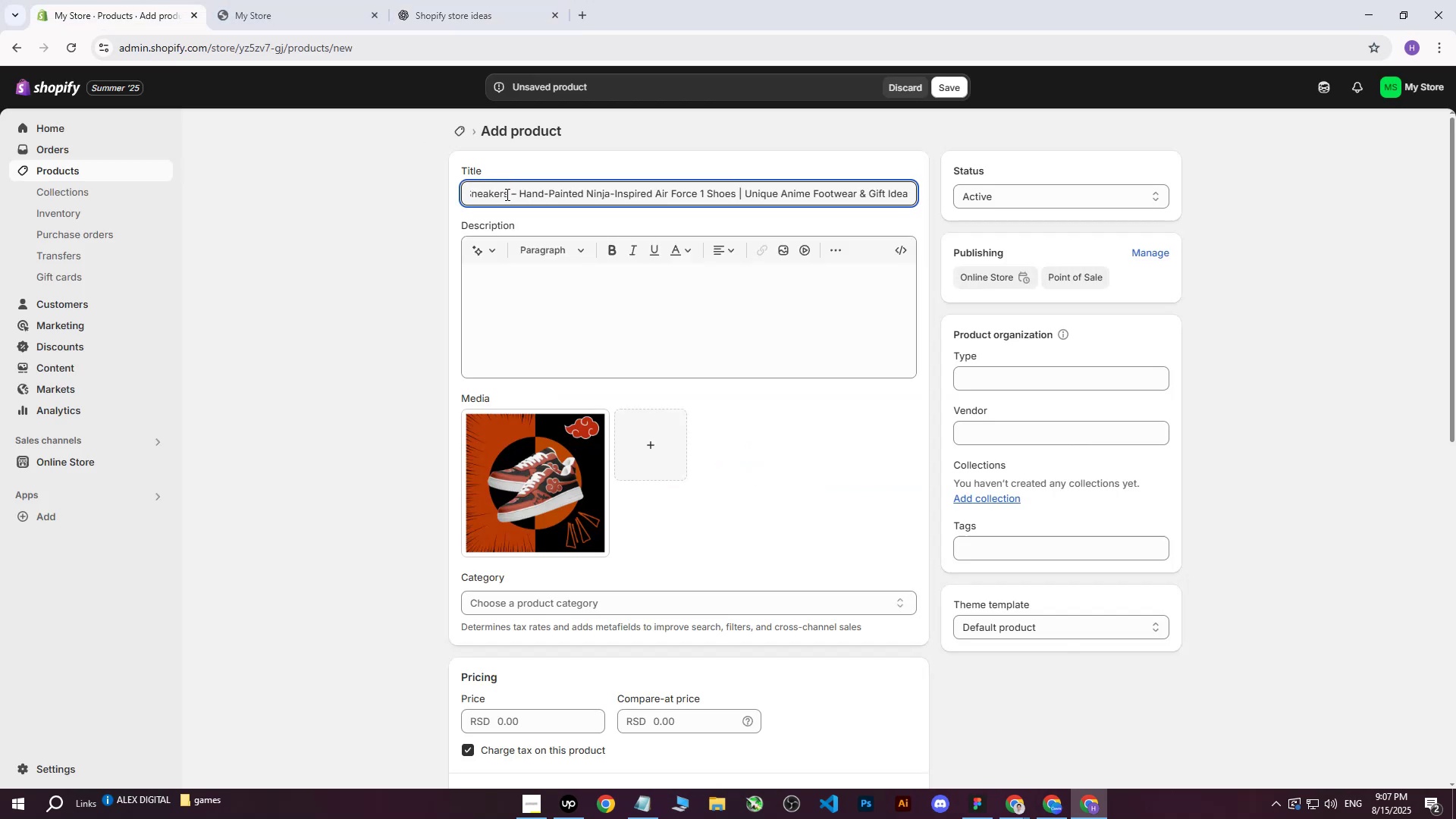 
left_click([580, 340])
 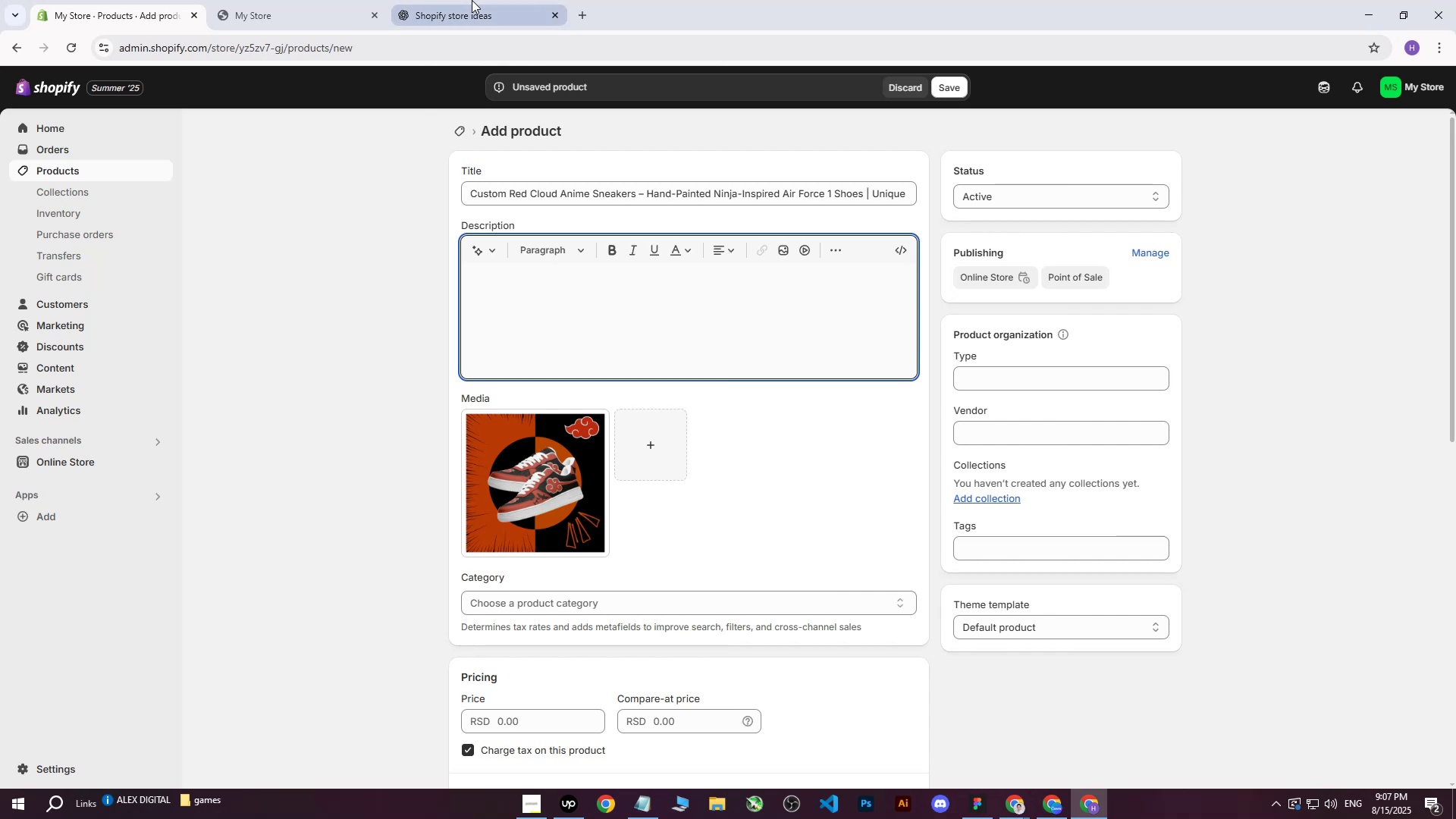 
wait(6.93)
 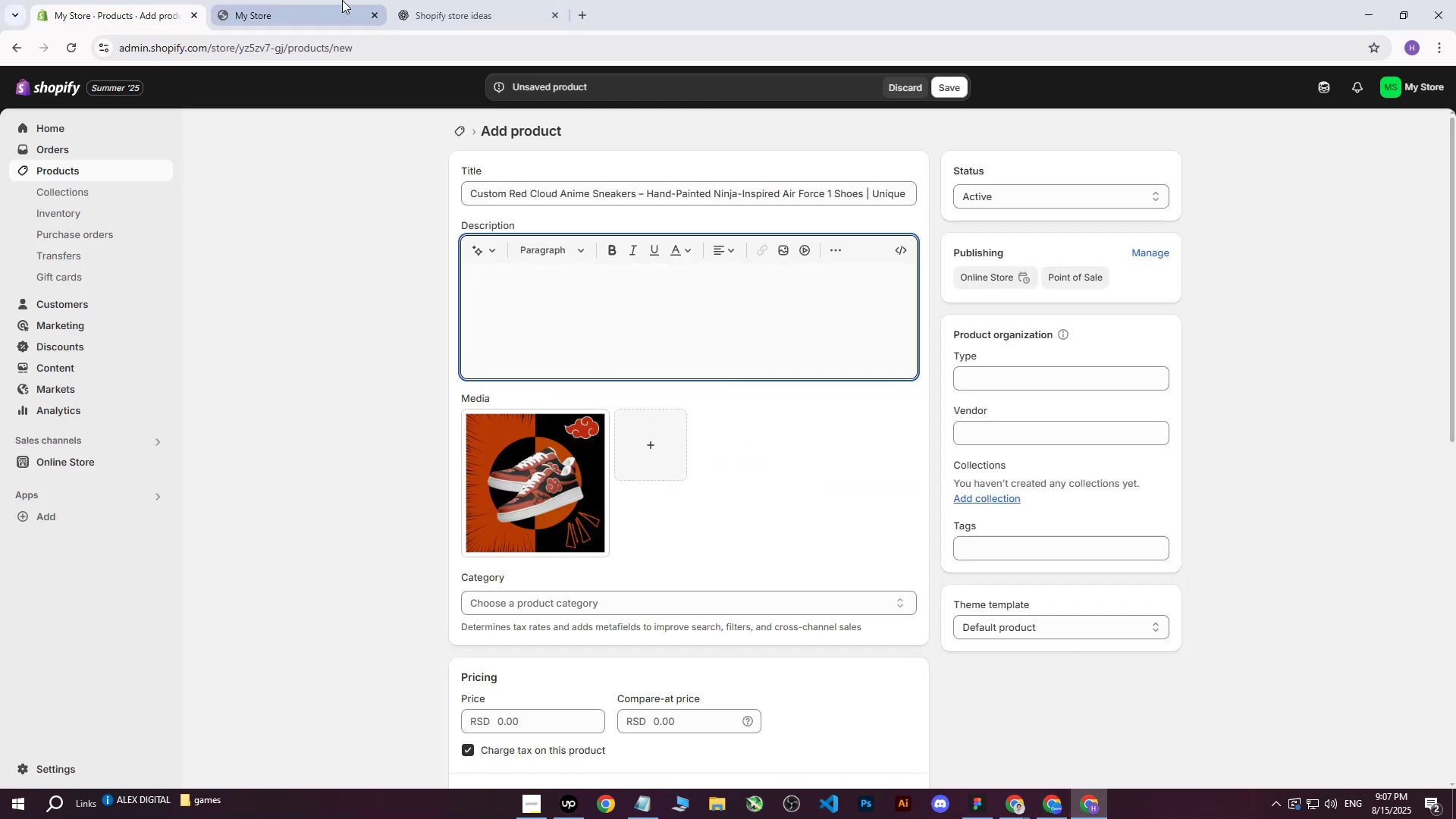 
double_click([926, 736])
 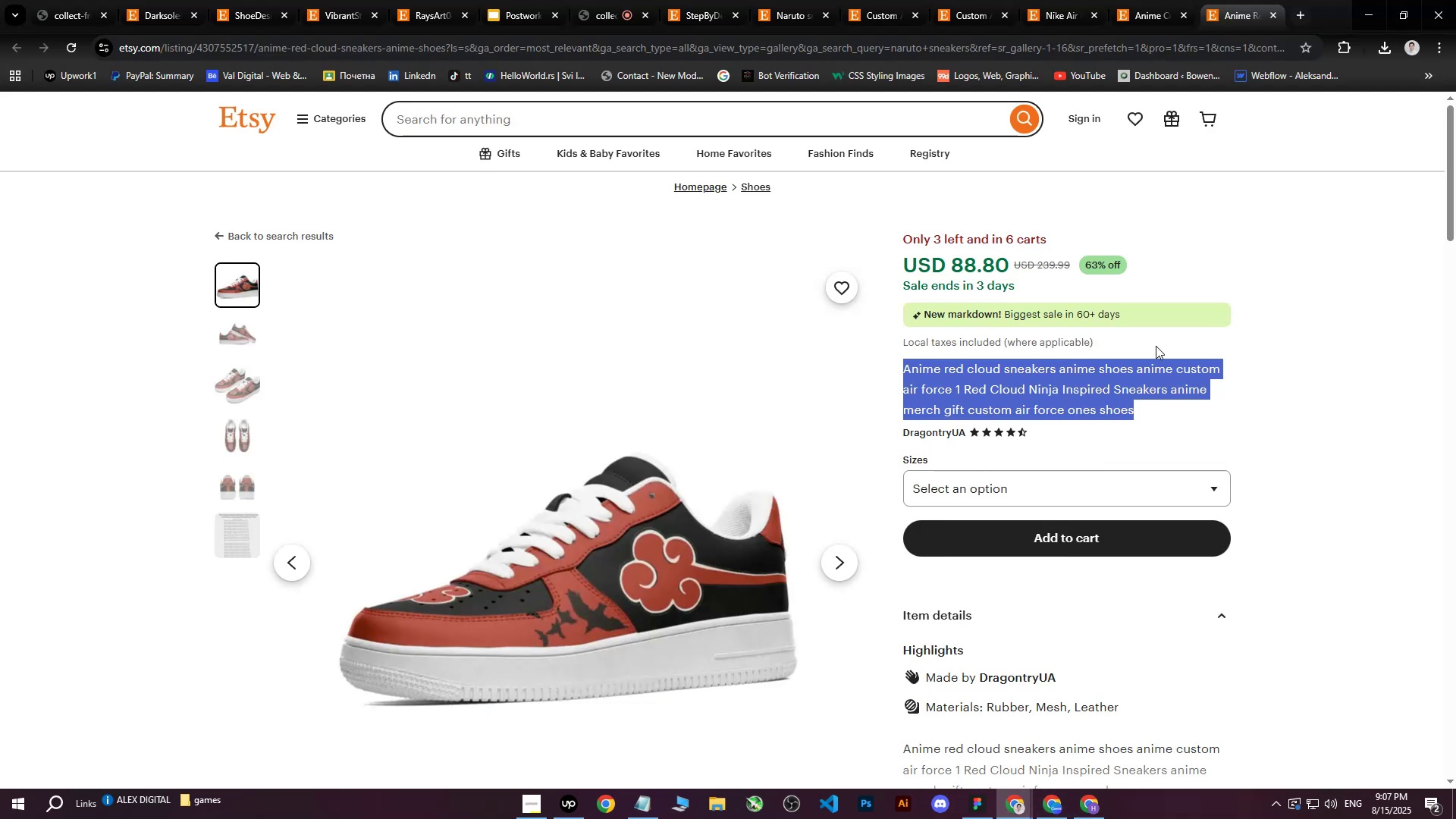 
left_click([1288, 354])
 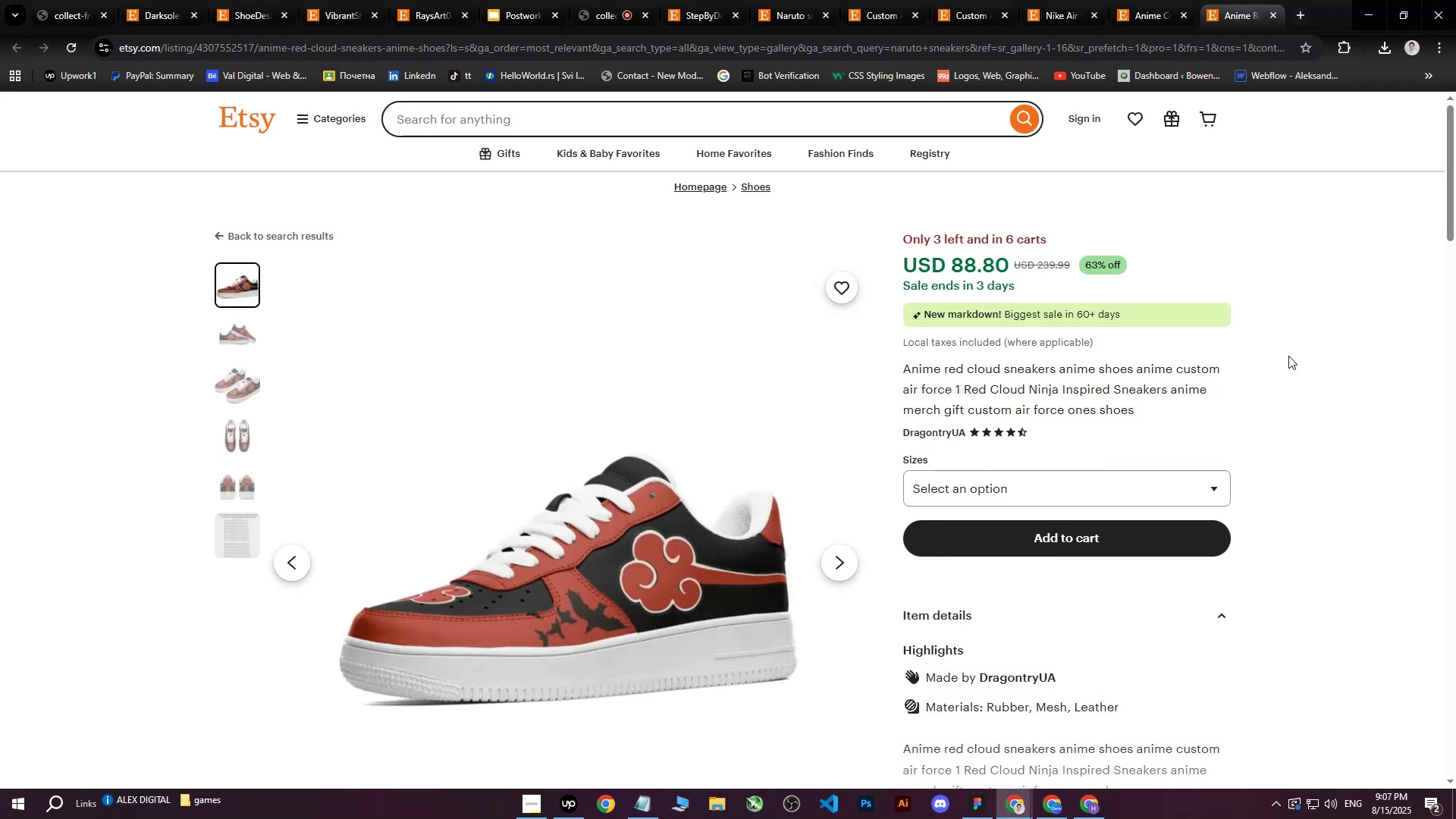 
scroll: coordinate [1280, 388], scroll_direction: down, amount: 4.0
 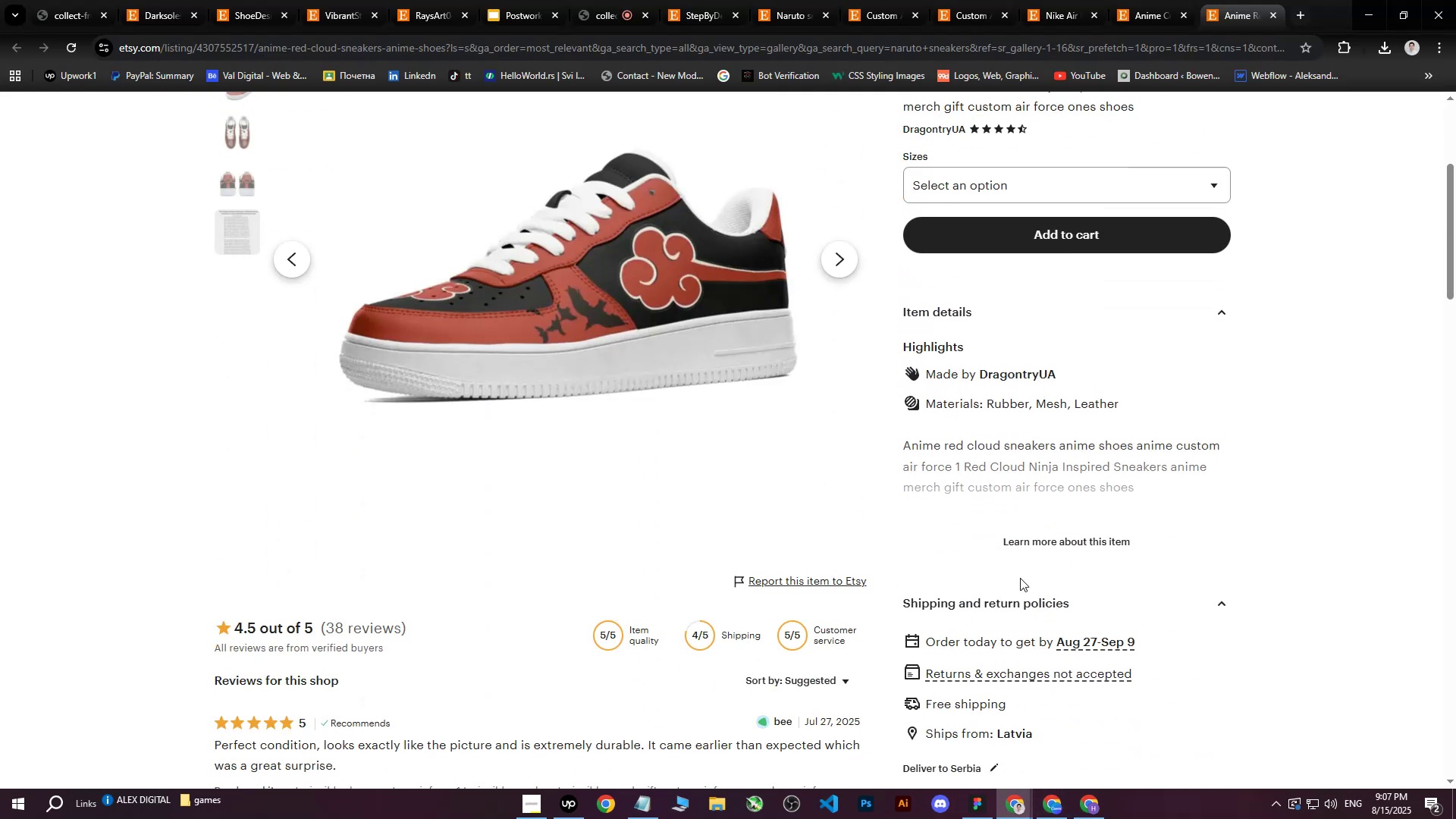 
left_click([1040, 543])
 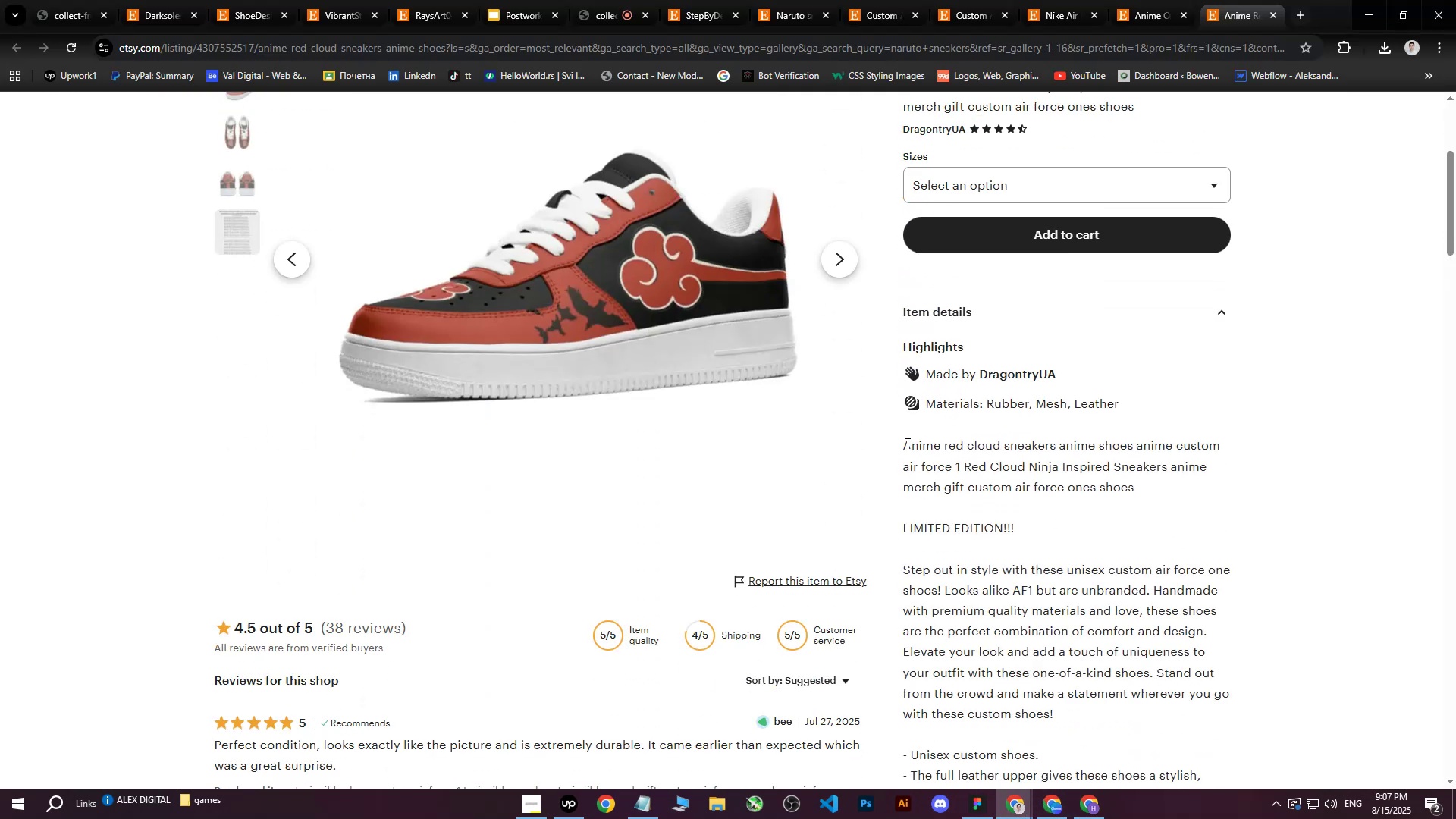 
left_click_drag(start_coordinate=[906, 444], to_coordinate=[1203, 448])
 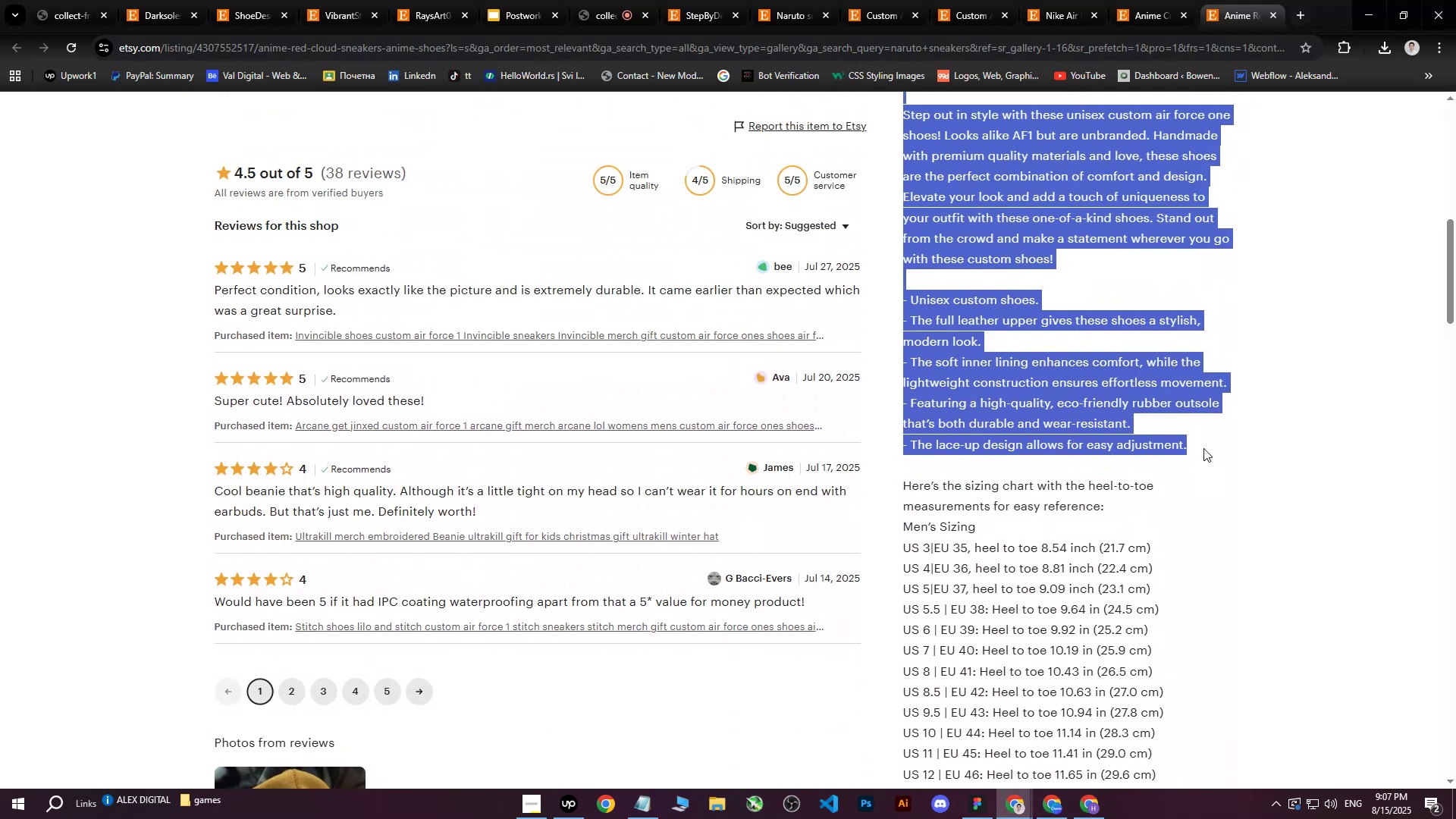 
scroll: coordinate [1081, 472], scroll_direction: down, amount: 10.0
 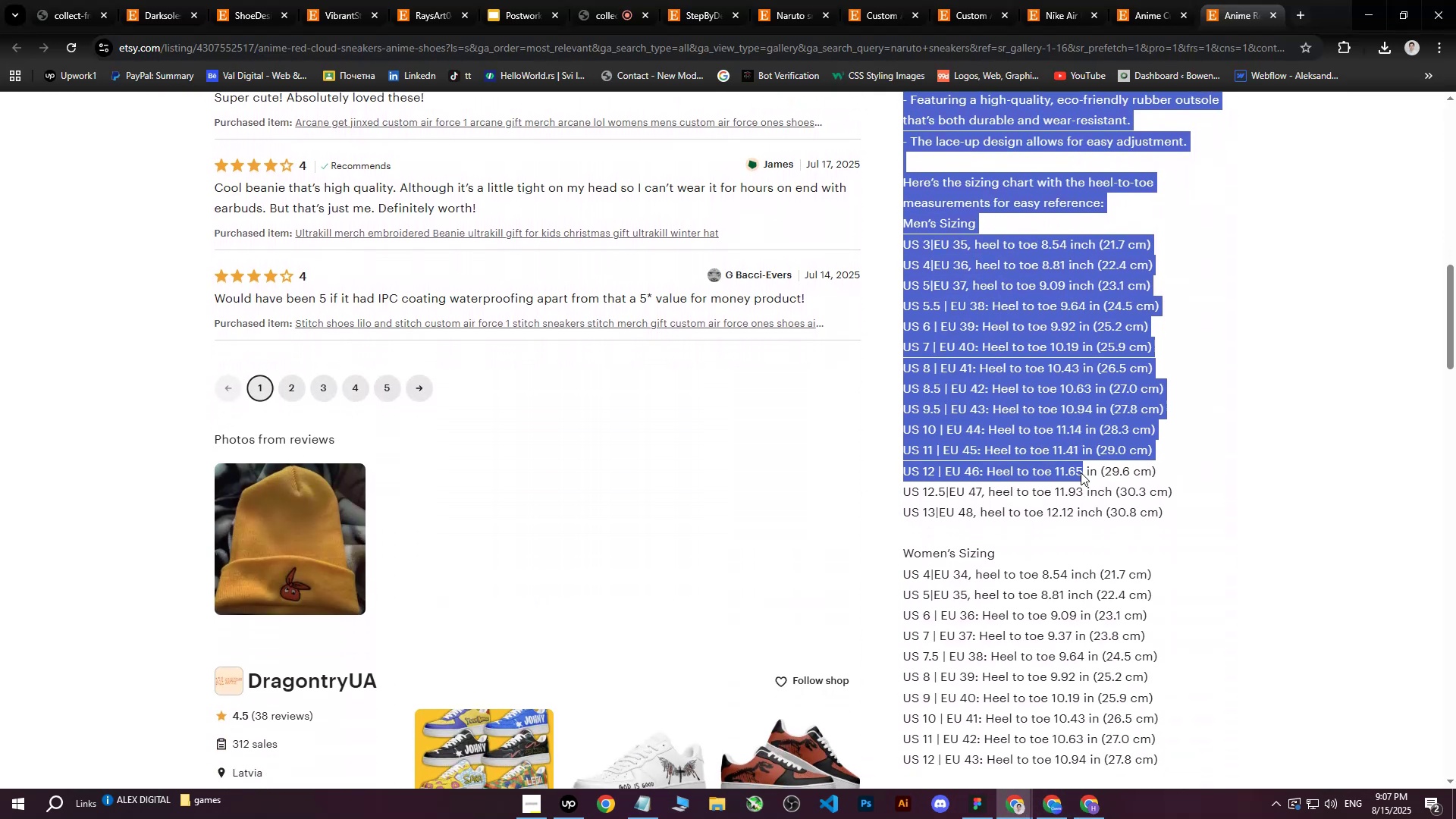 
scroll: coordinate [1081, 472], scroll_direction: up, amount: 4.0
 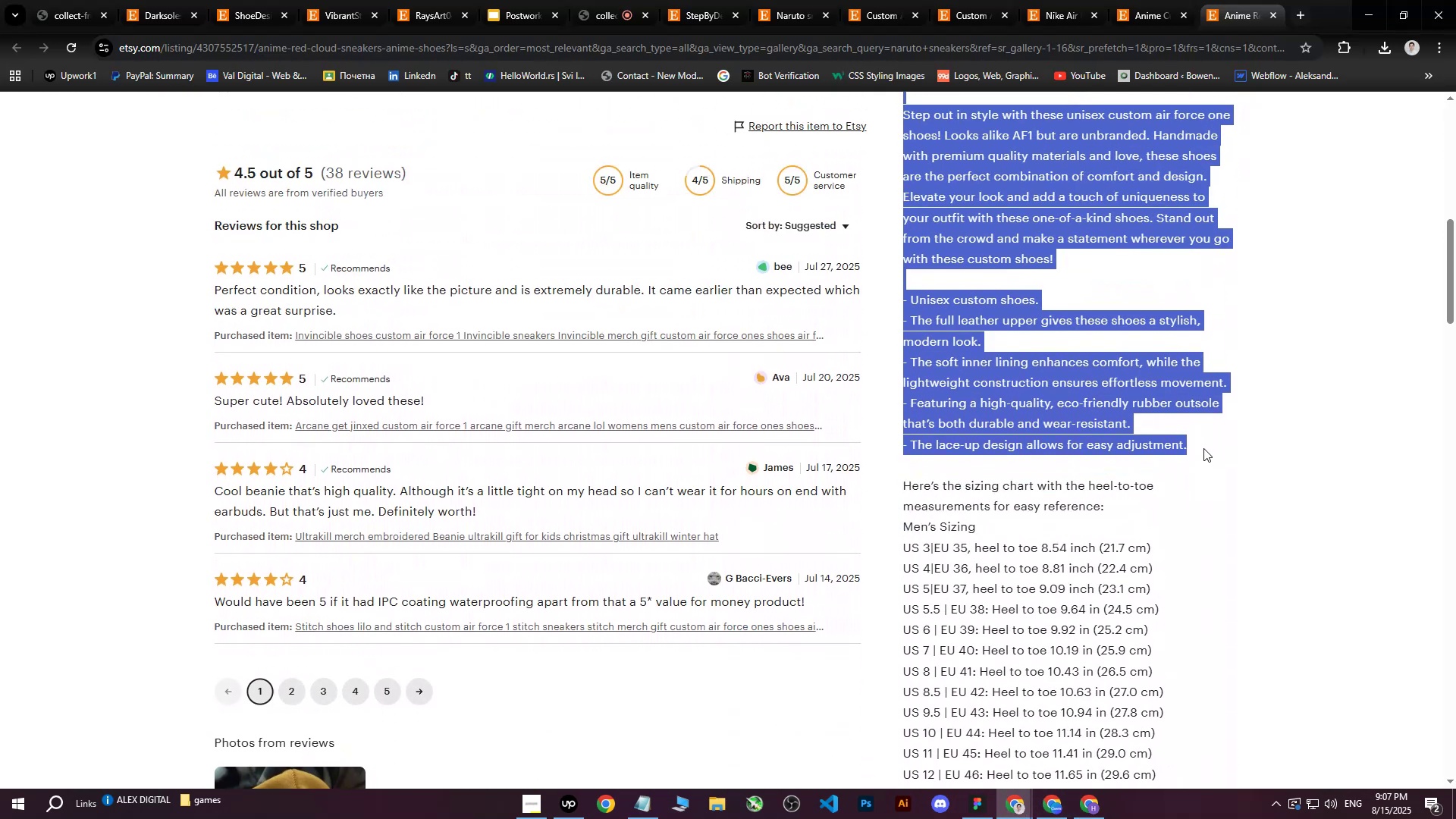 
key(Control+C)
 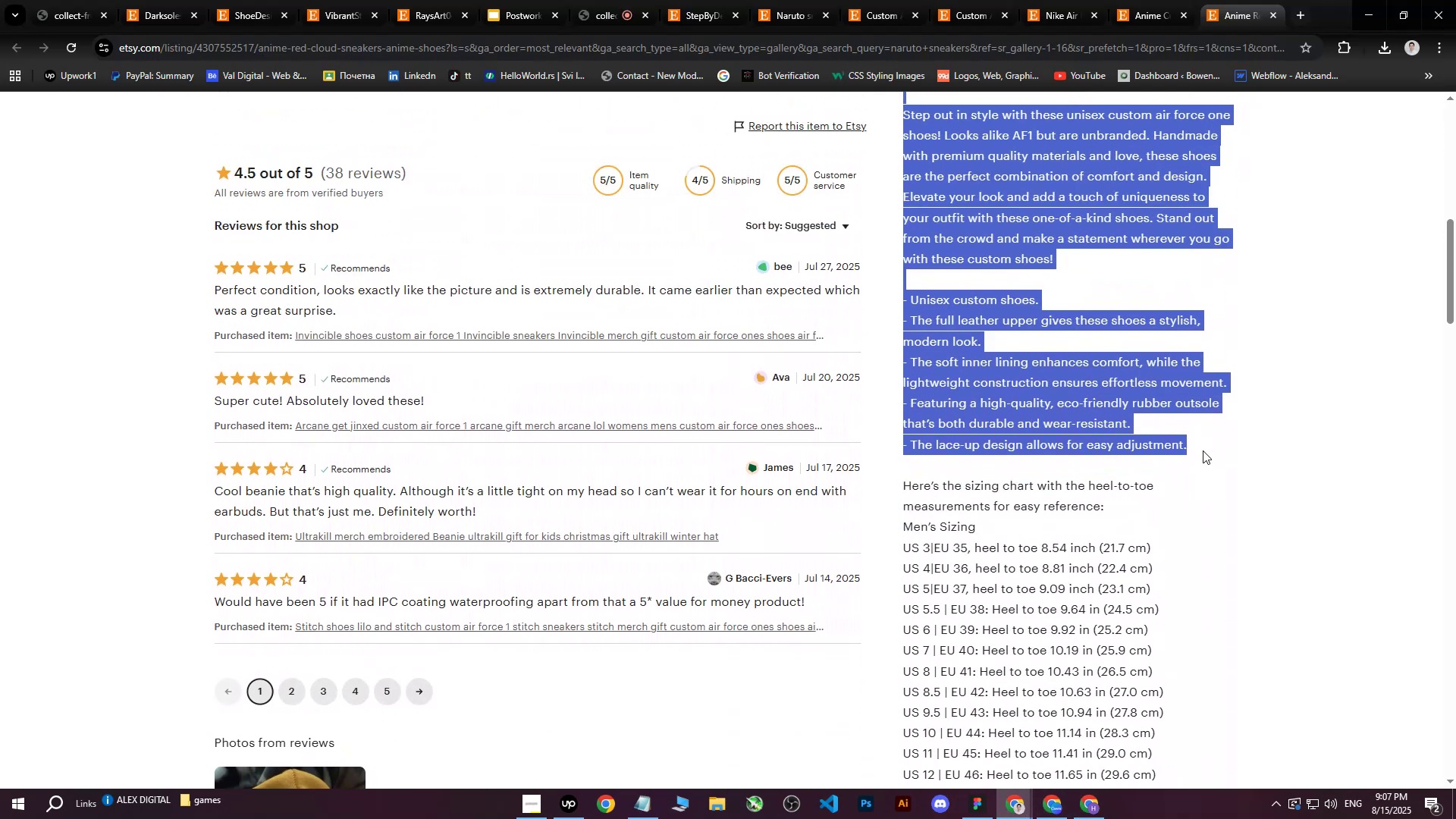 
scroll: coordinate [1180, 494], scroll_direction: up, amount: 7.0
 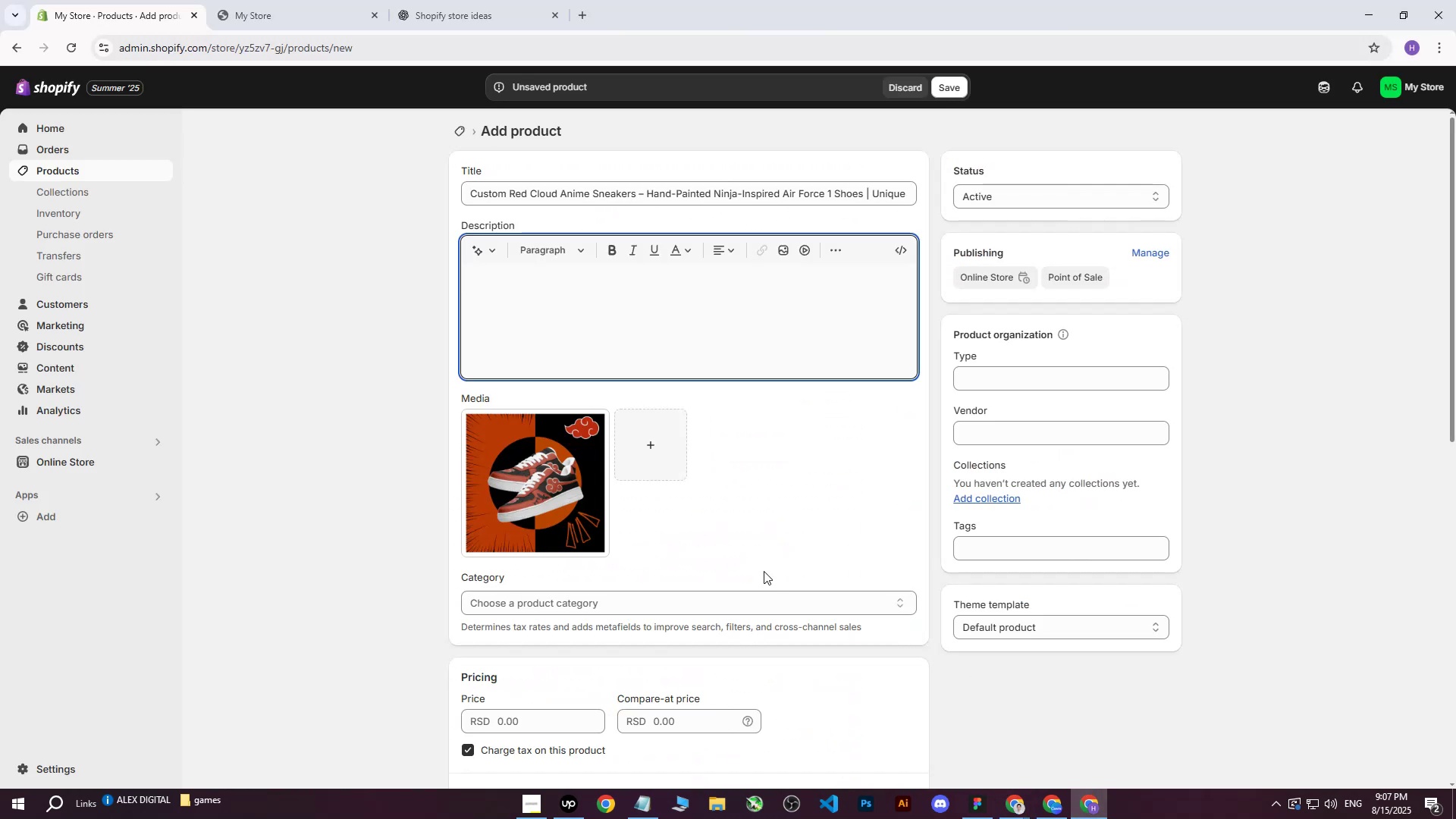 
left_click([559, 307])
 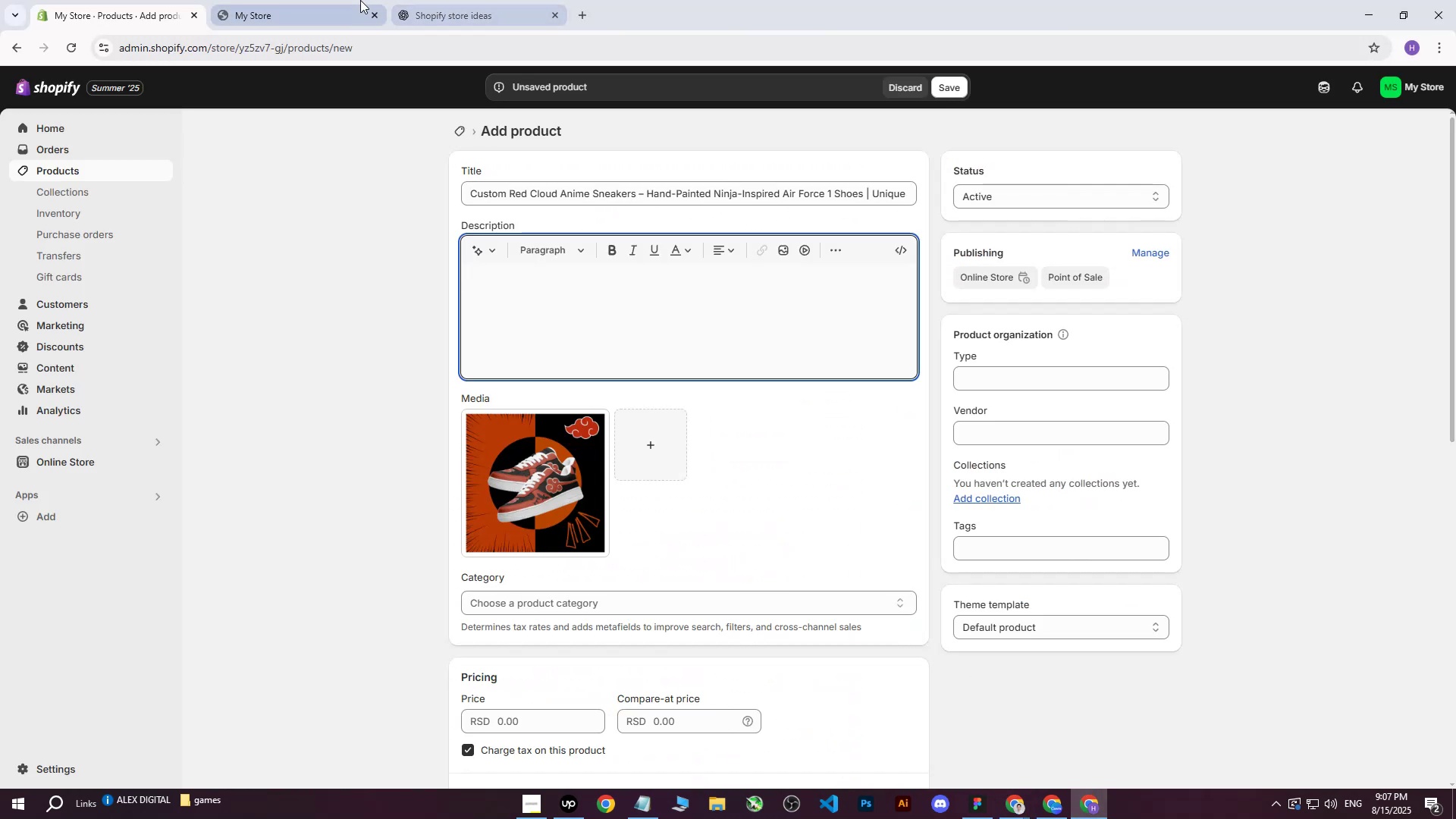 
double_click([473, 0])
 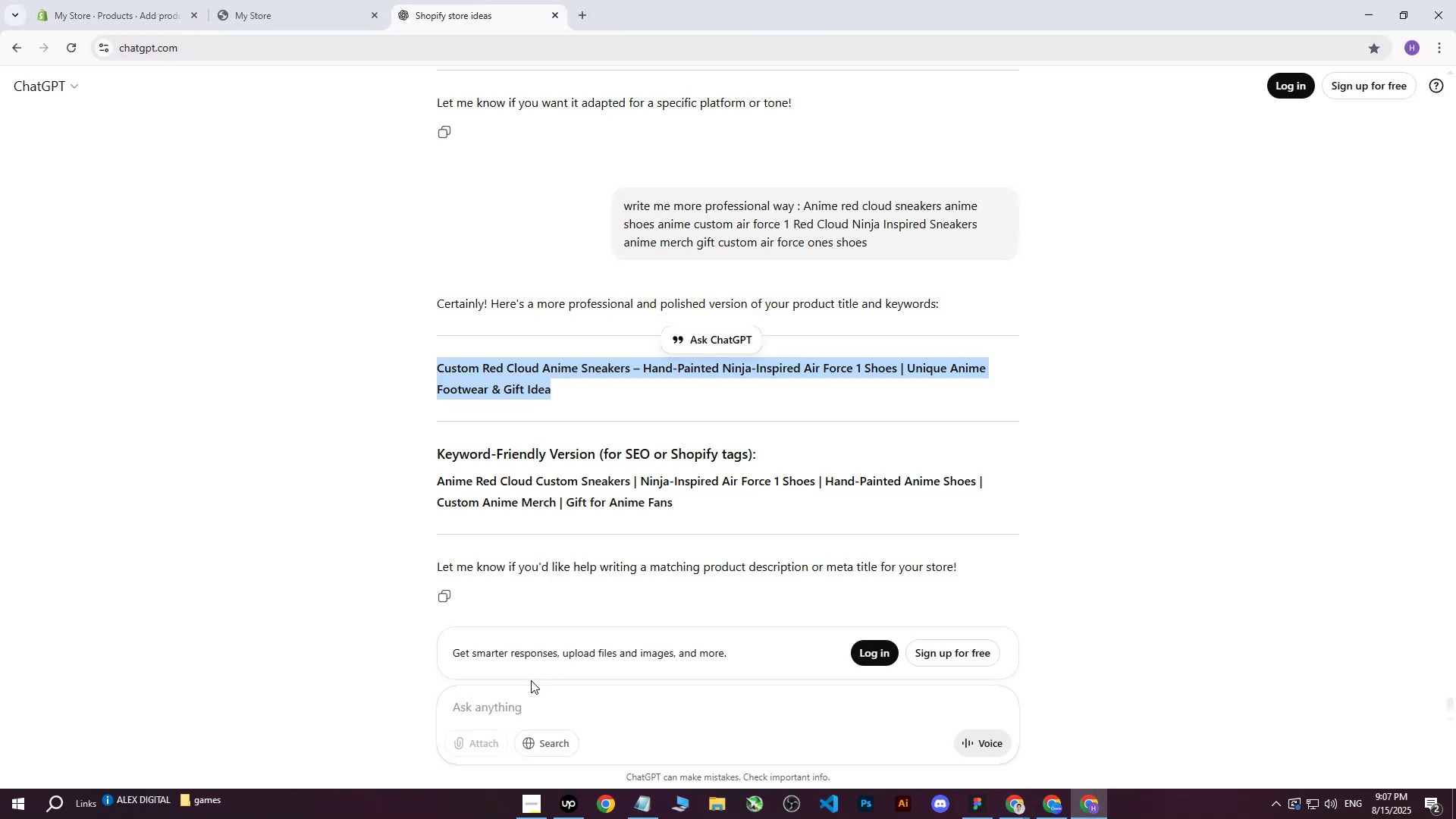 
left_click([519, 697])
 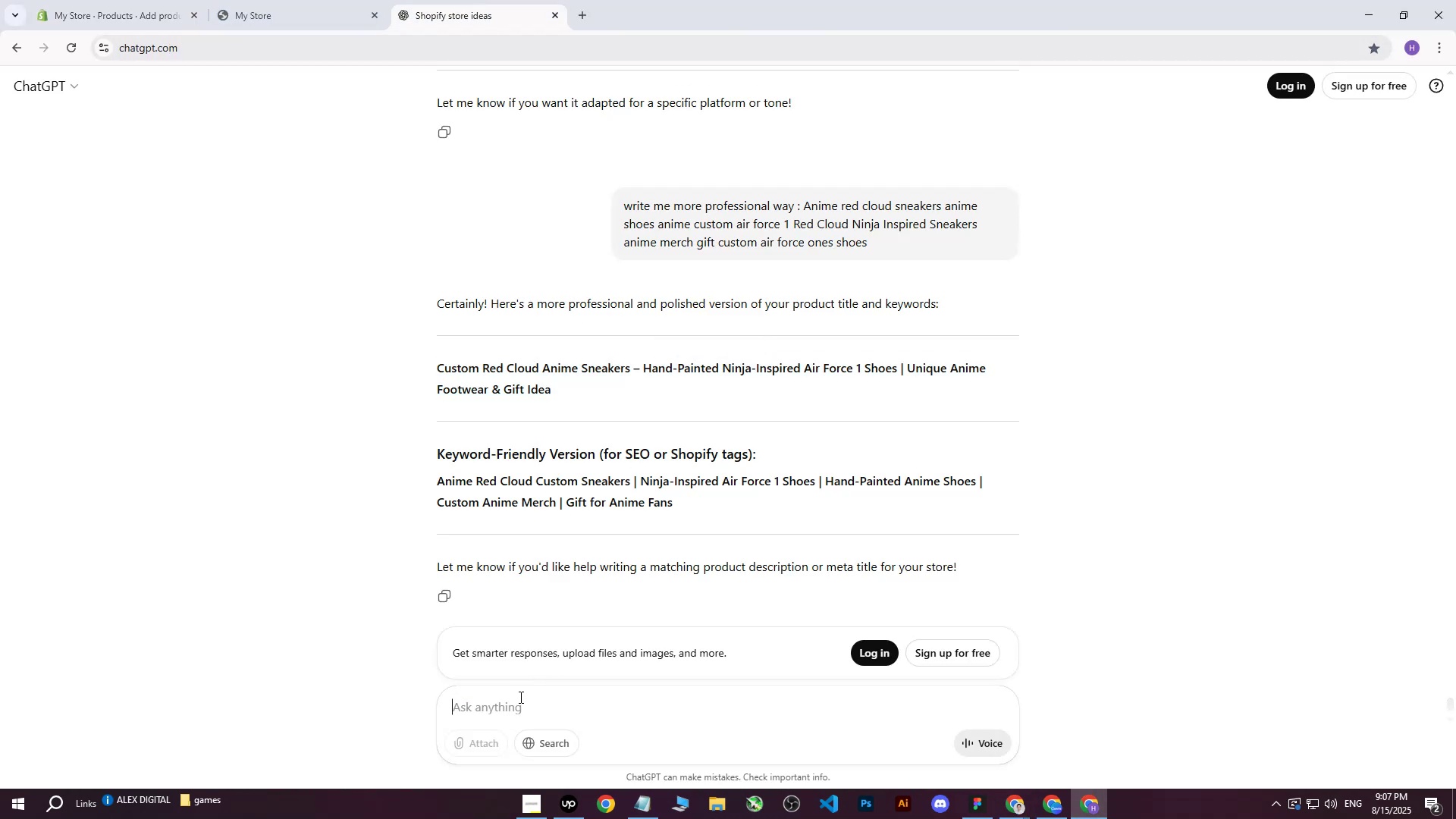 
type(write me more )
key(Backspace)
key(Backspace)
key(Backspace)
key(Backspace)
key(Backspace)
type(this on more professional way : )
 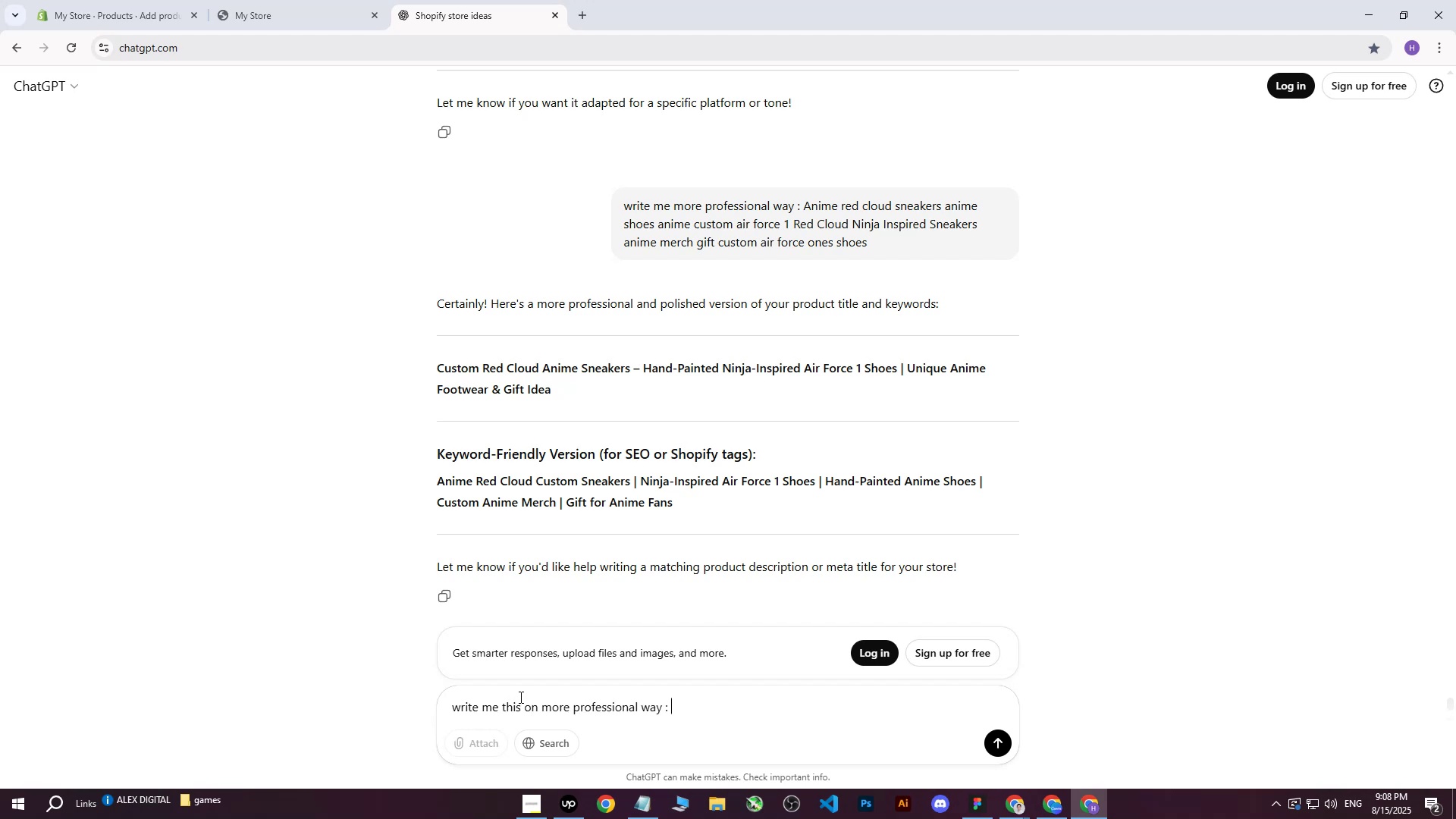 
key(Control+ControlLeft)
 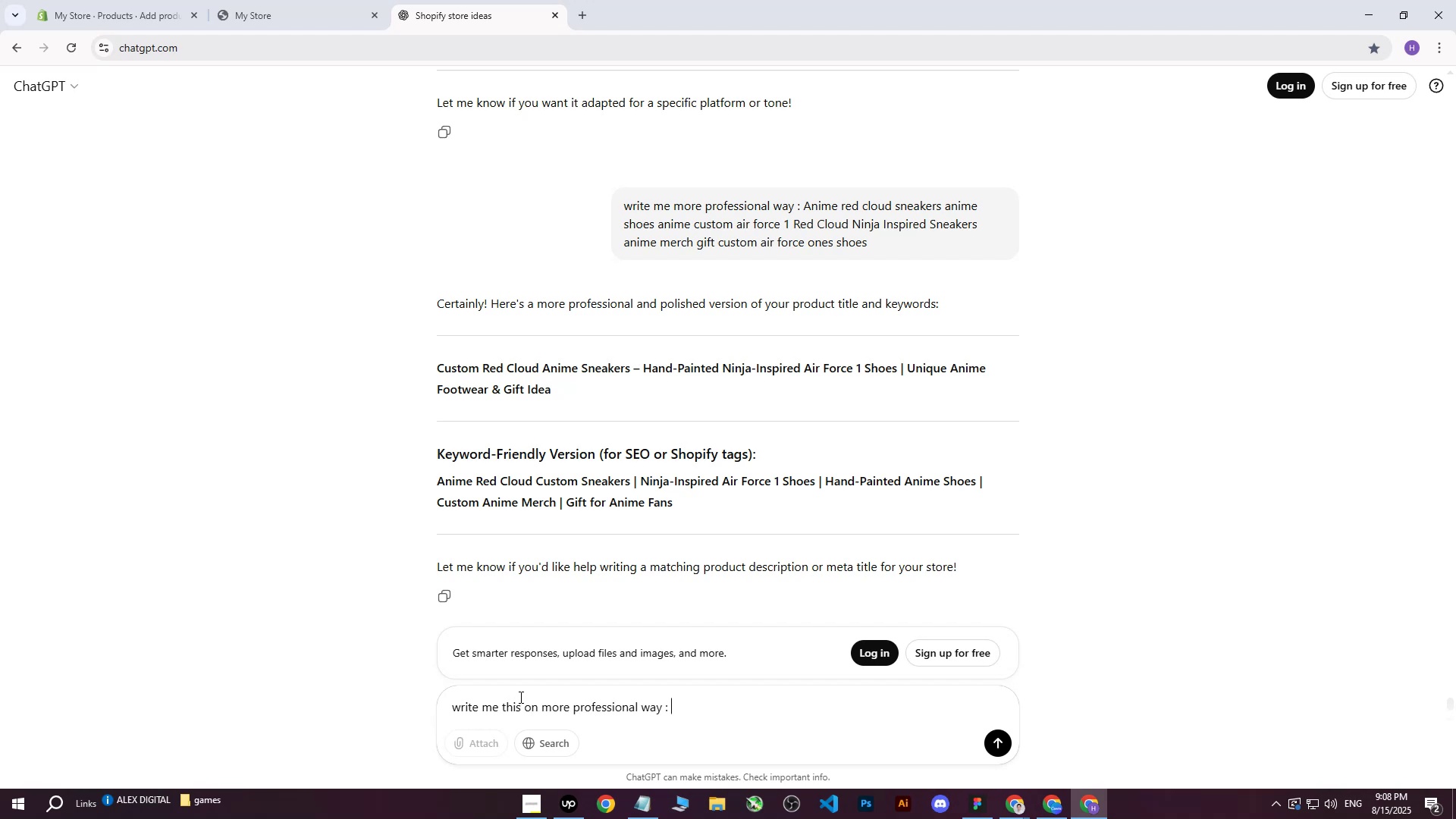 
key(Control+V)
 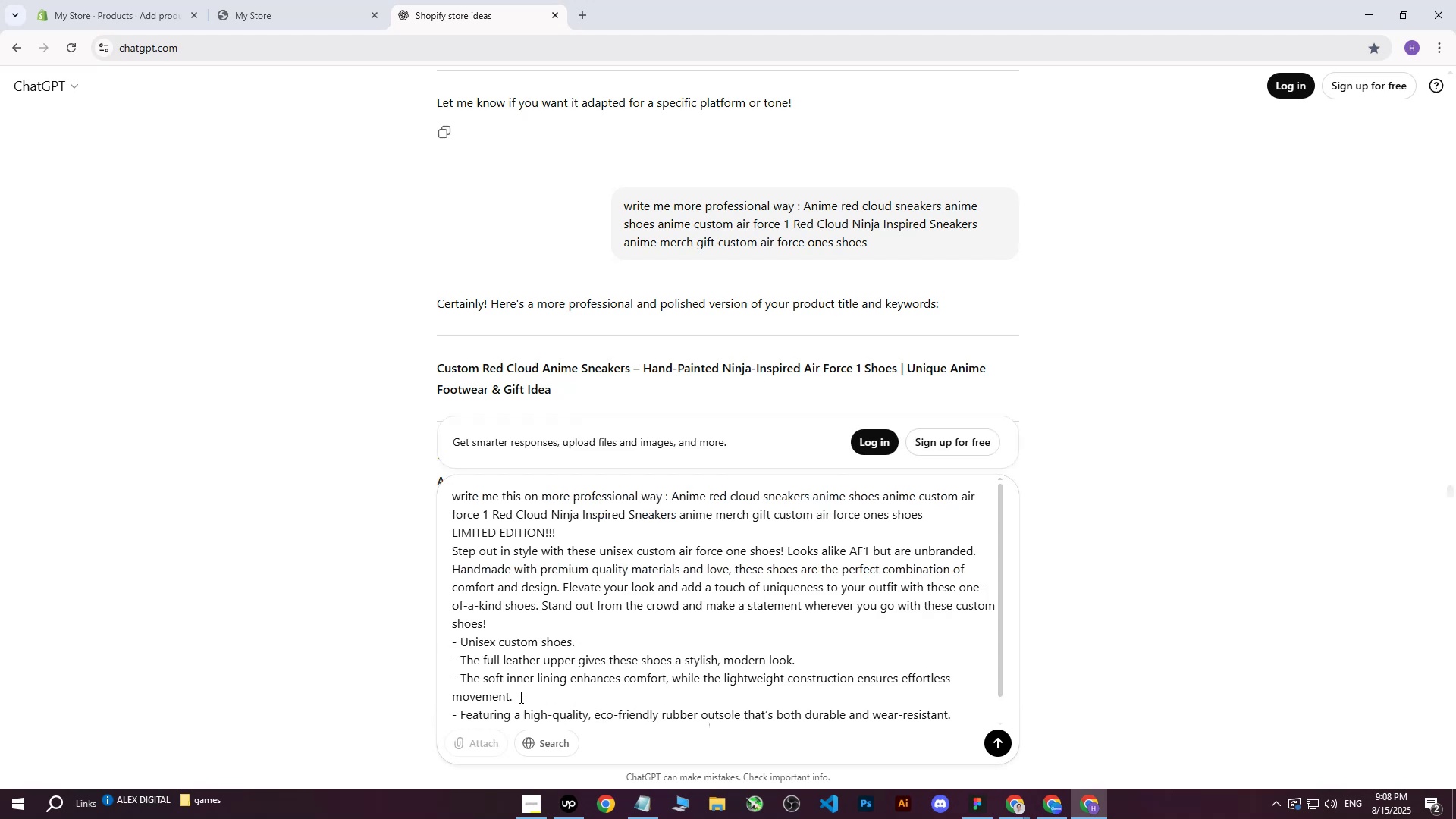 
key(Enter)
 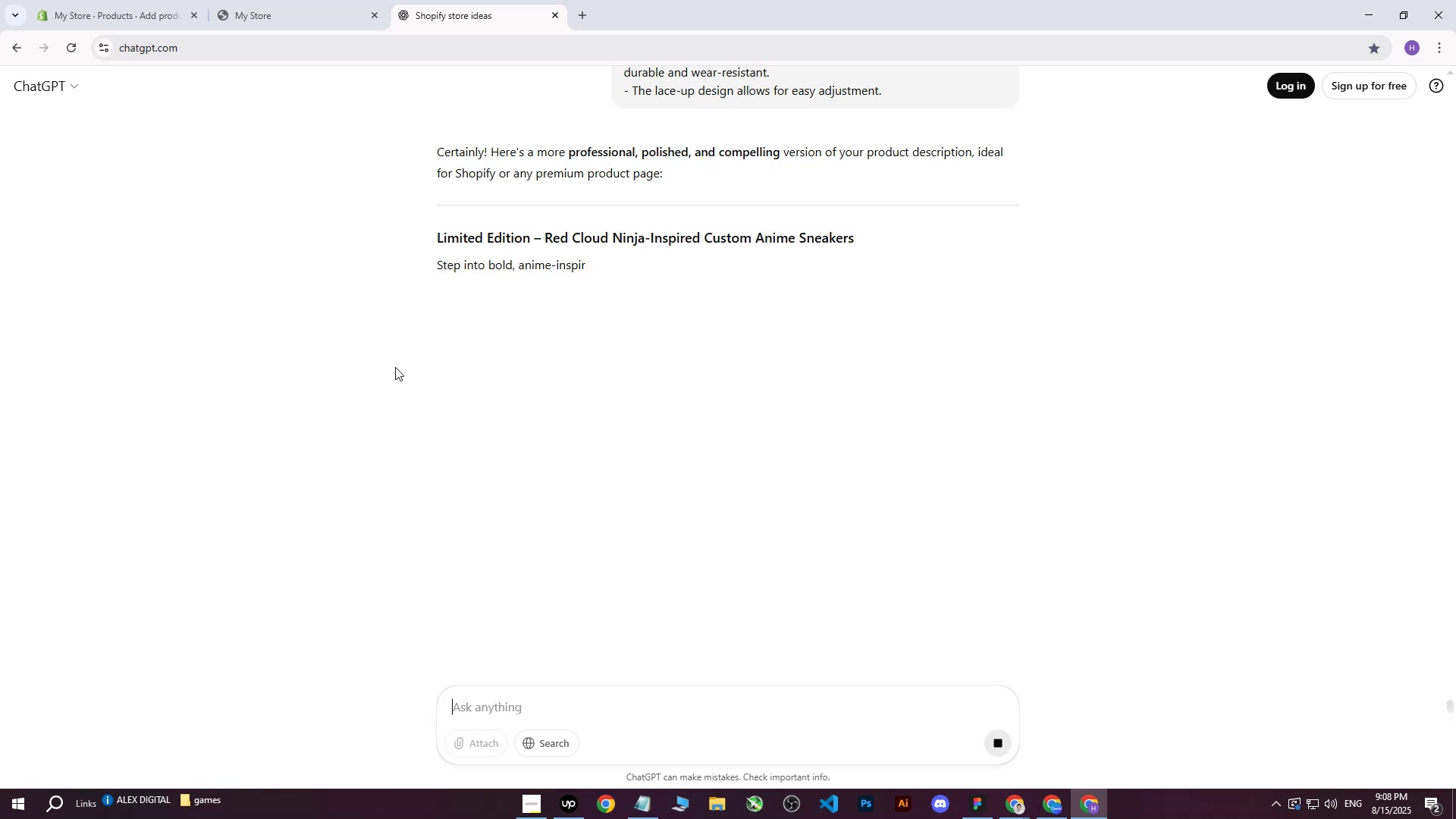 
left_click_drag(start_coordinate=[437, 265], to_coordinate=[917, 513])
 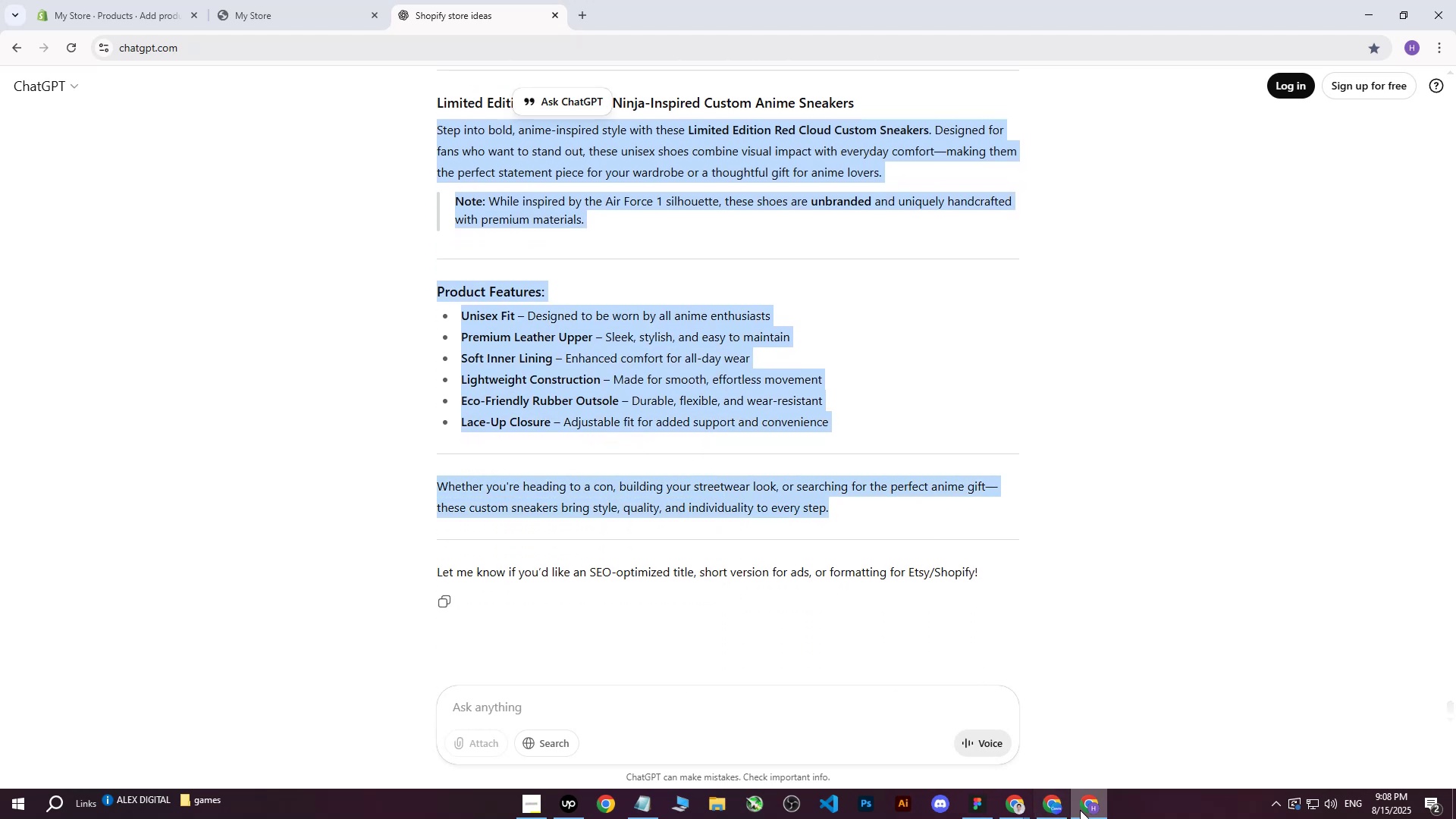 
scroll: coordinate [707, 452], scroll_direction: down, amount: 3.0
 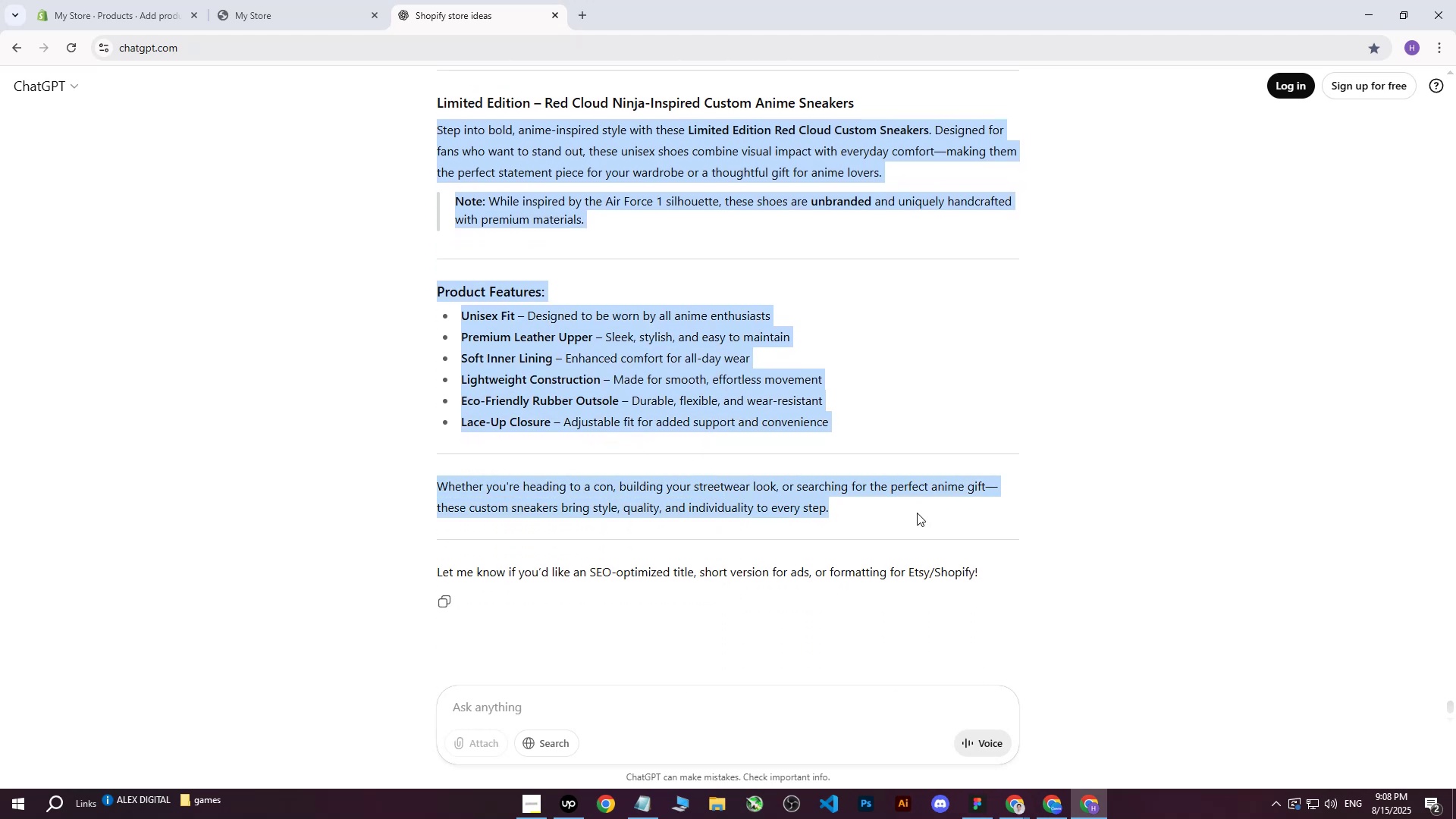 
key(Control+ControlLeft)
 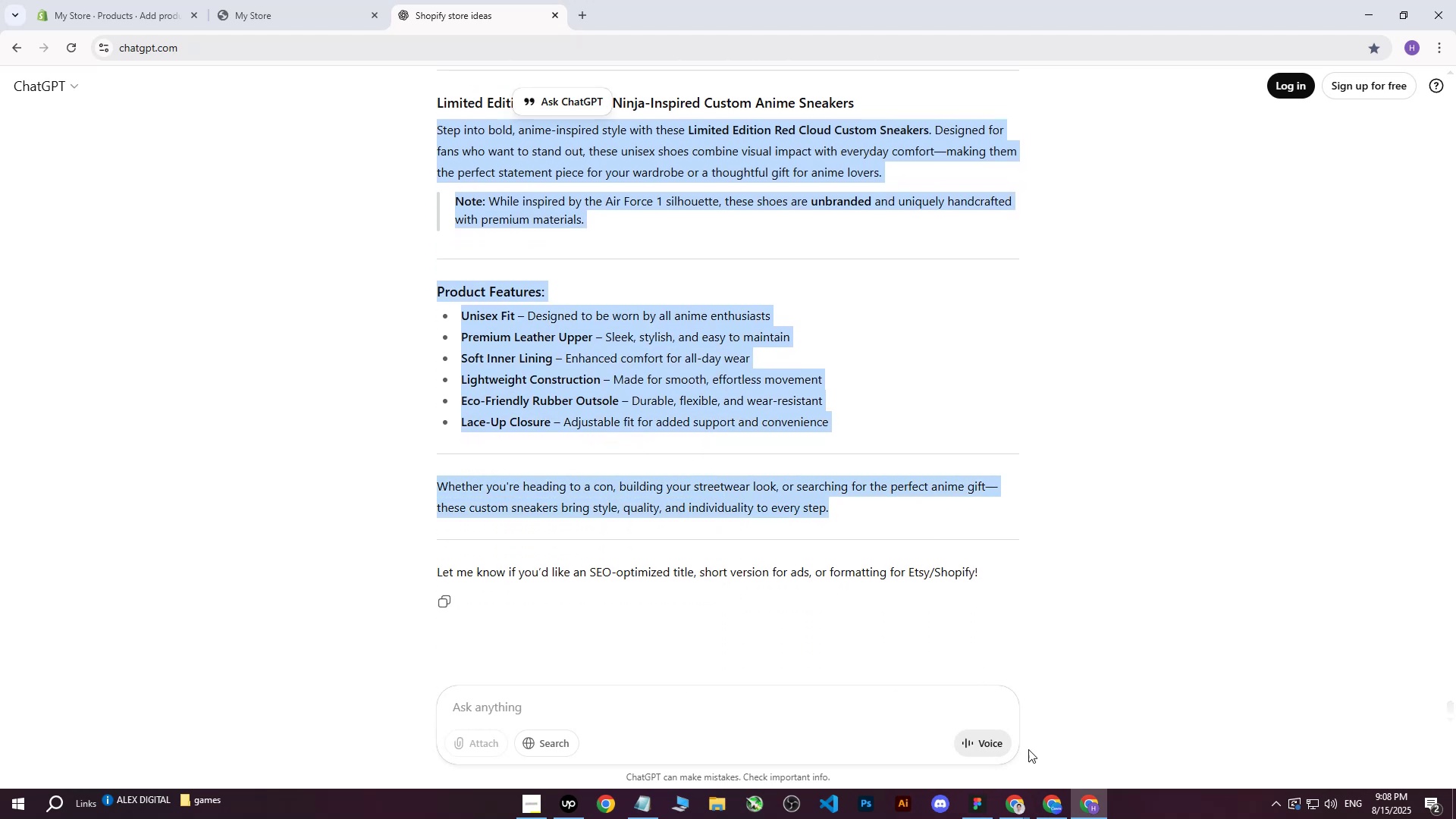 
key(Control+C)
 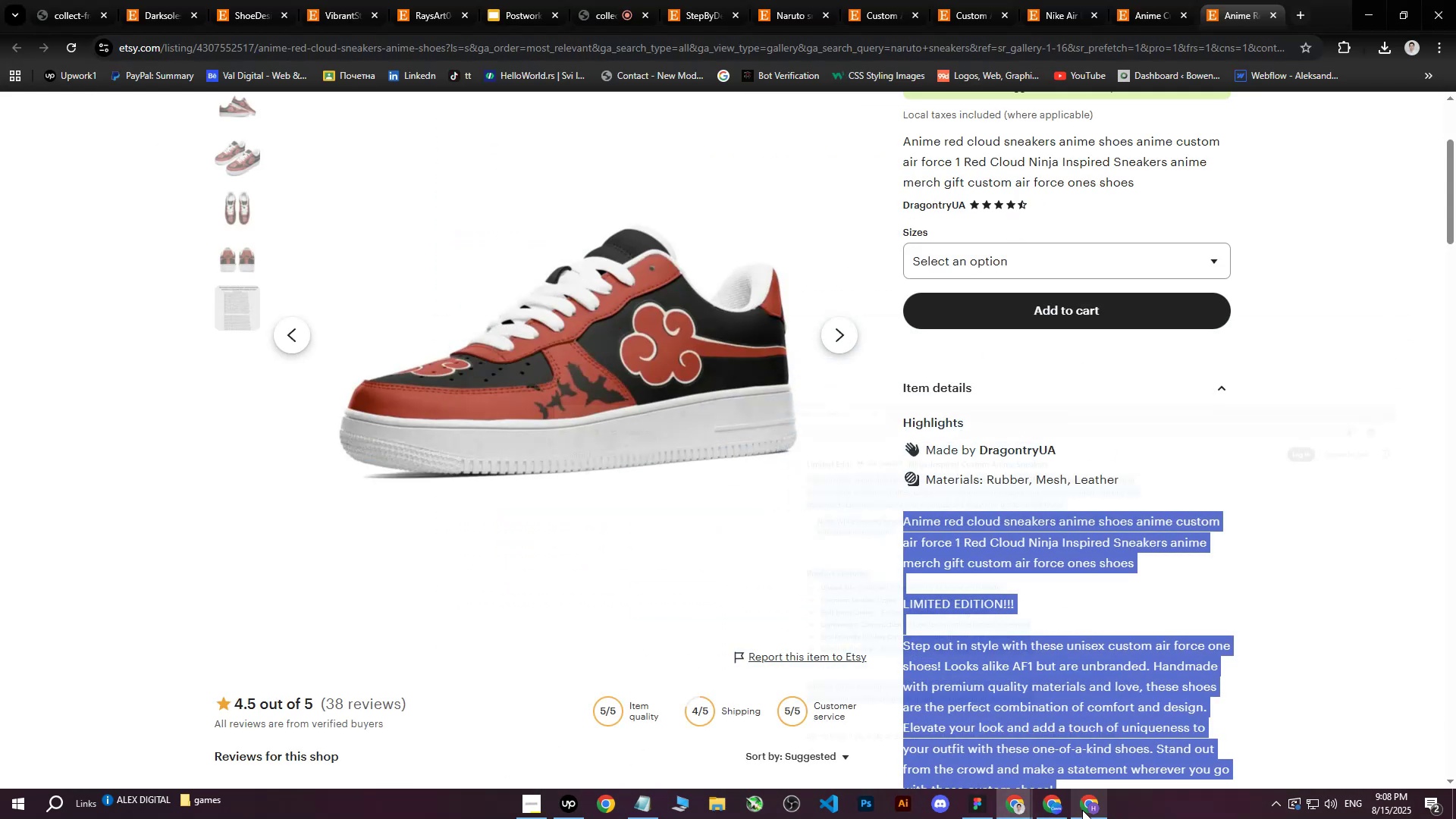 
double_click([1091, 809])
 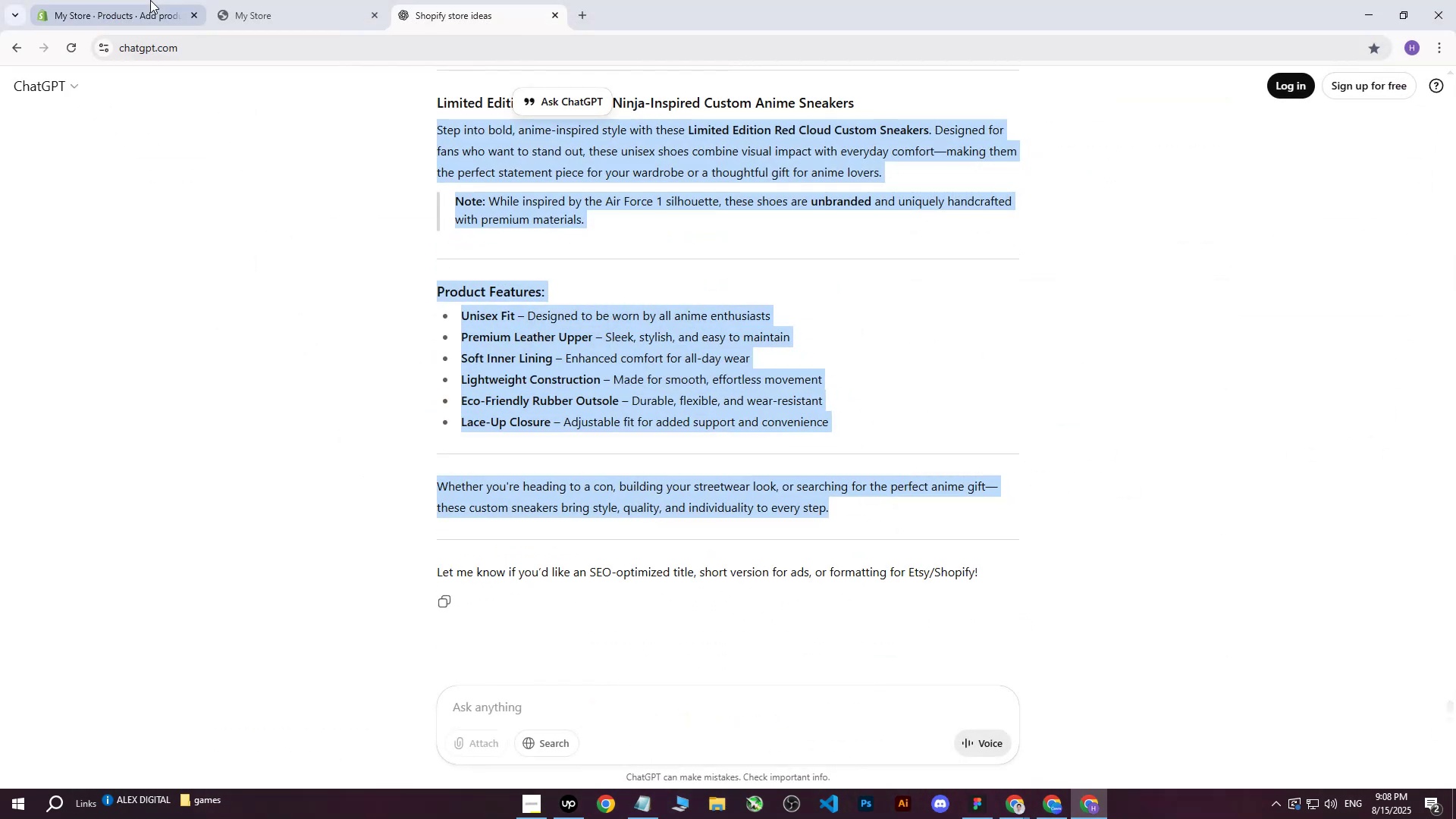 
left_click([149, 0])
 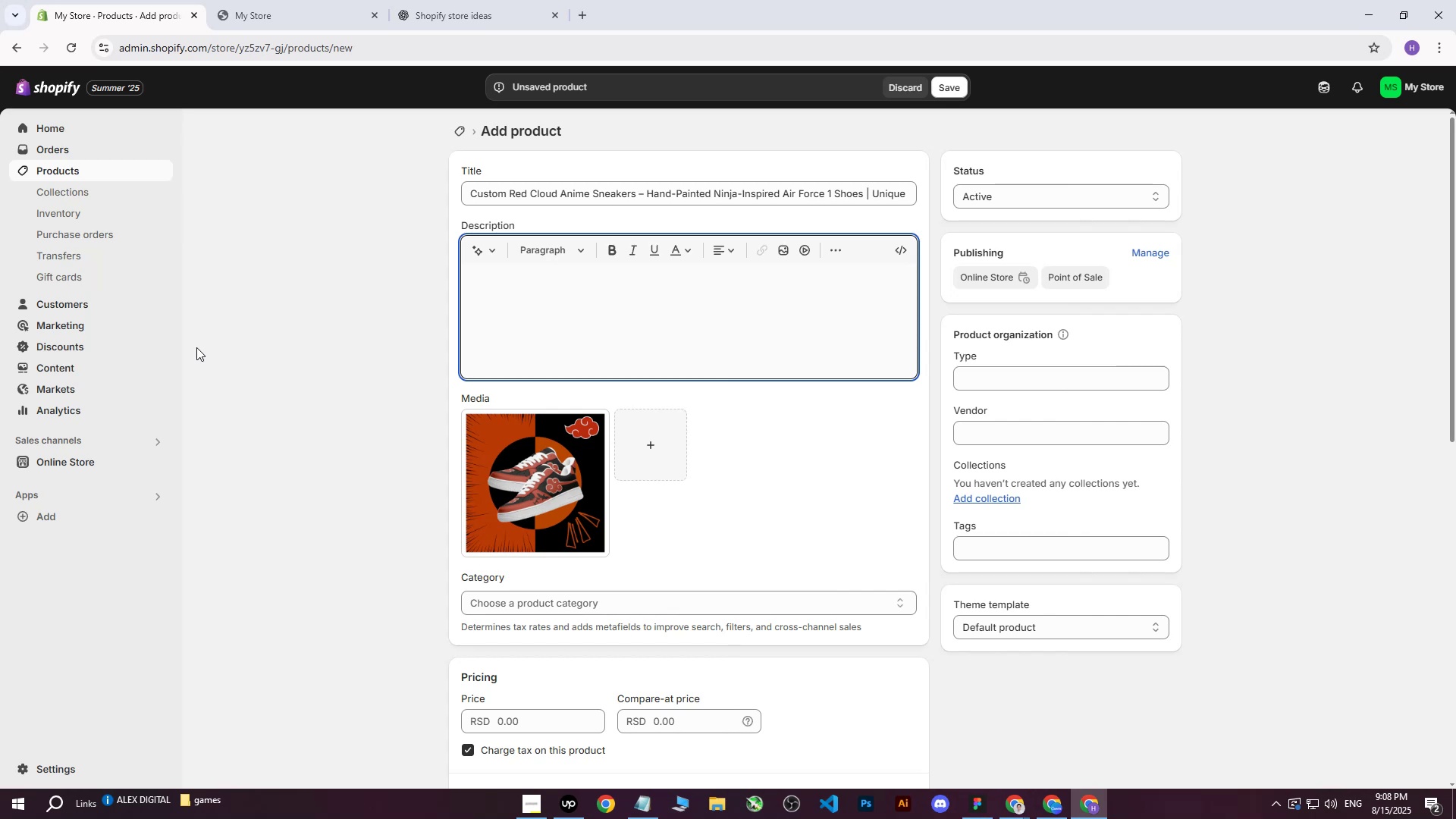 
wait(18.53)
 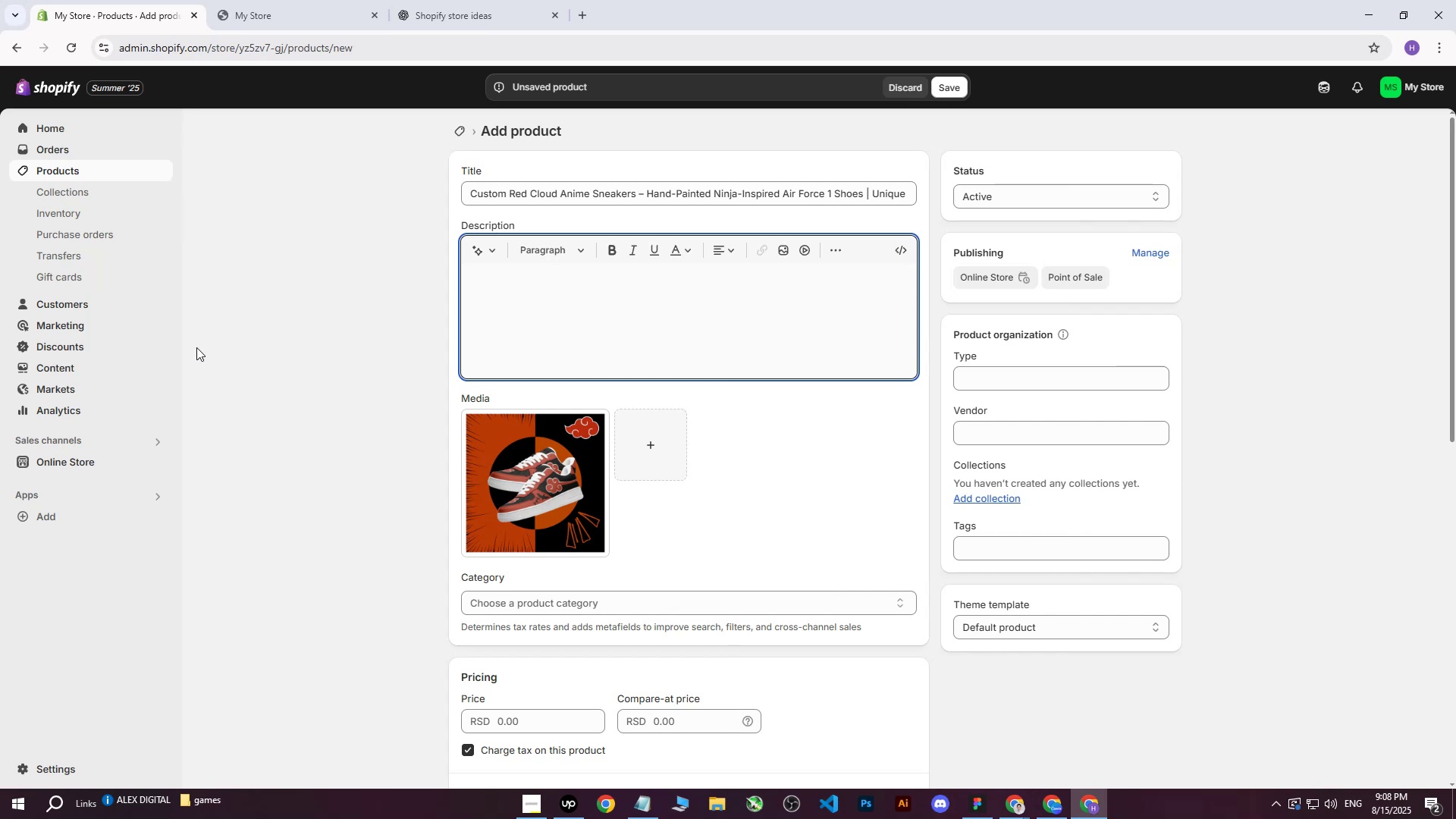 
left_click([570, 309])
 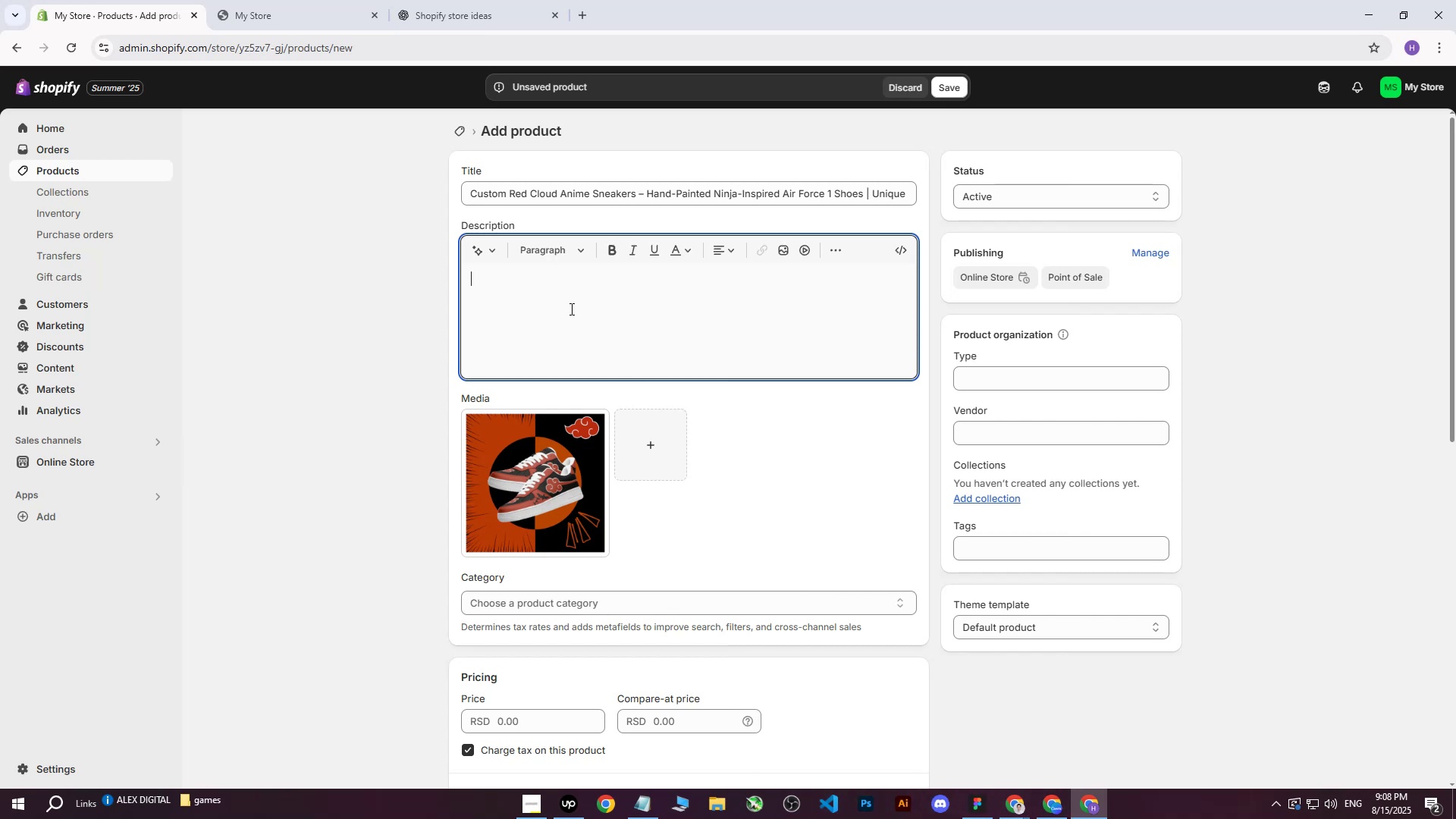 
key(Control+ControlLeft)
 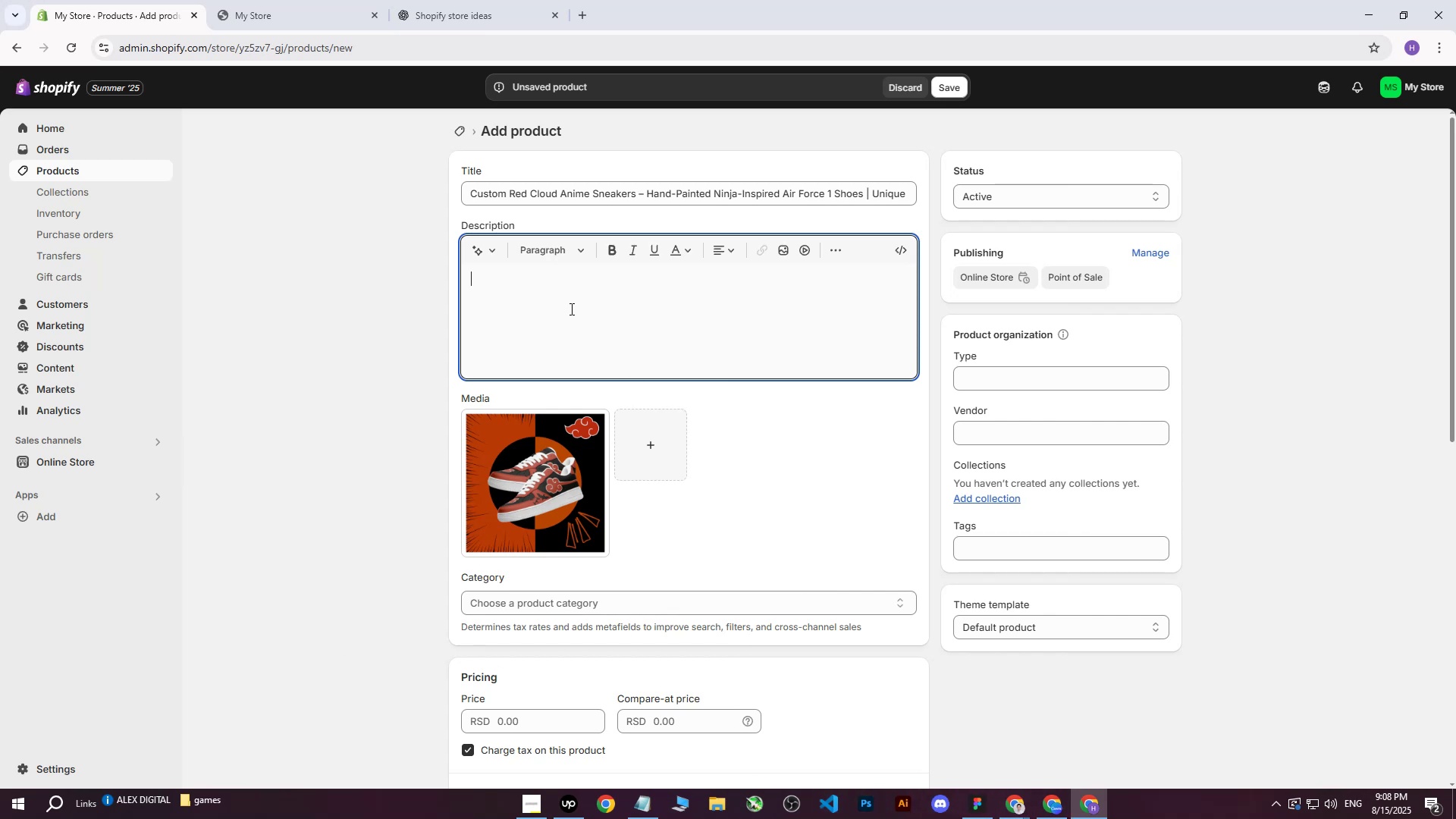 
key(Control+V)
 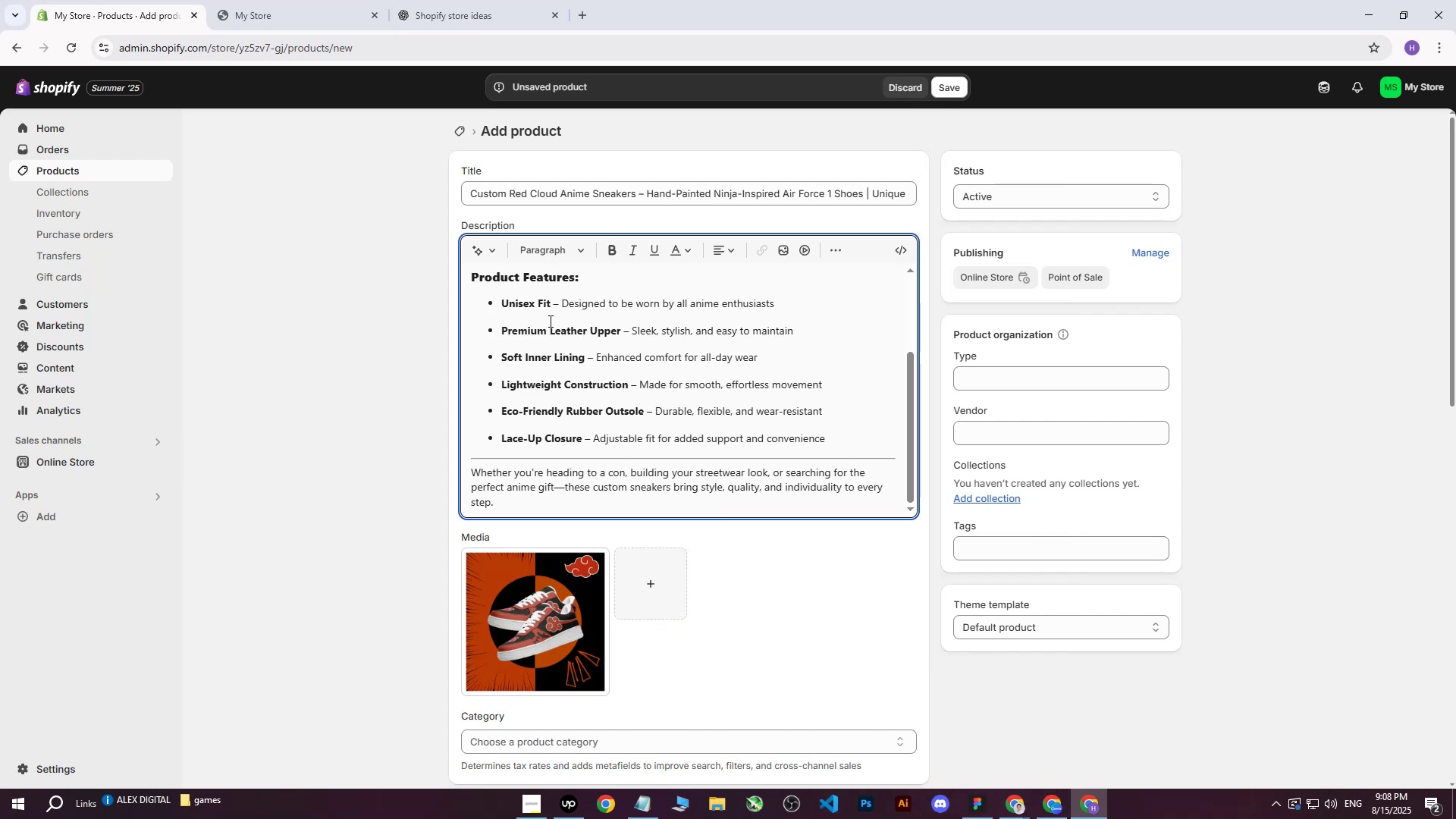 
scroll: coordinate [541, 348], scroll_direction: up, amount: 5.0
 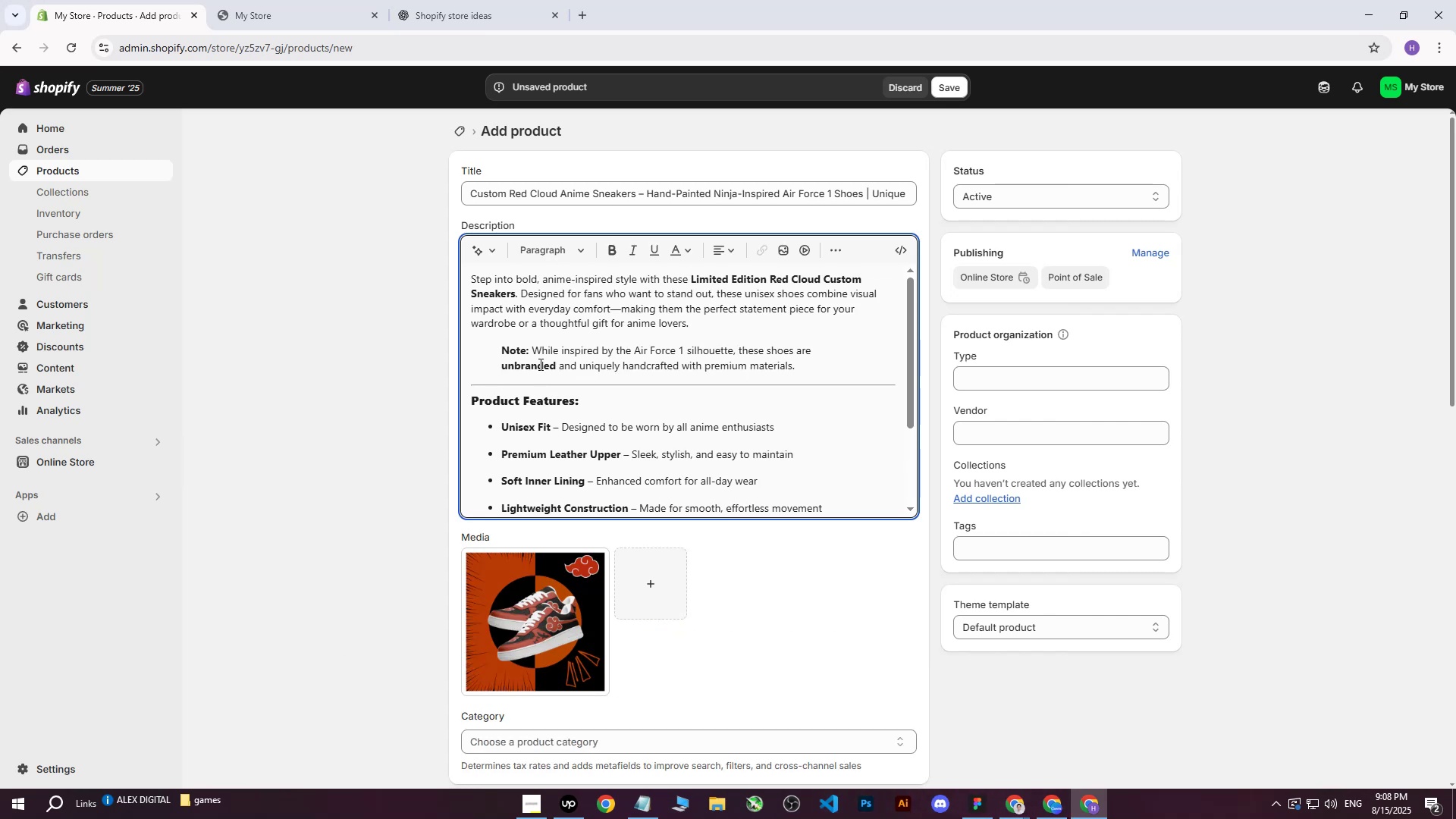 
wait(5.28)
 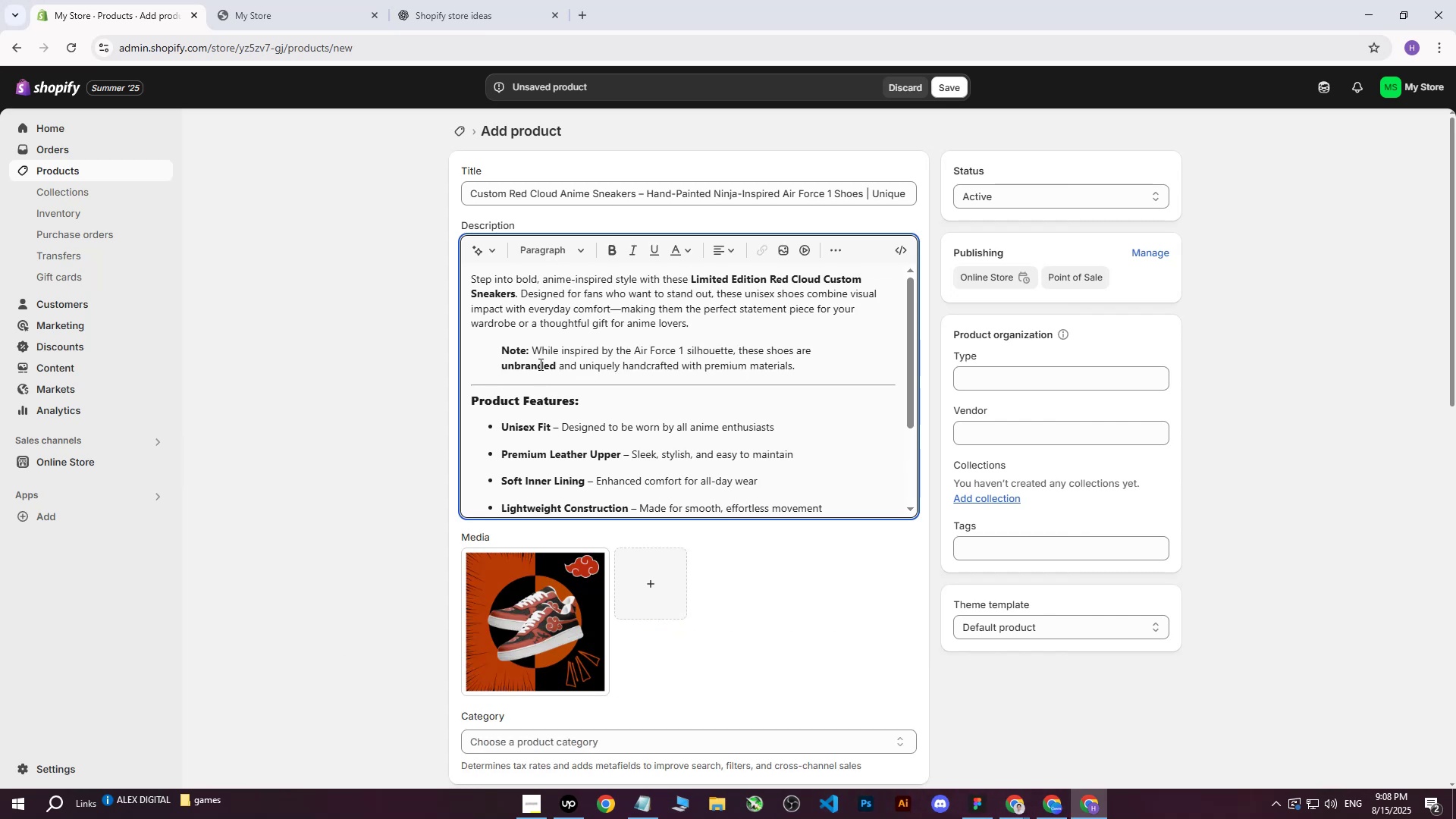 
scroll: coordinate [546, 375], scroll_direction: down, amount: 4.0
 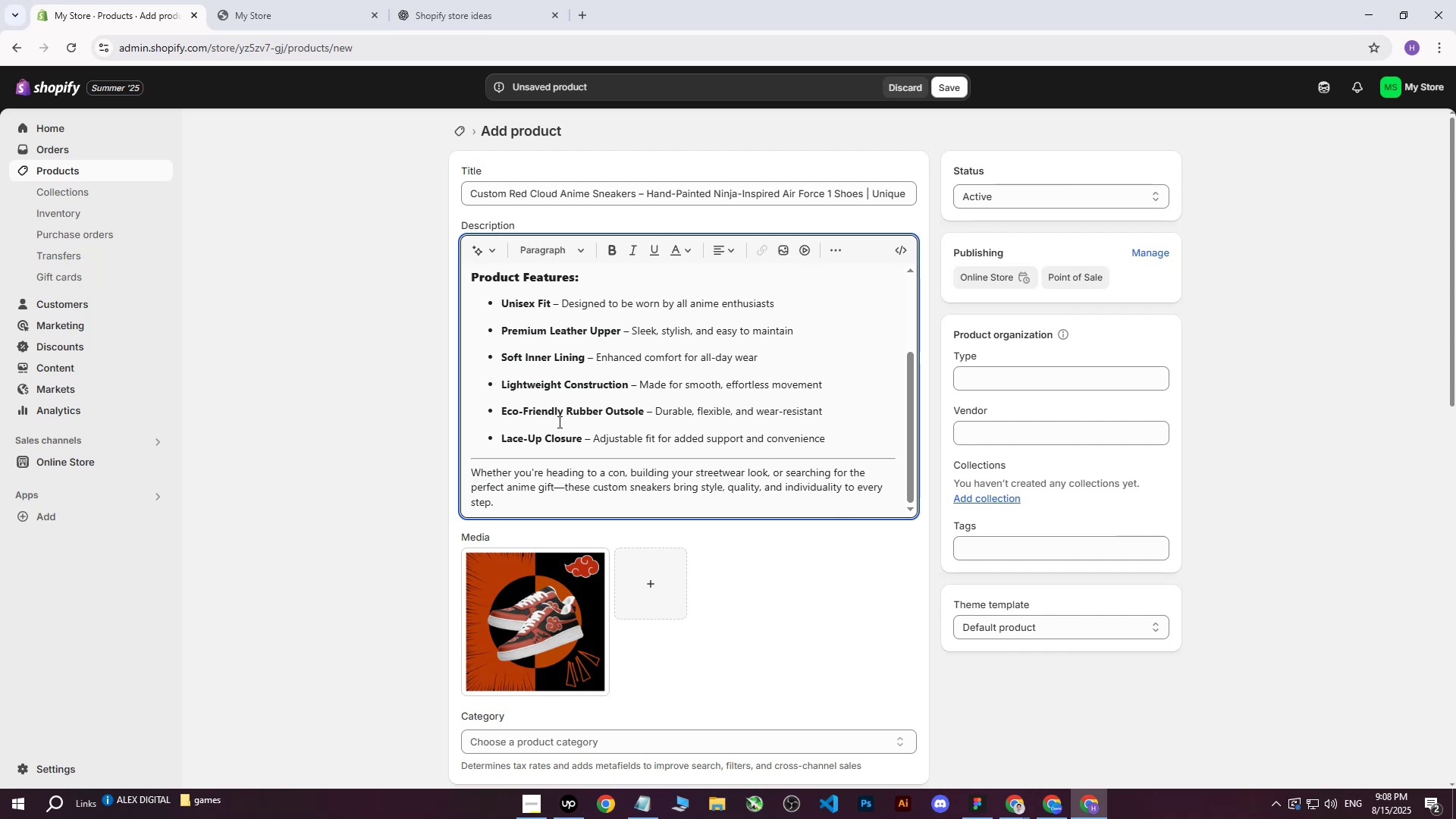 
scroll: coordinate [535, 385], scroll_direction: up, amount: 8.0
 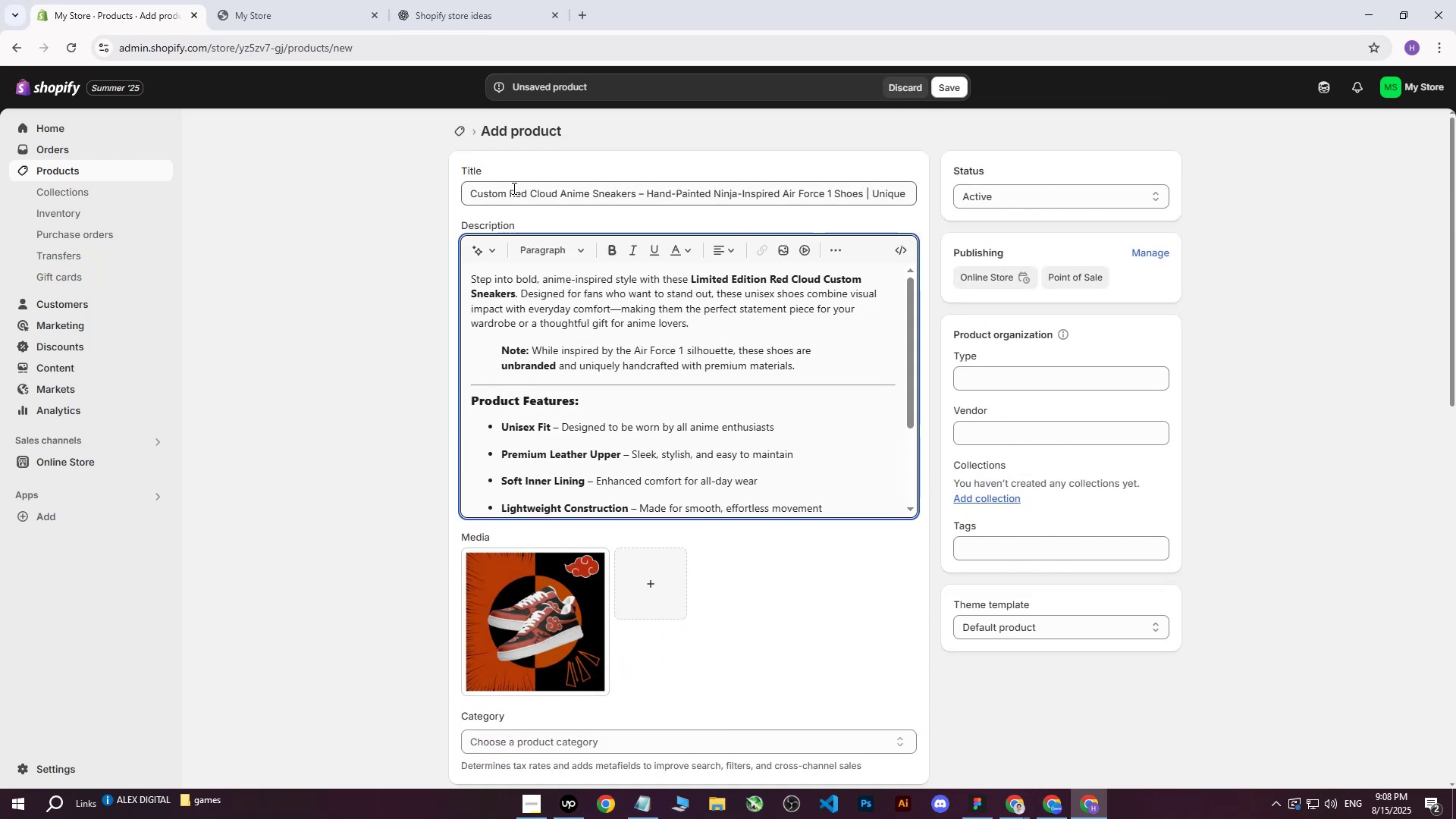 
left_click_drag(start_coordinate=[468, 191], to_coordinate=[1077, 199])
 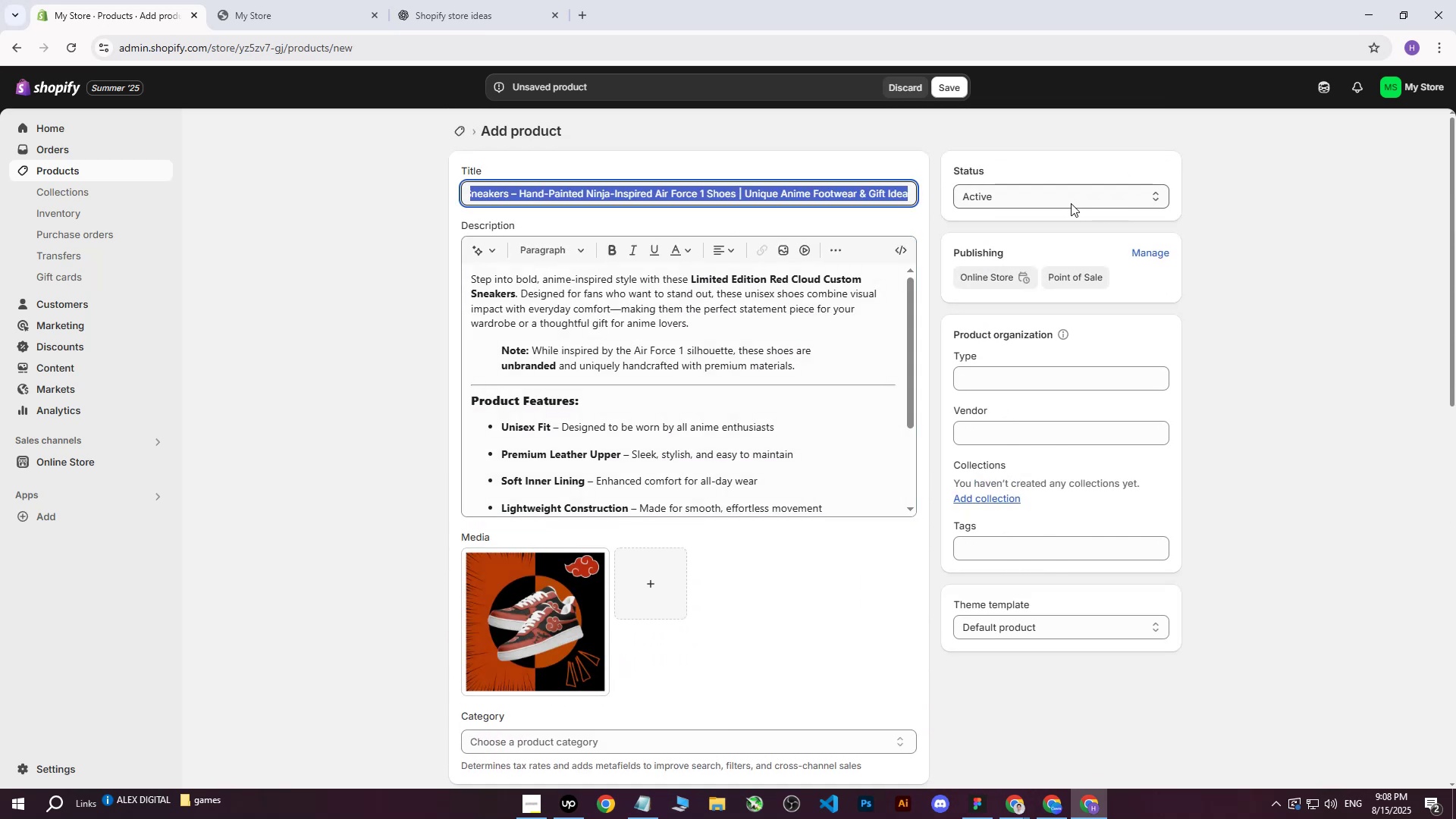 
key(Control+C)
 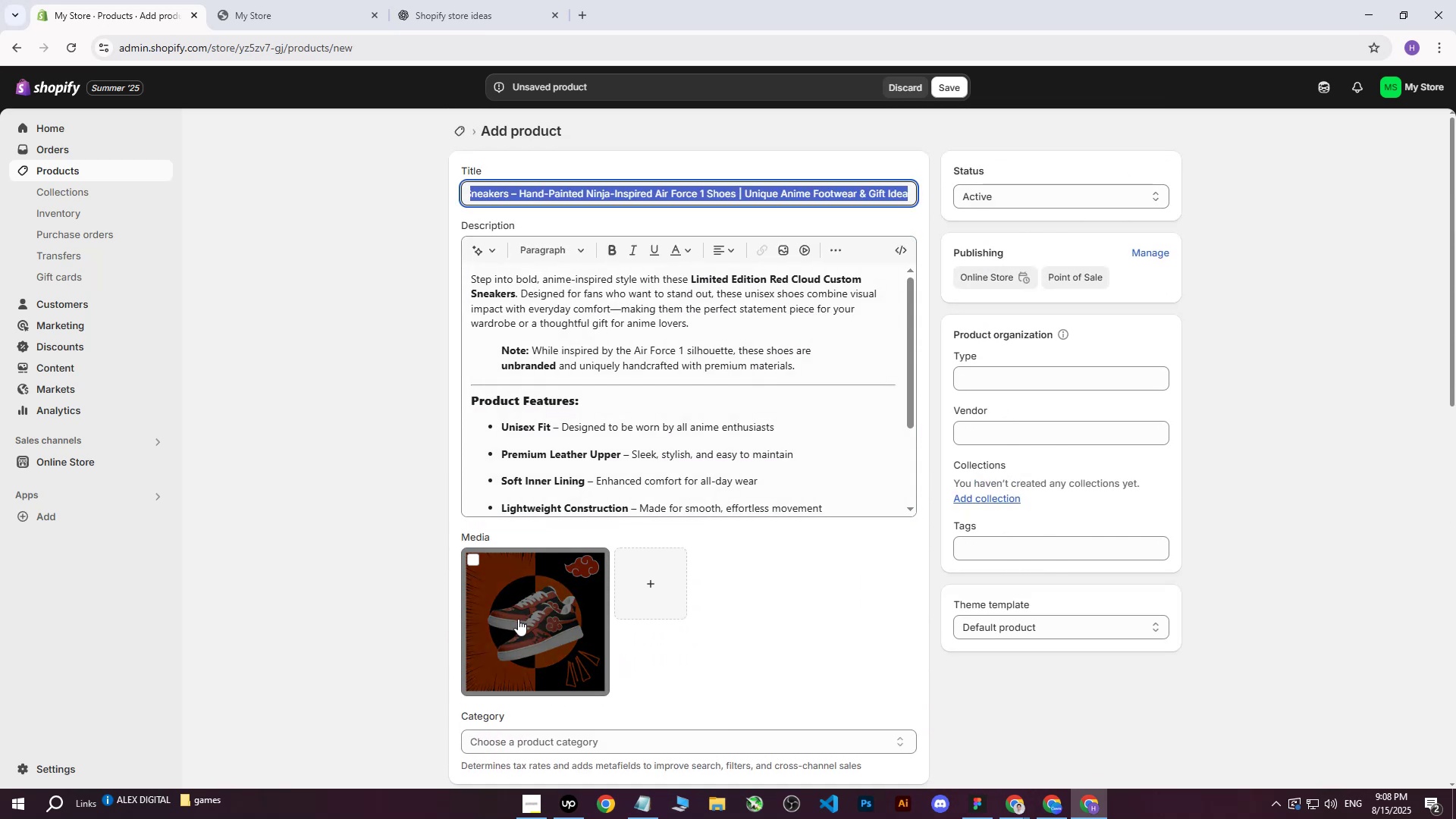 
left_click([518, 619])
 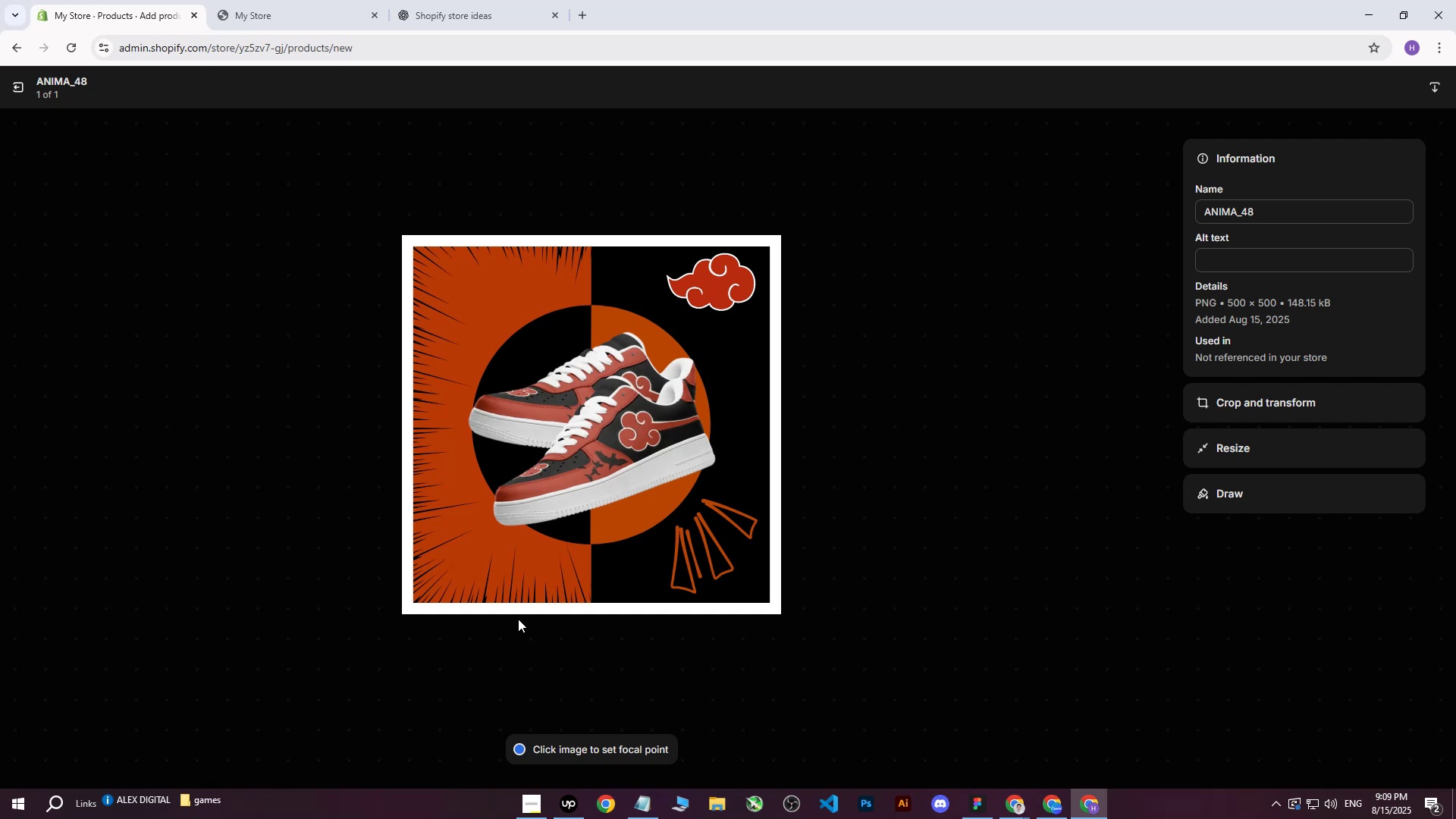 
wait(9.81)
 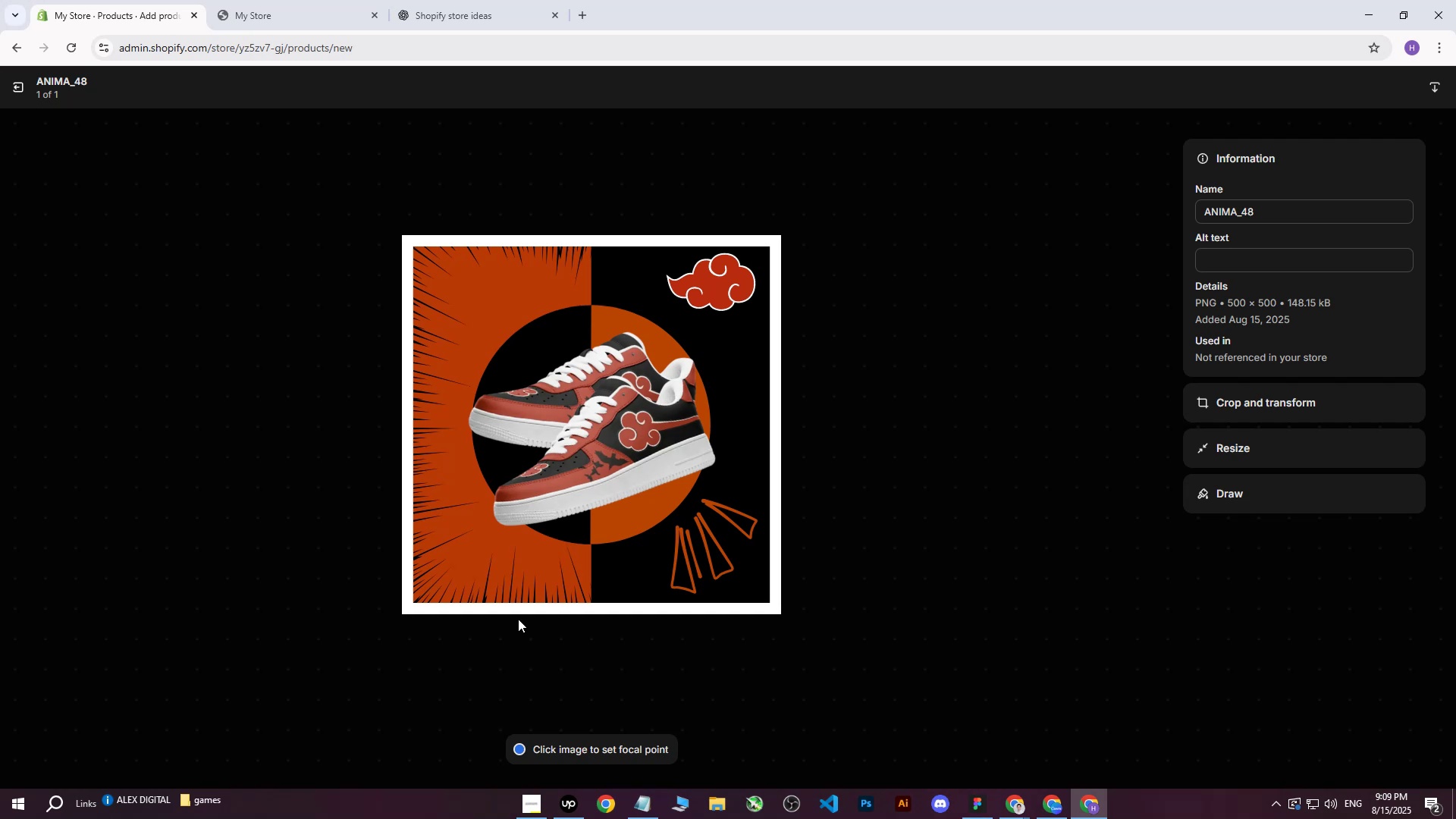 
left_click([1230, 262])
 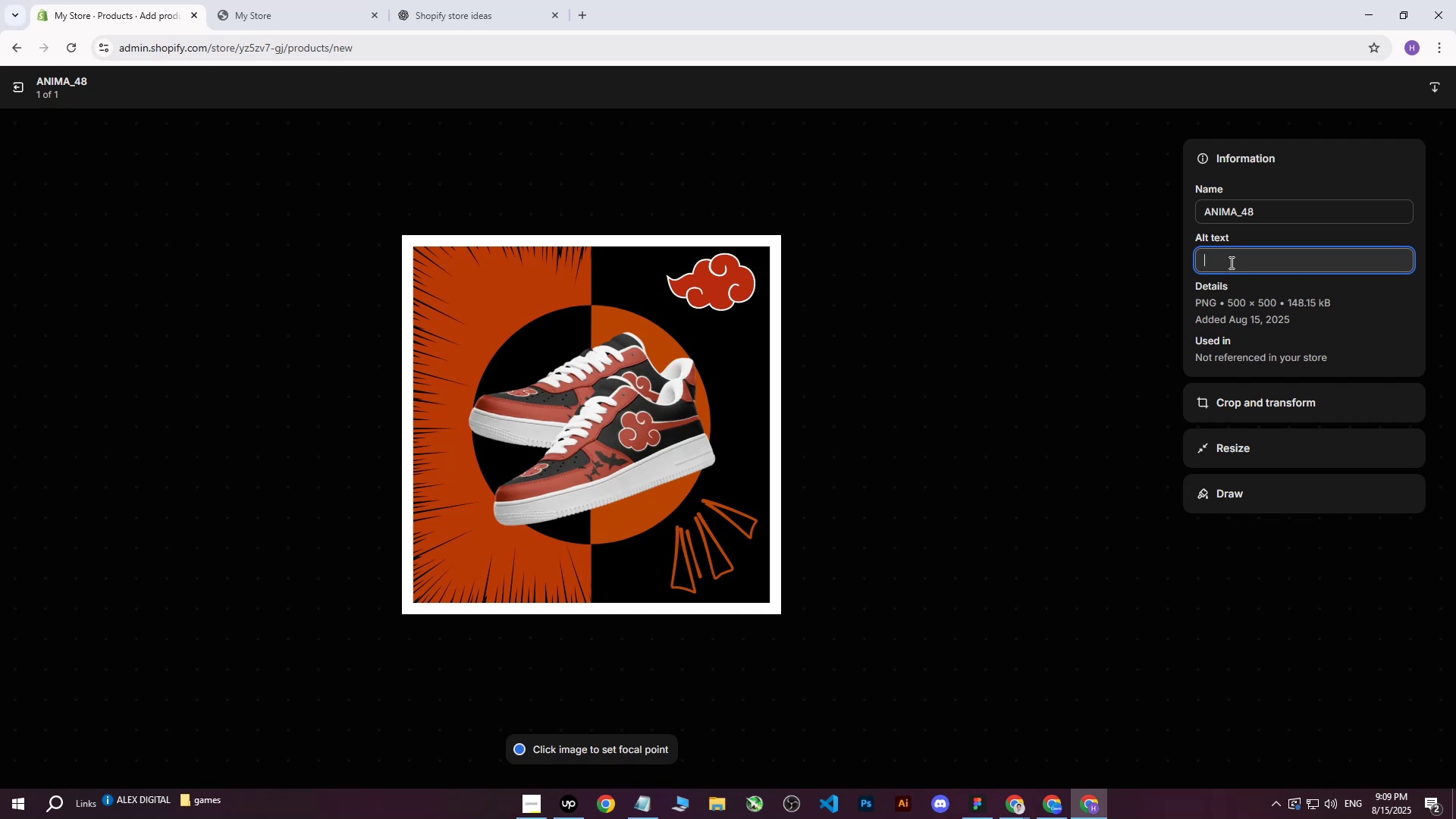 
key(Control+ControlLeft)
 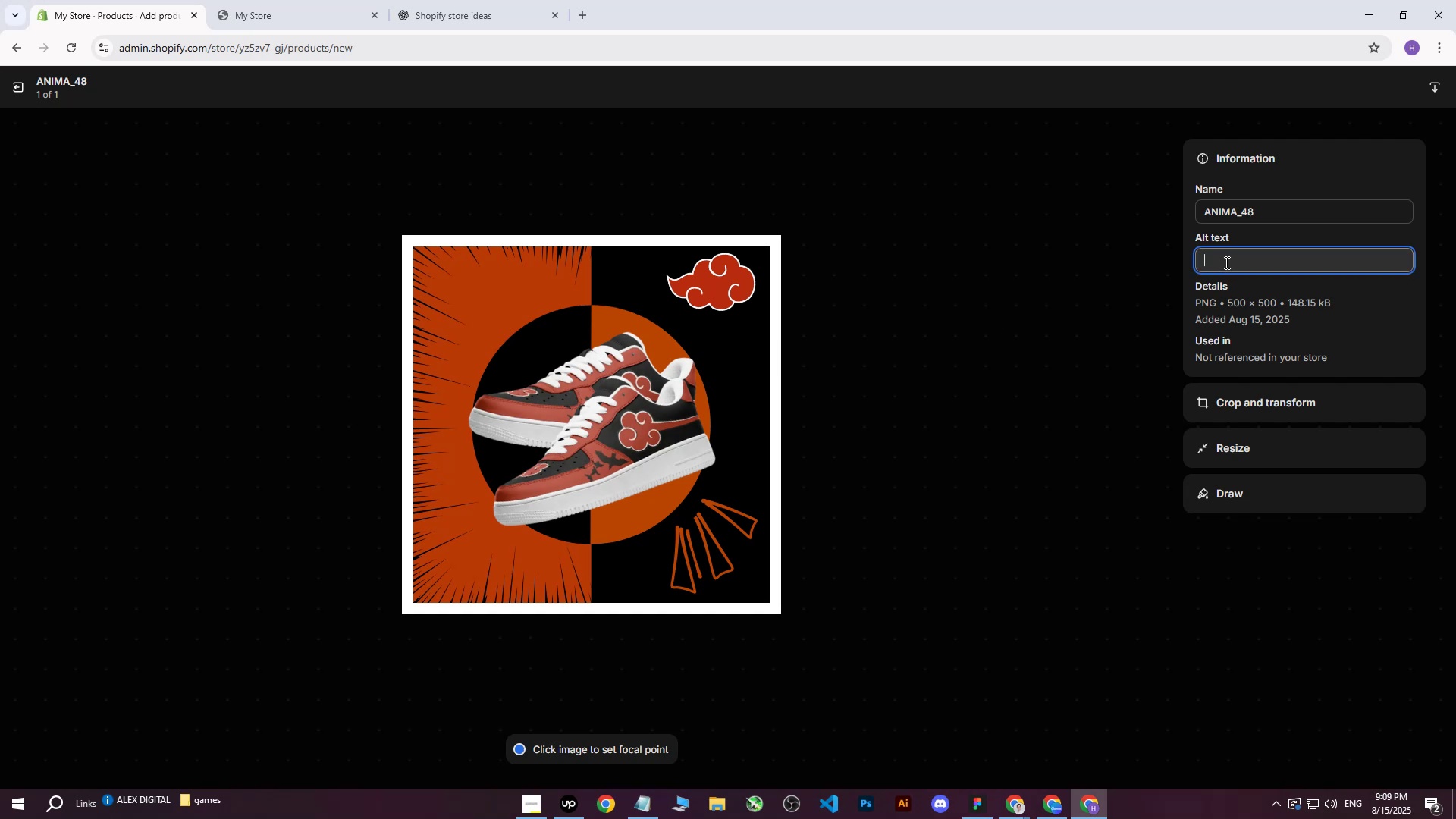 
key(Control+V)
 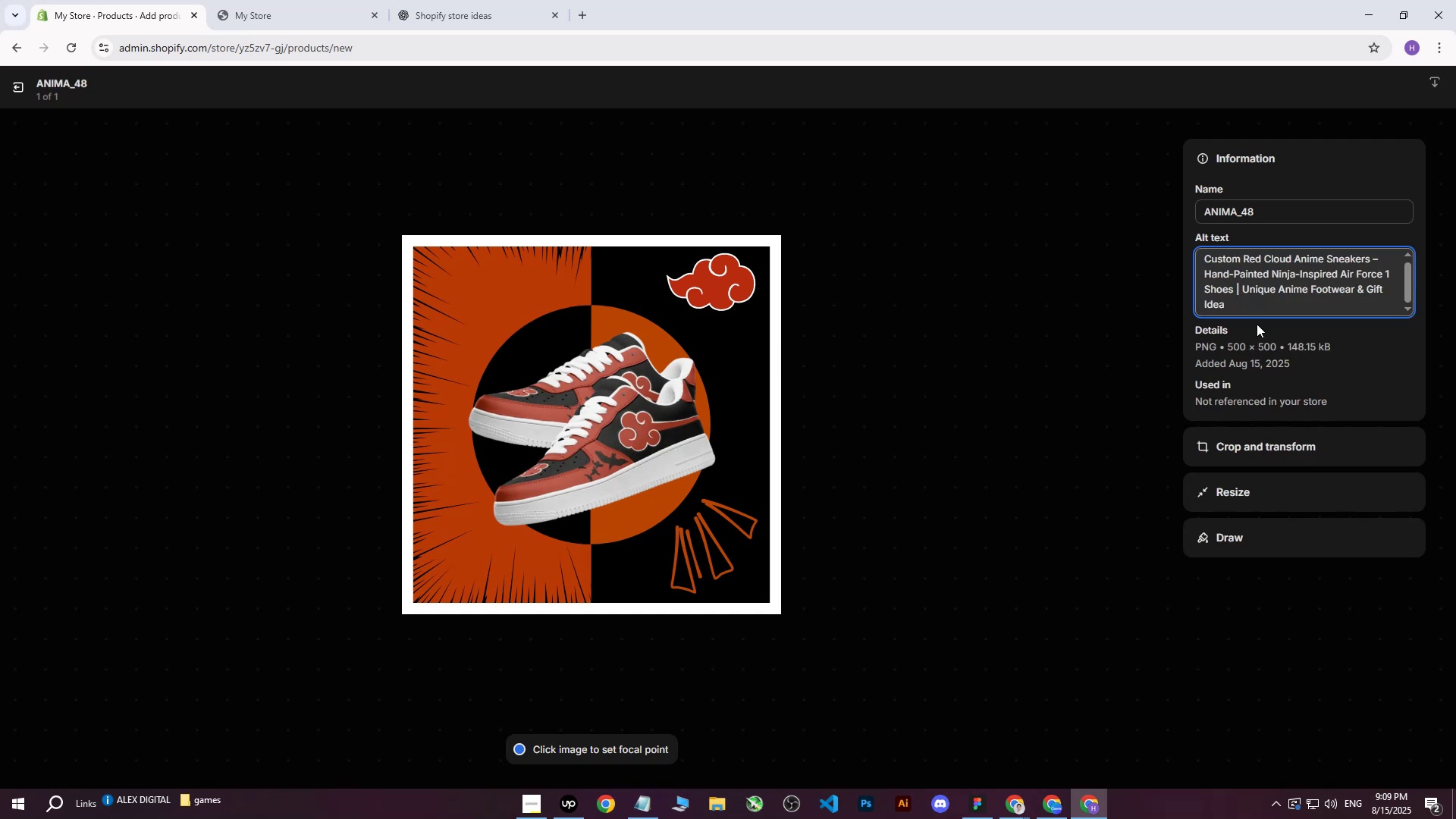 
key(Space)
 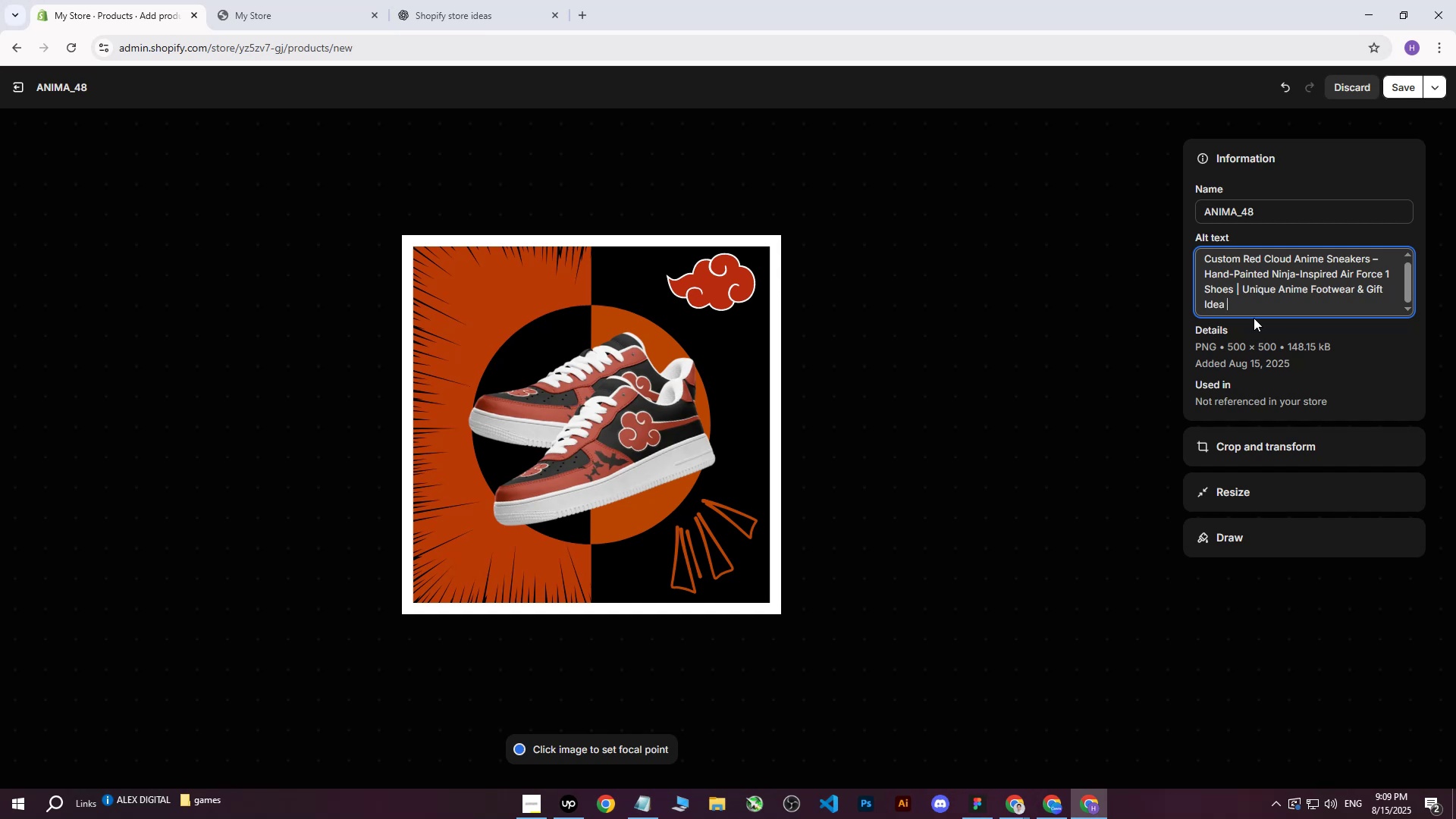 
wait(8.3)
 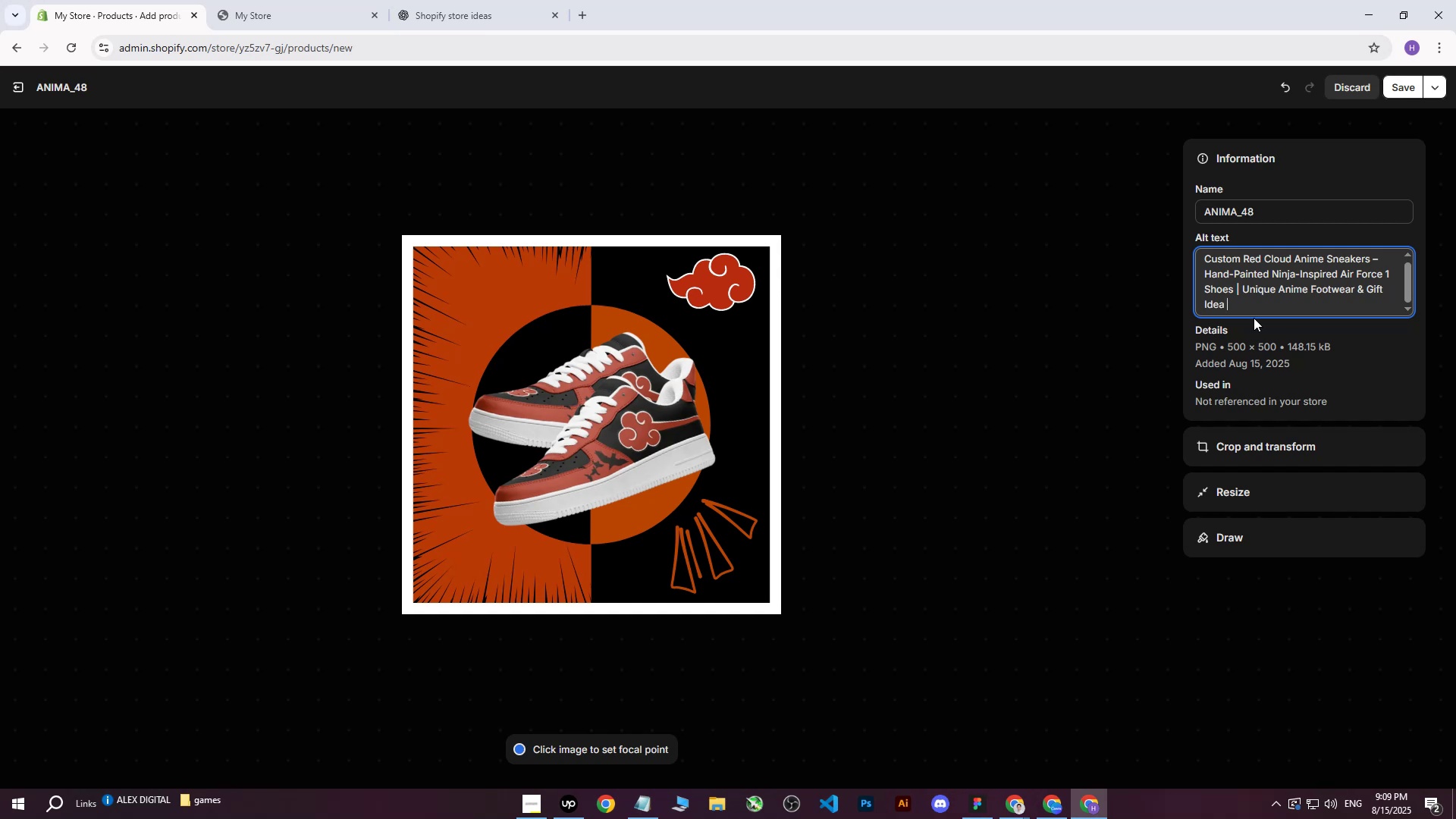 
type(on bl)
key(Backspace)
type(black and ora)
key(Backspace)
key(Backspace)
key(Backspace)
type(red blackground iw)
key(Backspace)
key(Backspace)
type(with)
key(Backspace)
type(h )
 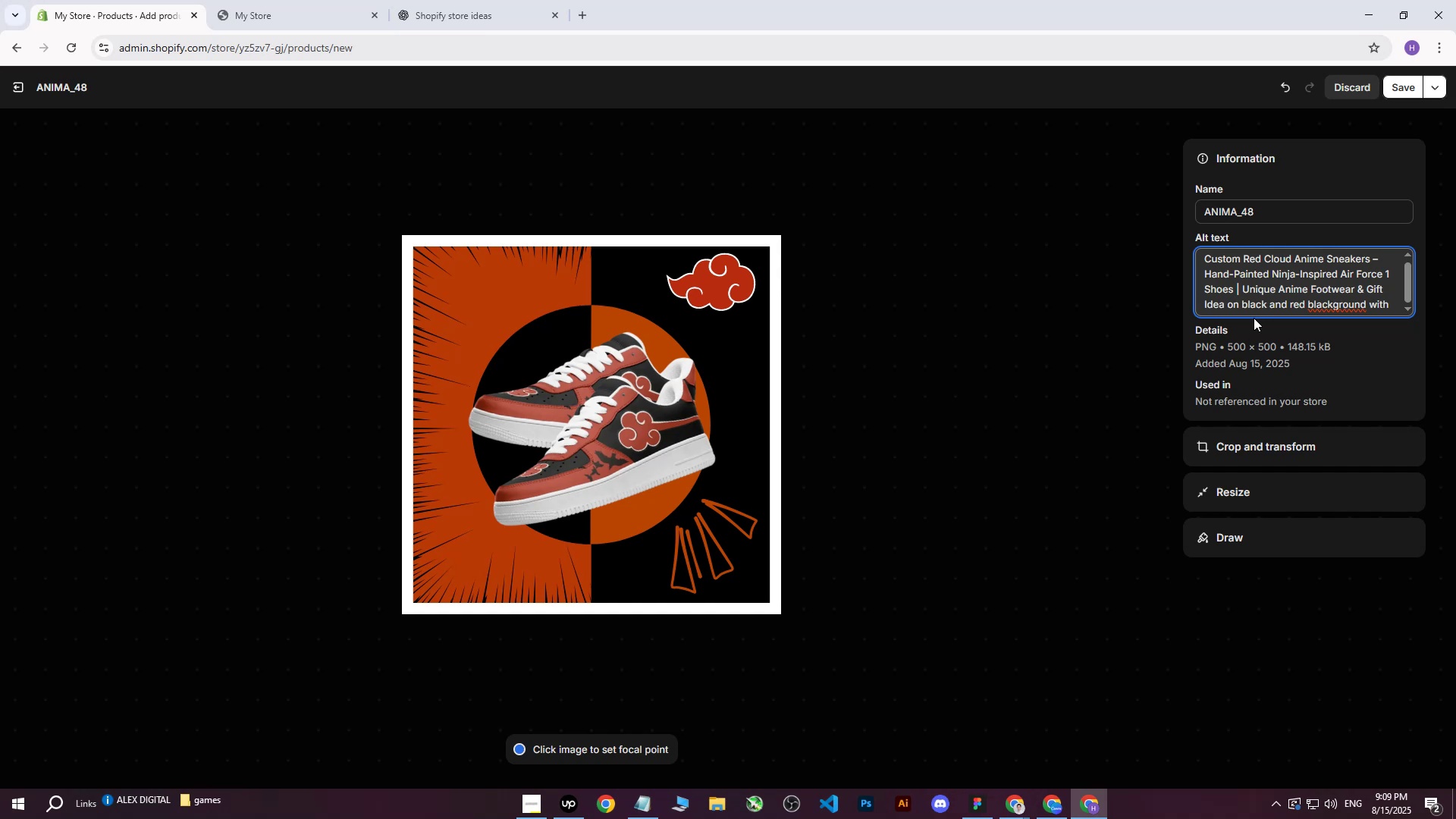 
wait(16.49)
 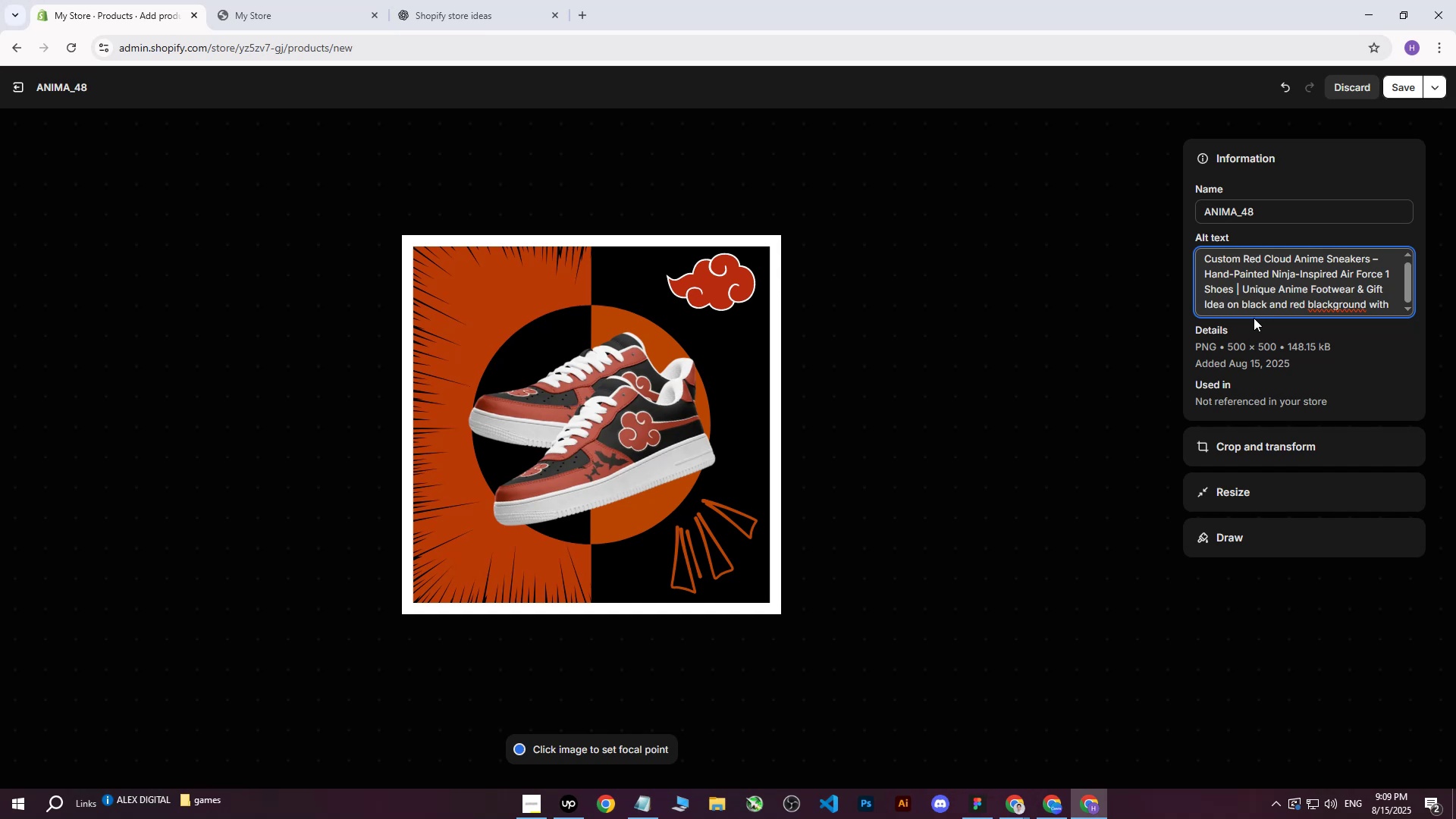 
type(naruto cloud and )
 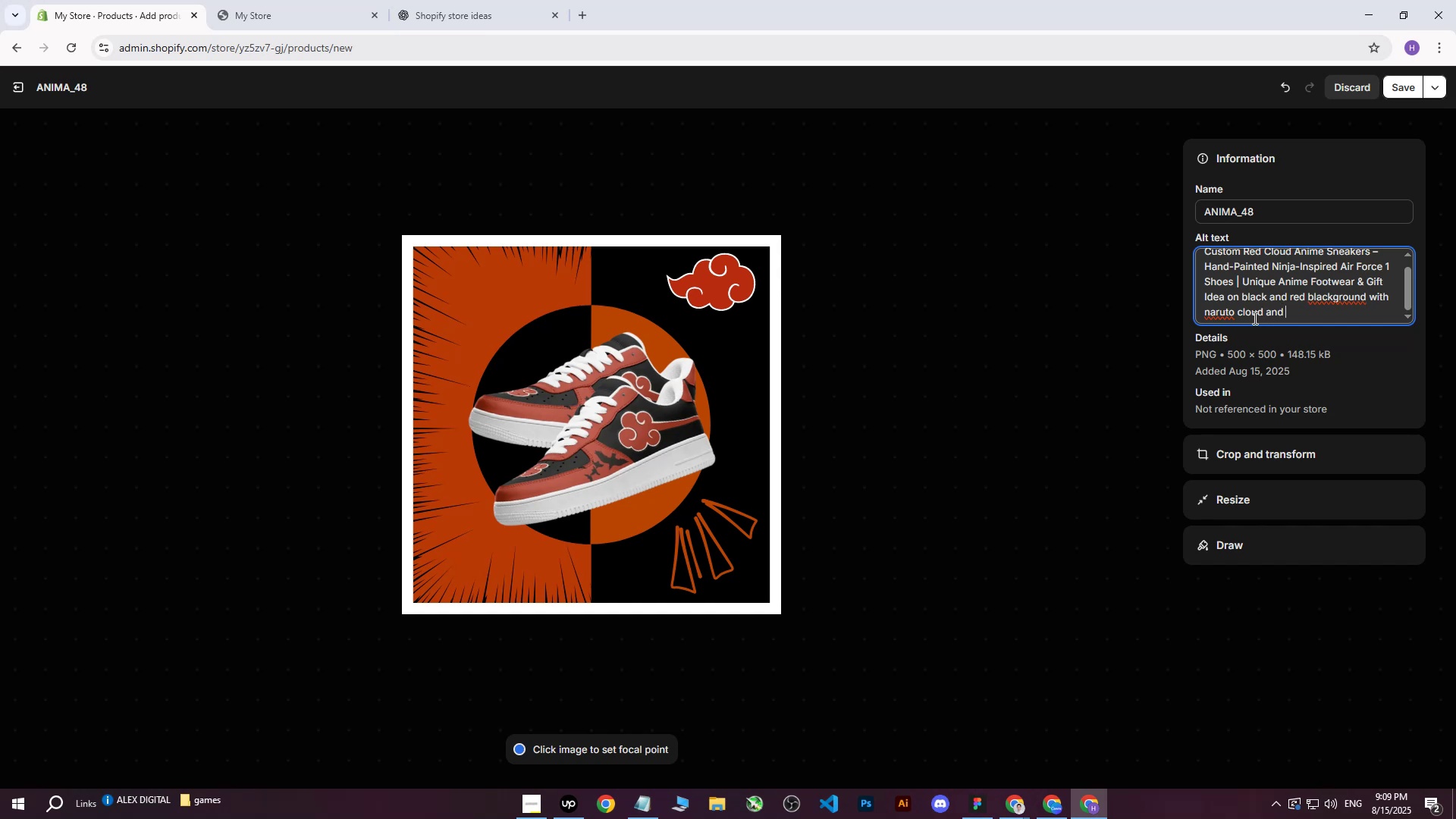 
wait(6.07)
 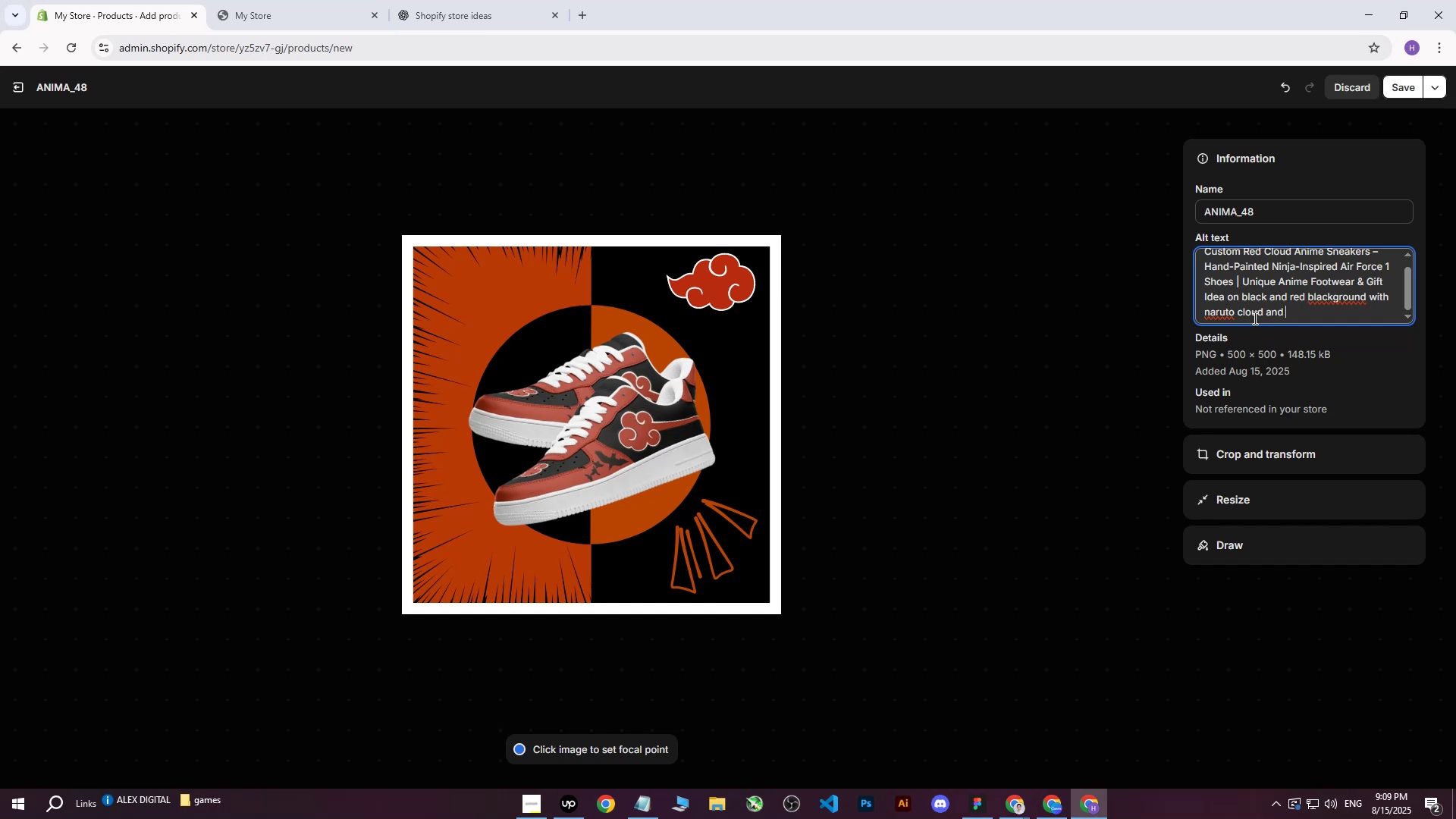 
type(anime elements.)
 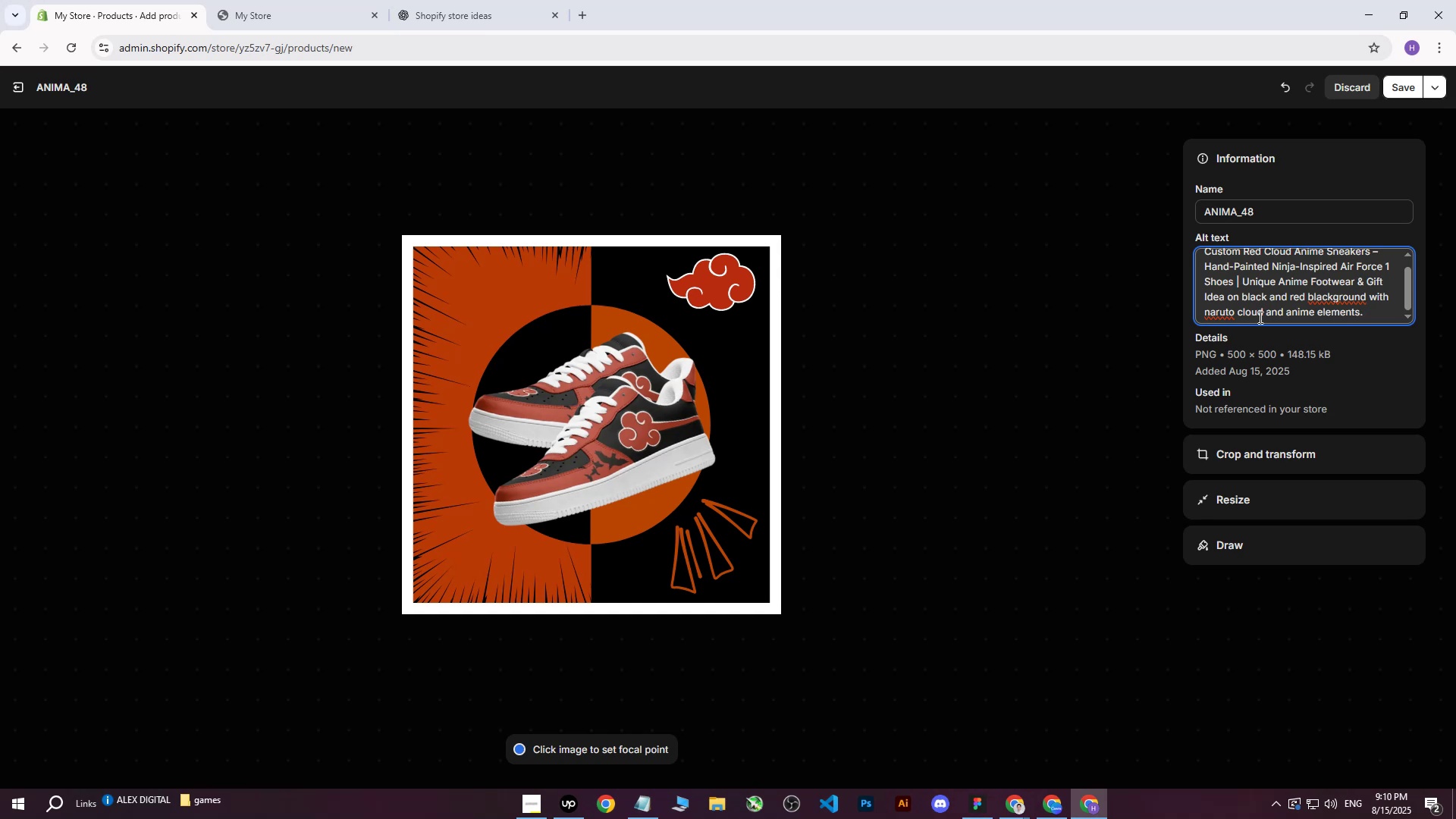 
left_click_drag(start_coordinate=[1379, 316], to_coordinate=[1184, 249])
 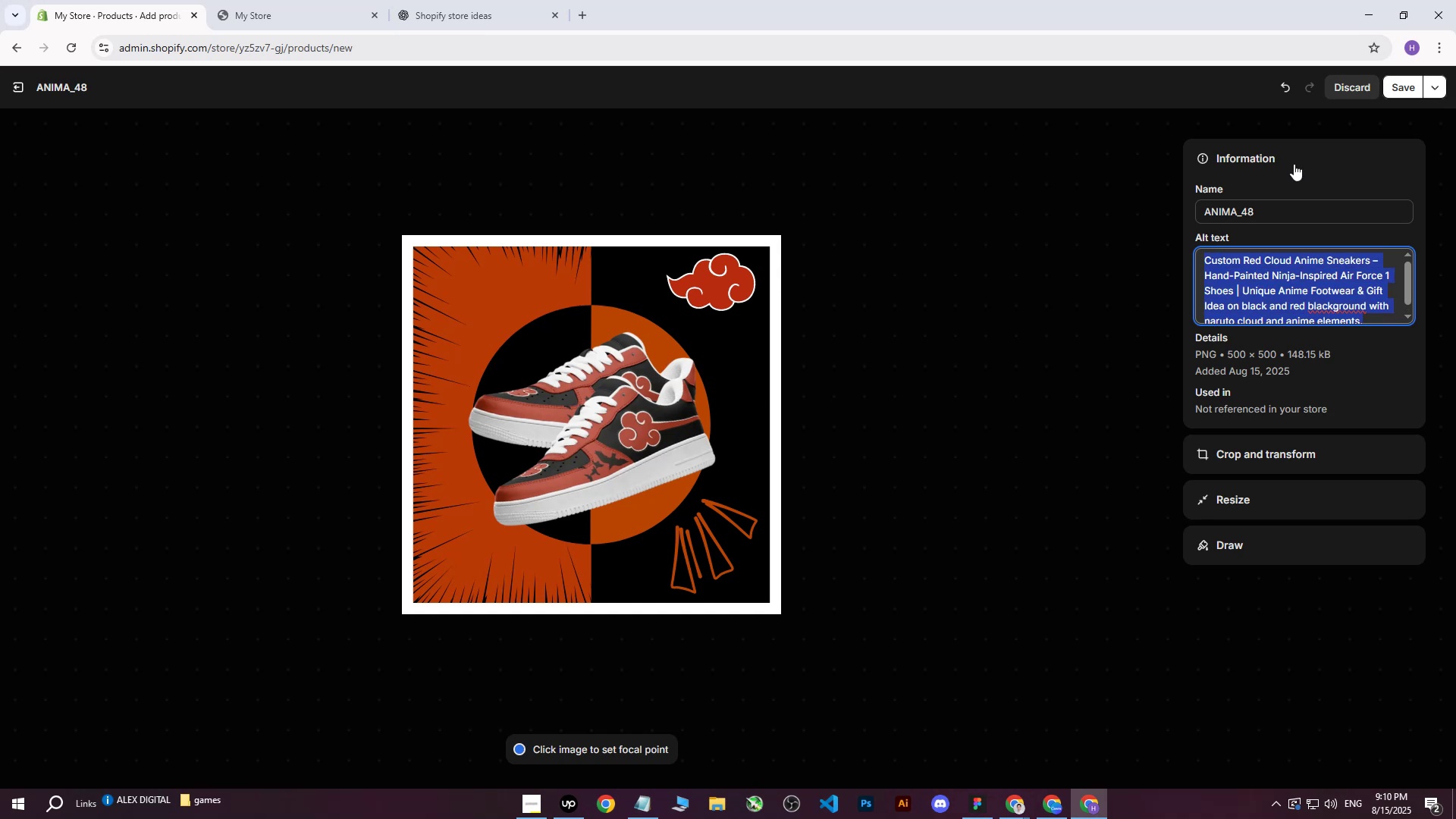 
left_click([1401, 86])
 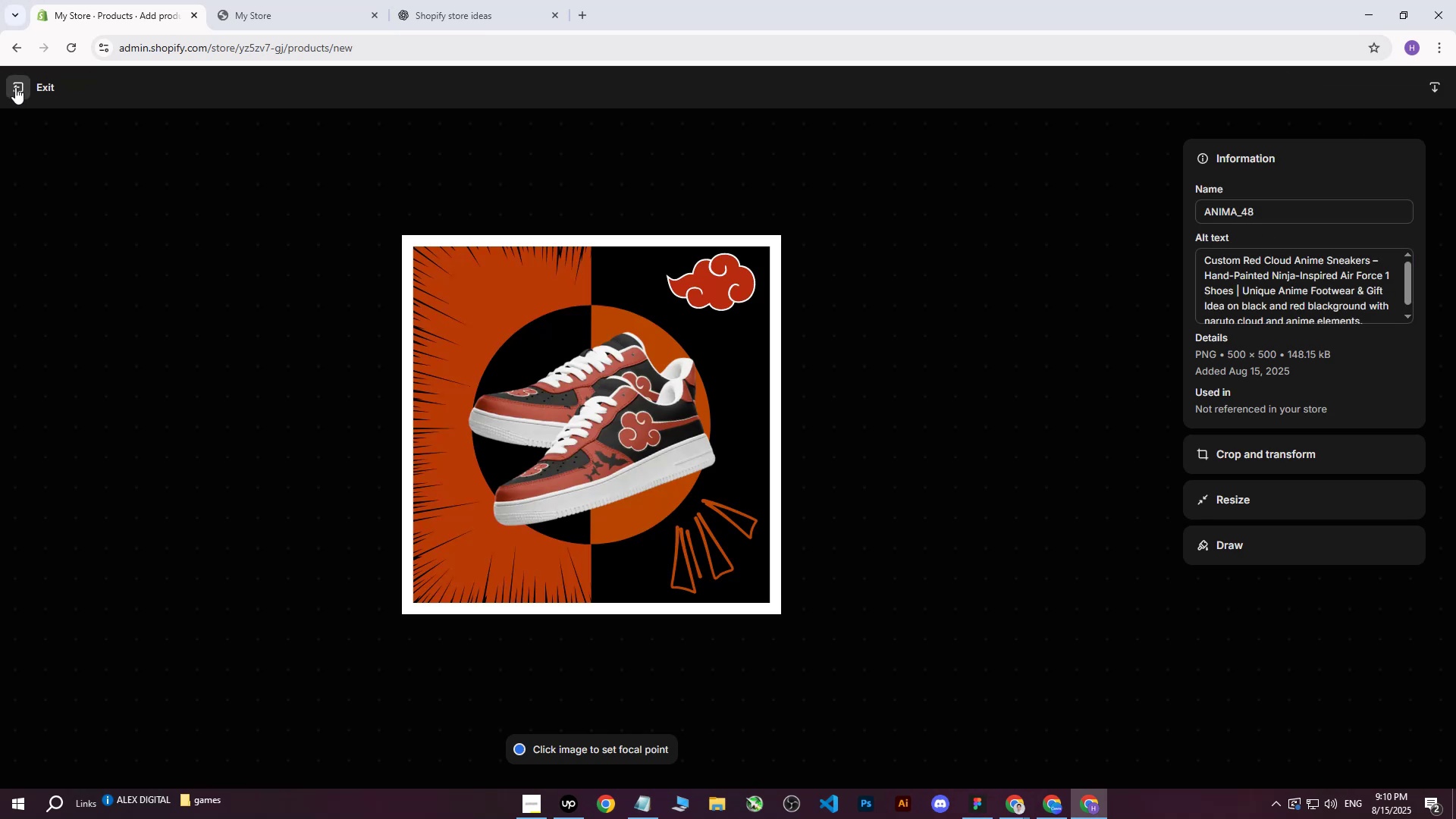 
left_click([15, 87])
 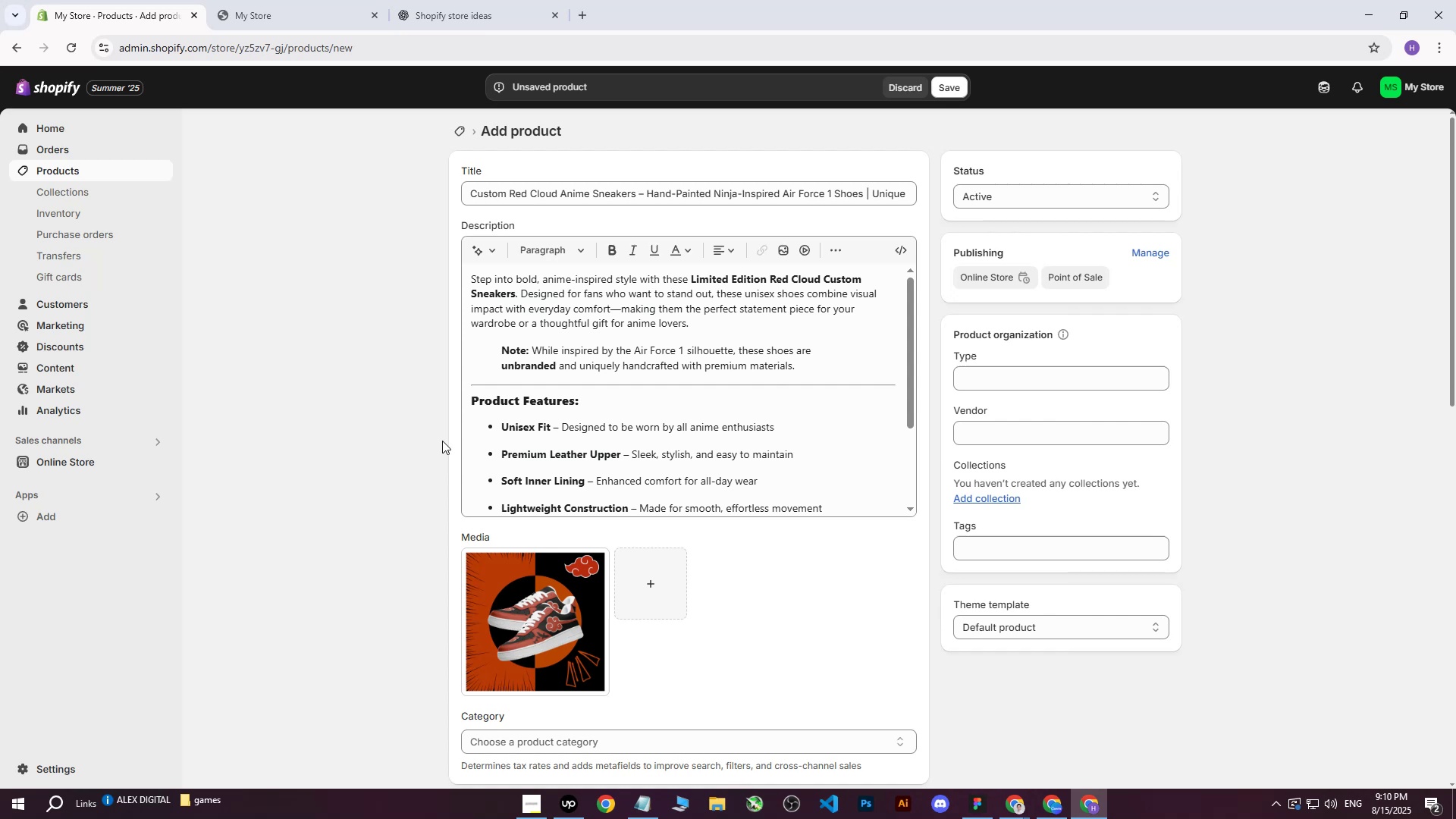 
scroll: coordinate [605, 448], scroll_direction: down, amount: 2.0
 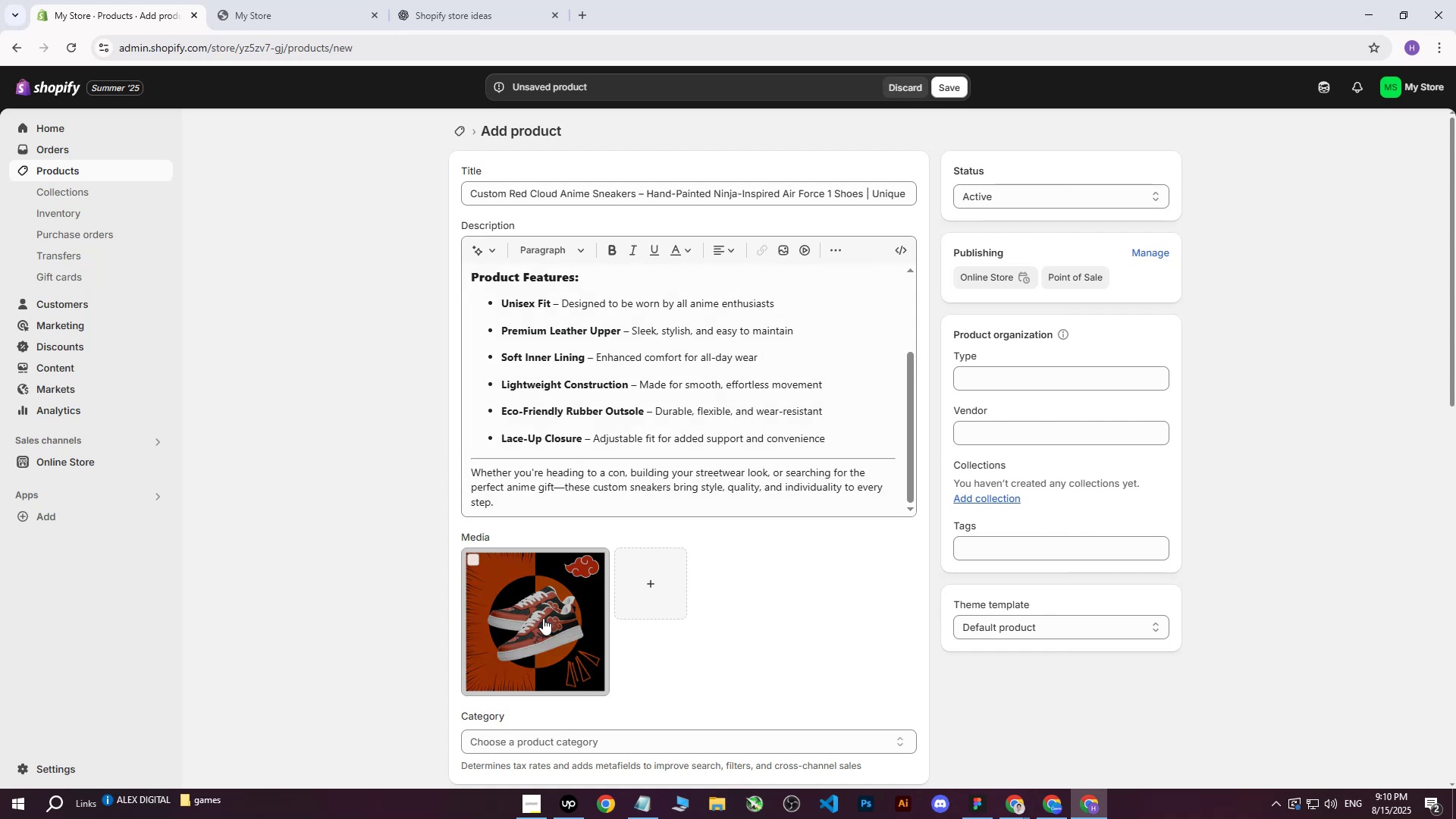 
left_click([527, 633])
 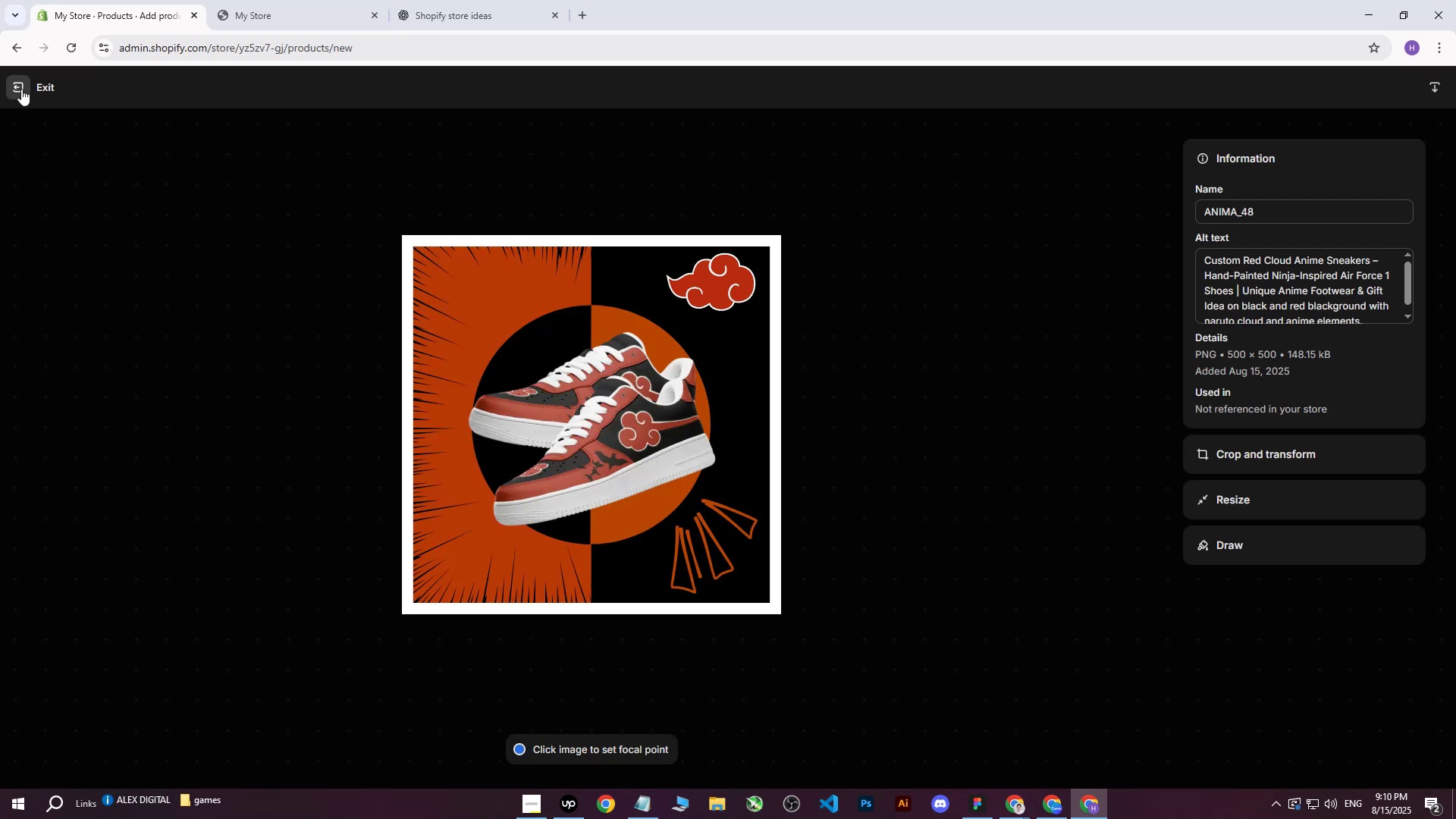 
left_click([21, 89])
 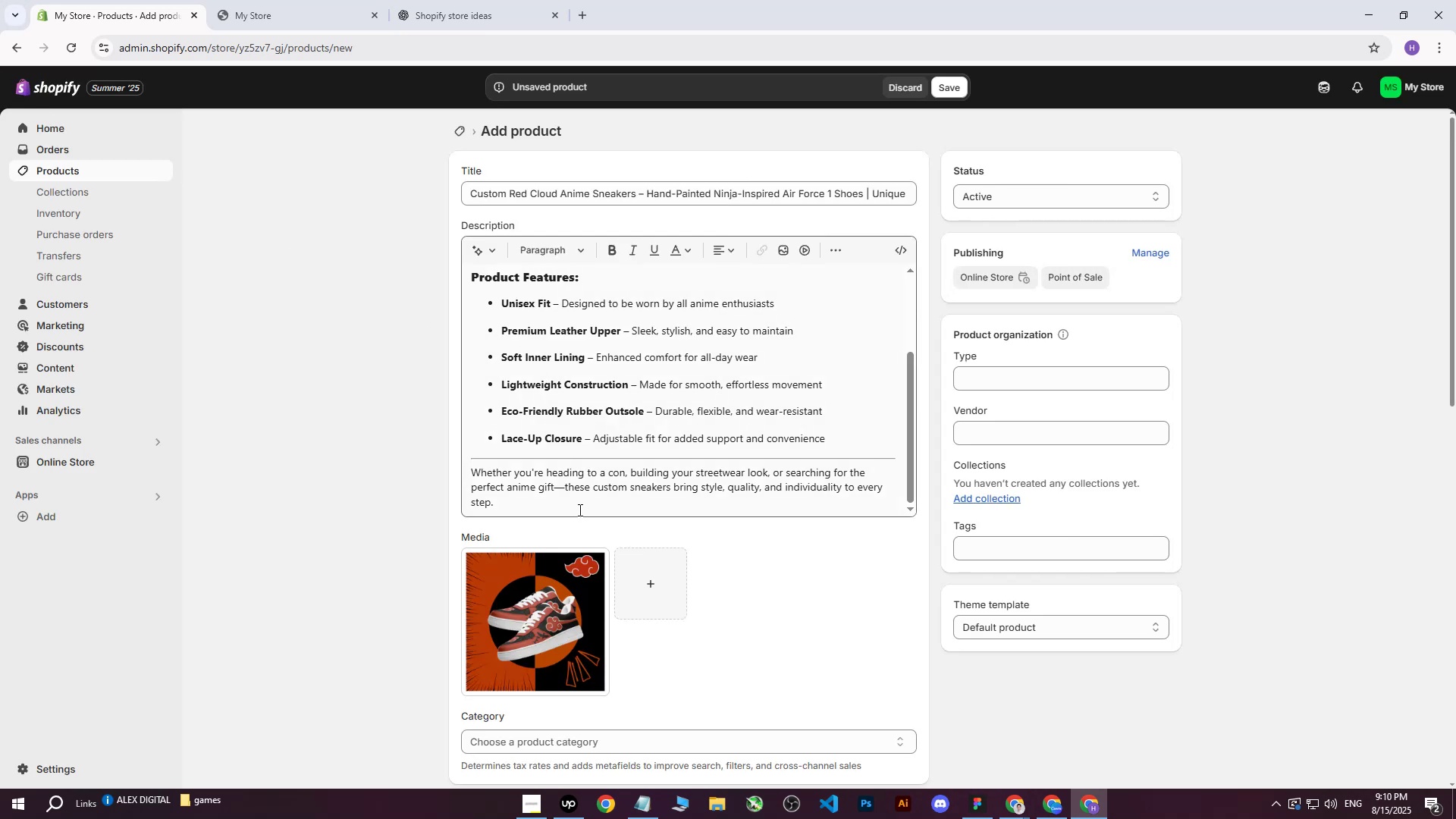 
scroll: coordinate [767, 612], scroll_direction: down, amount: 4.0
 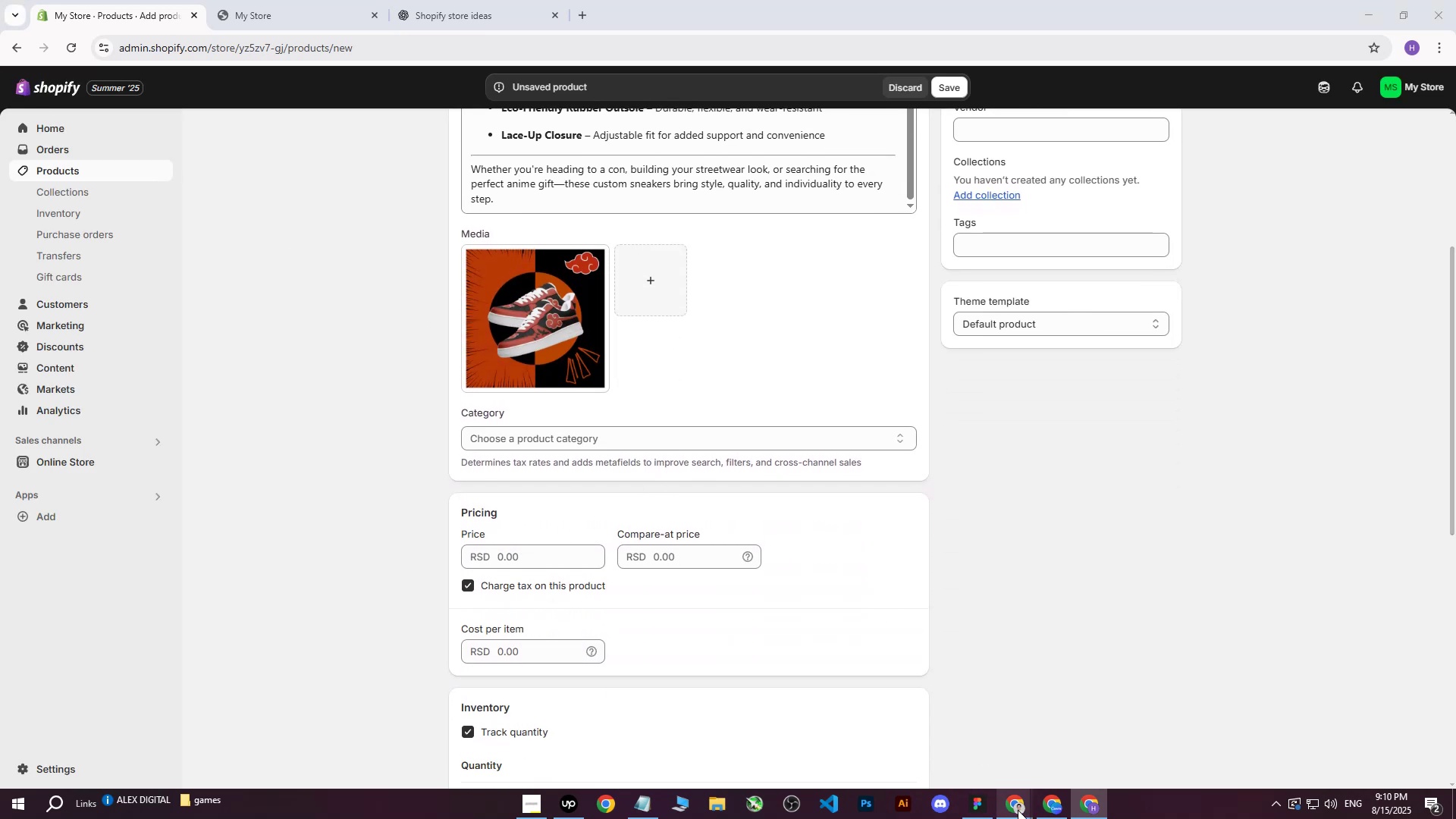 
double_click([942, 743])
 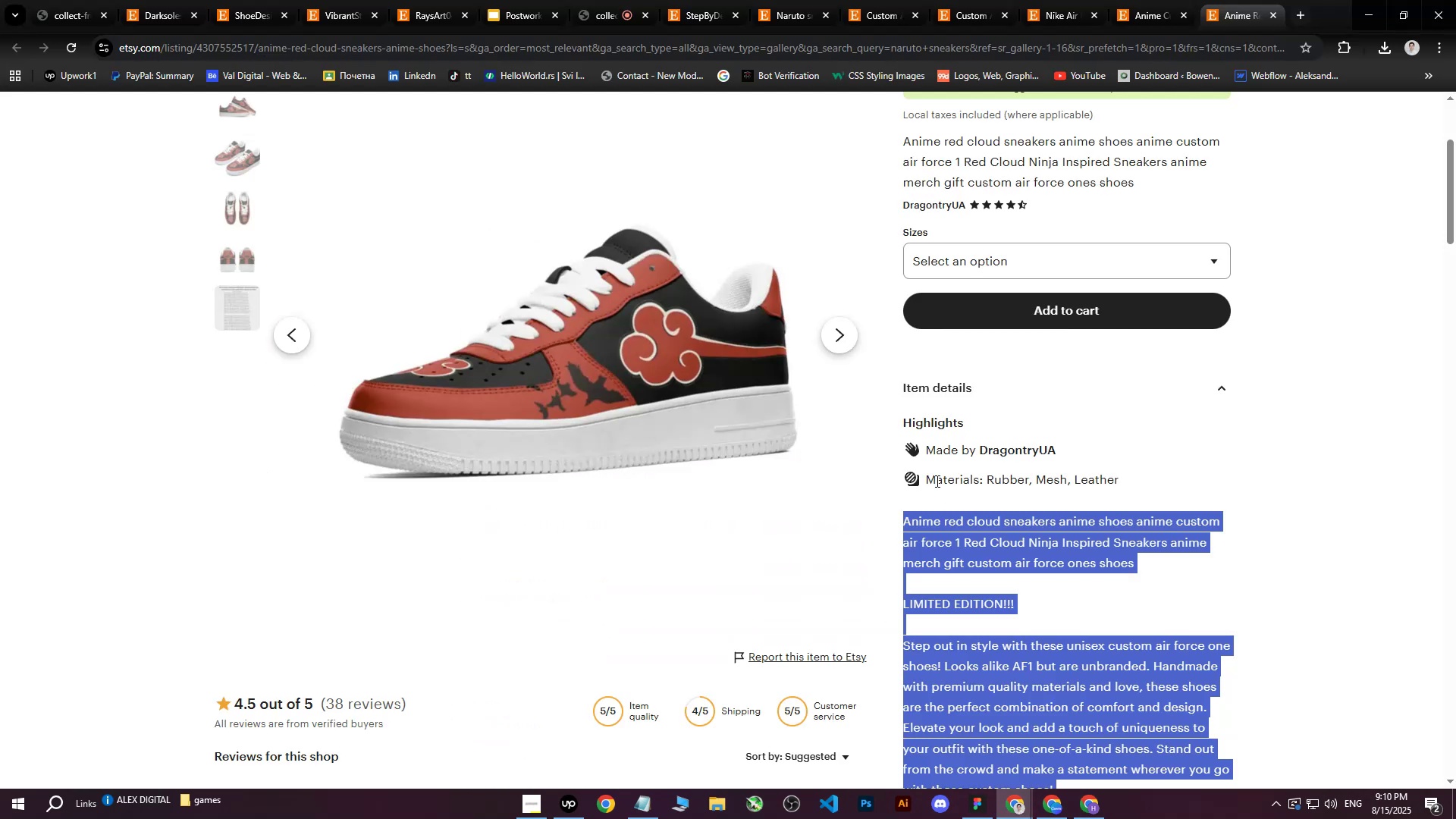 
scroll: coordinate [1226, 362], scroll_direction: up, amount: 9.0
 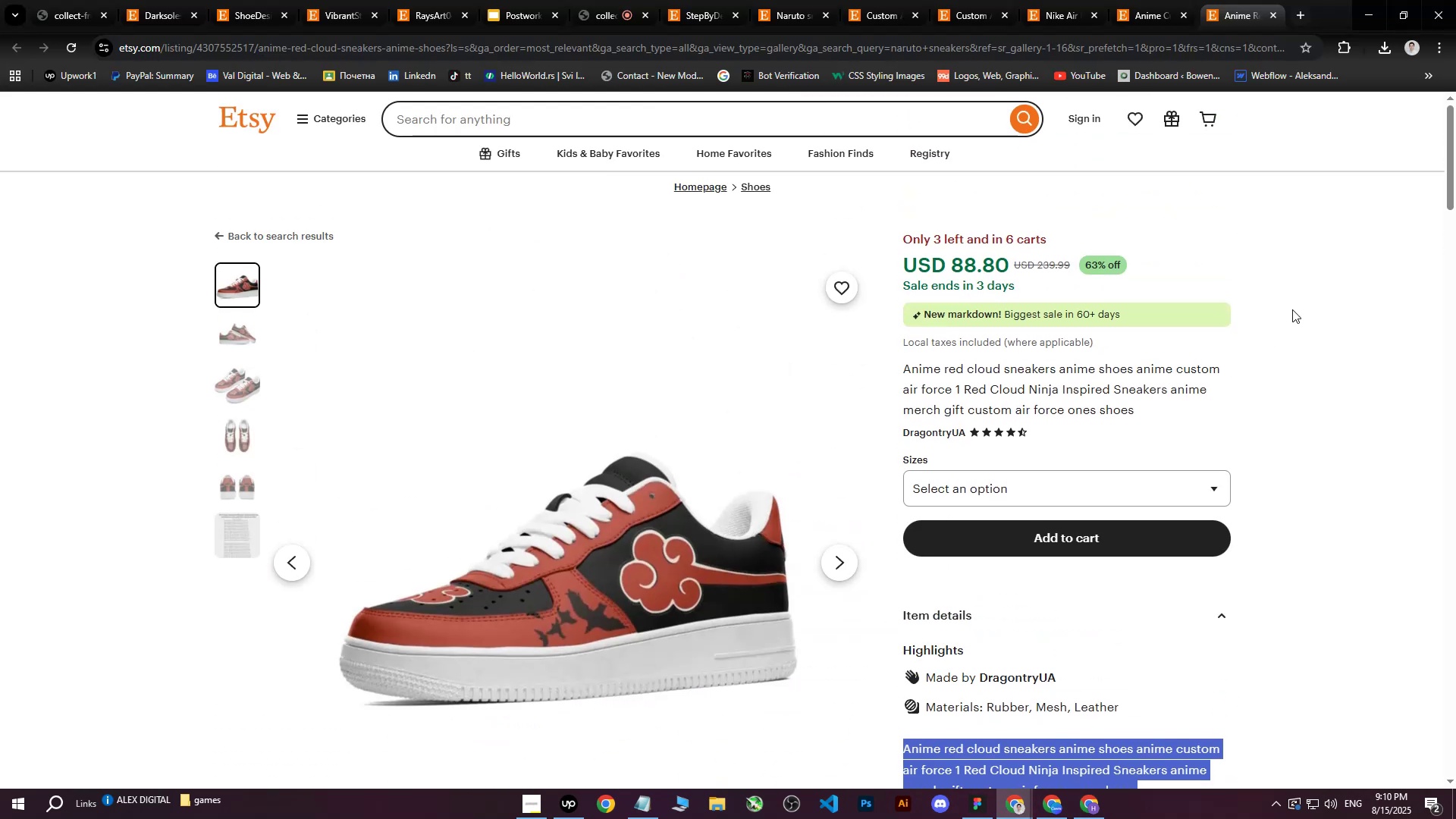 
left_click([1304, 295])
 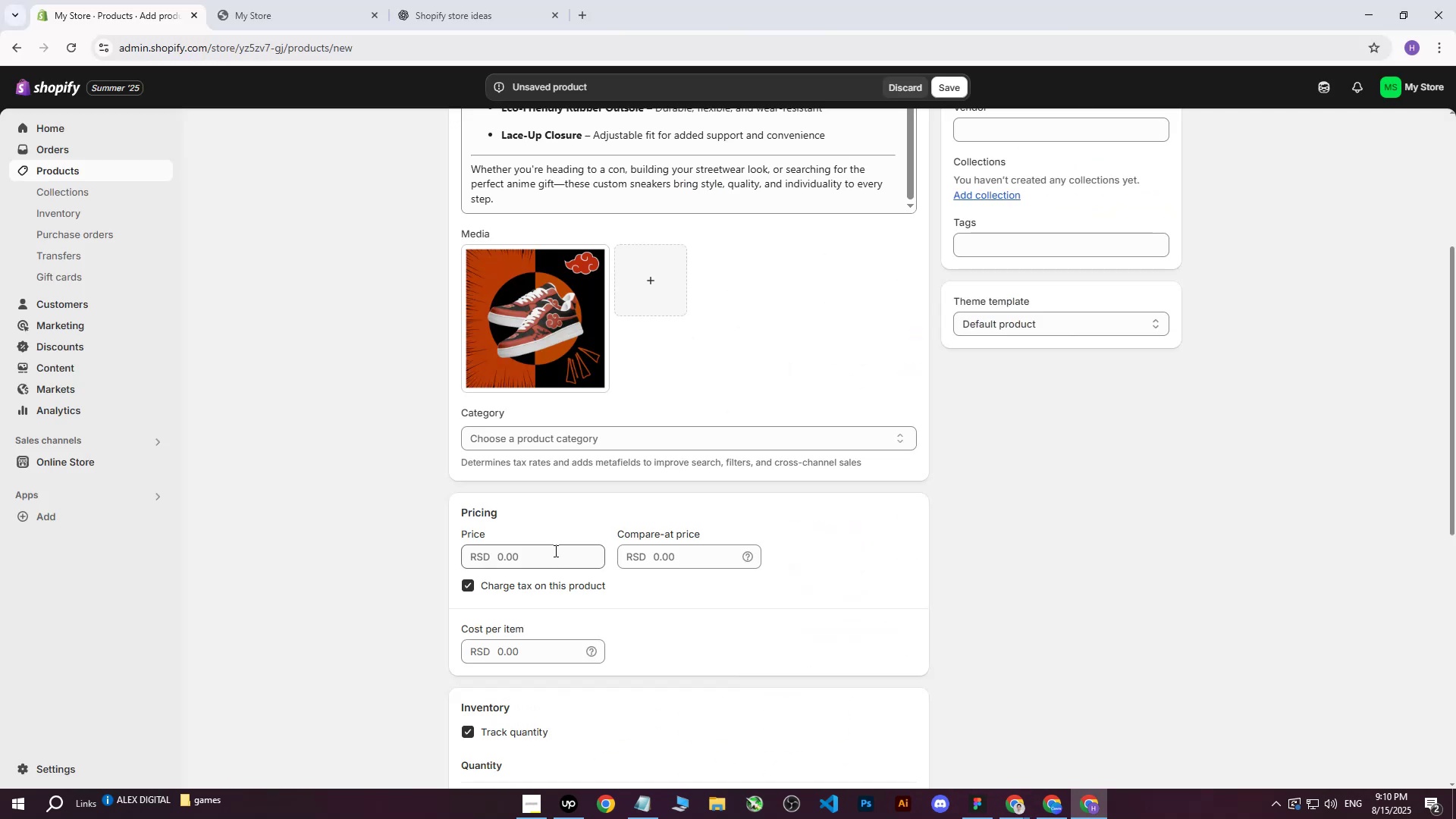 
type(15000)
 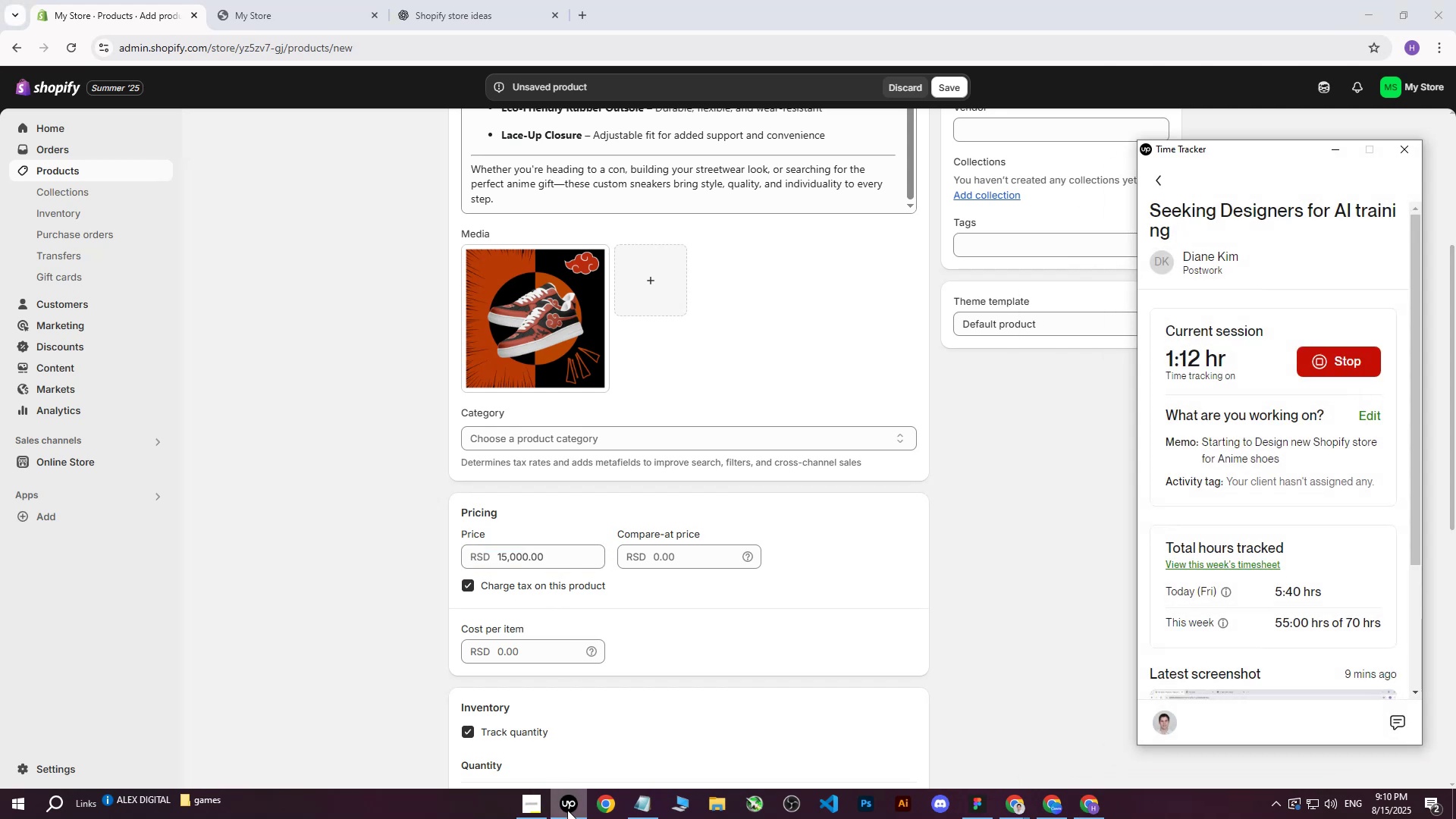 
left_click([567, 810])
 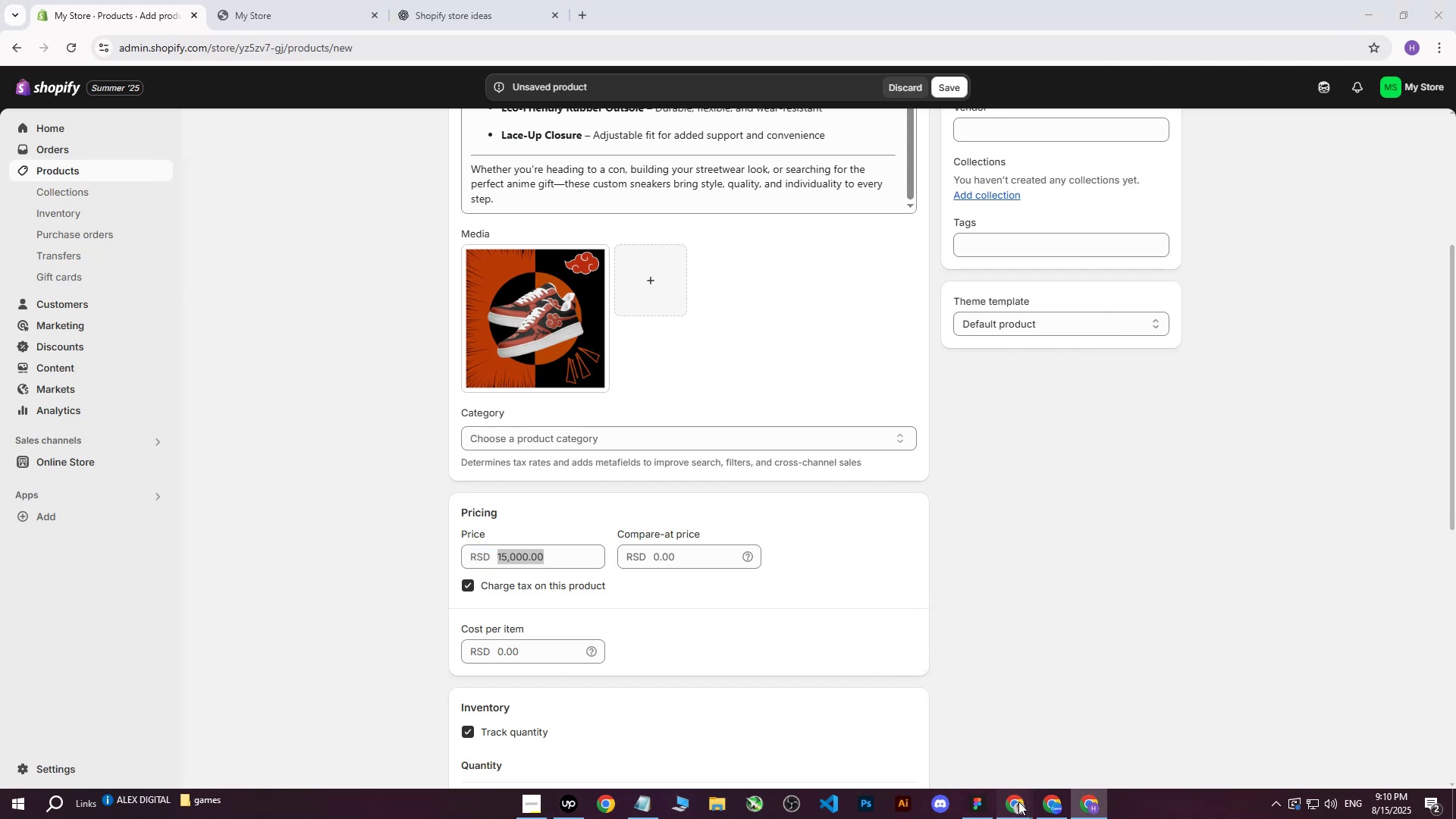 
double_click([946, 749])
 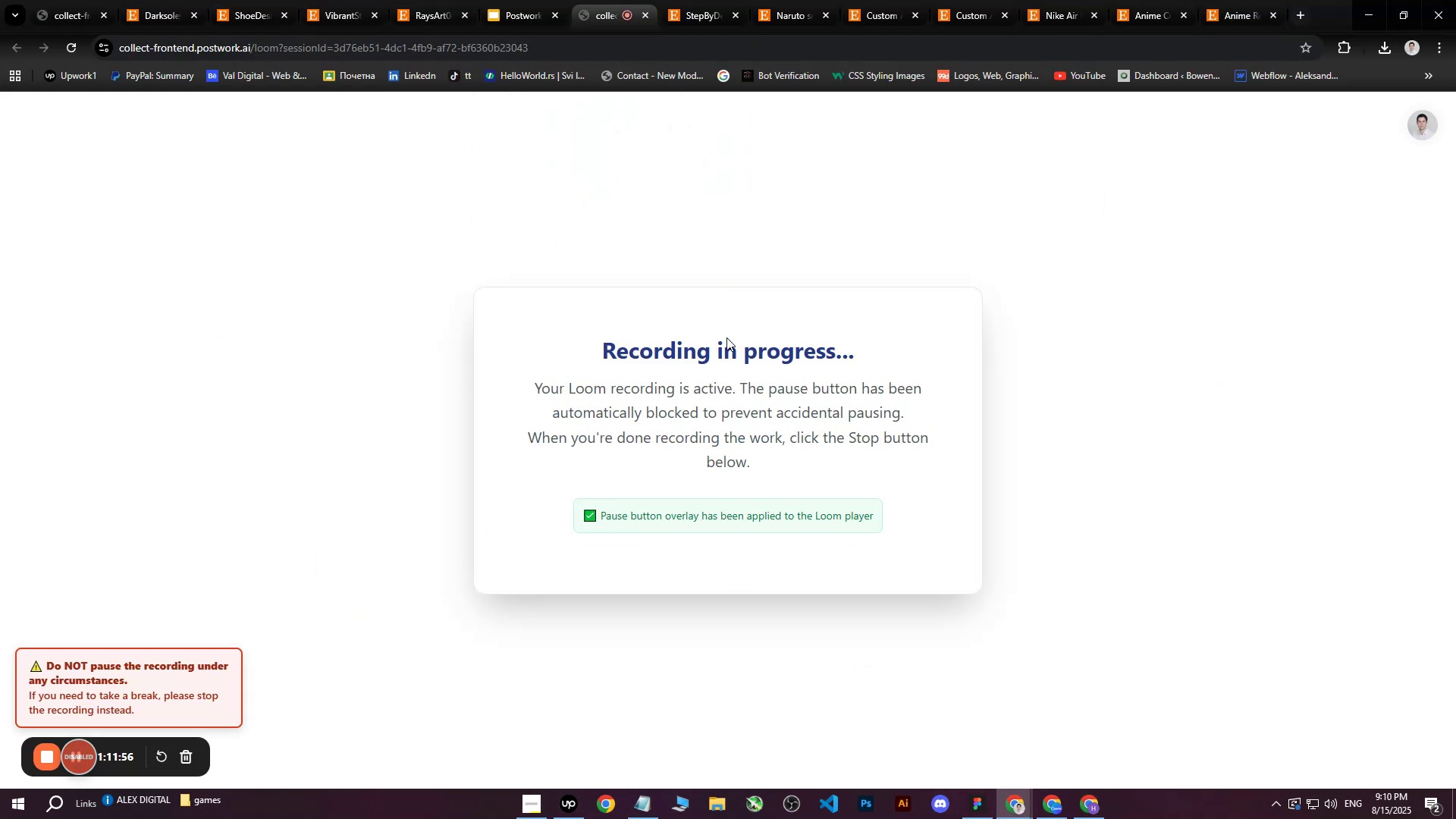 
left_click([576, 804])
 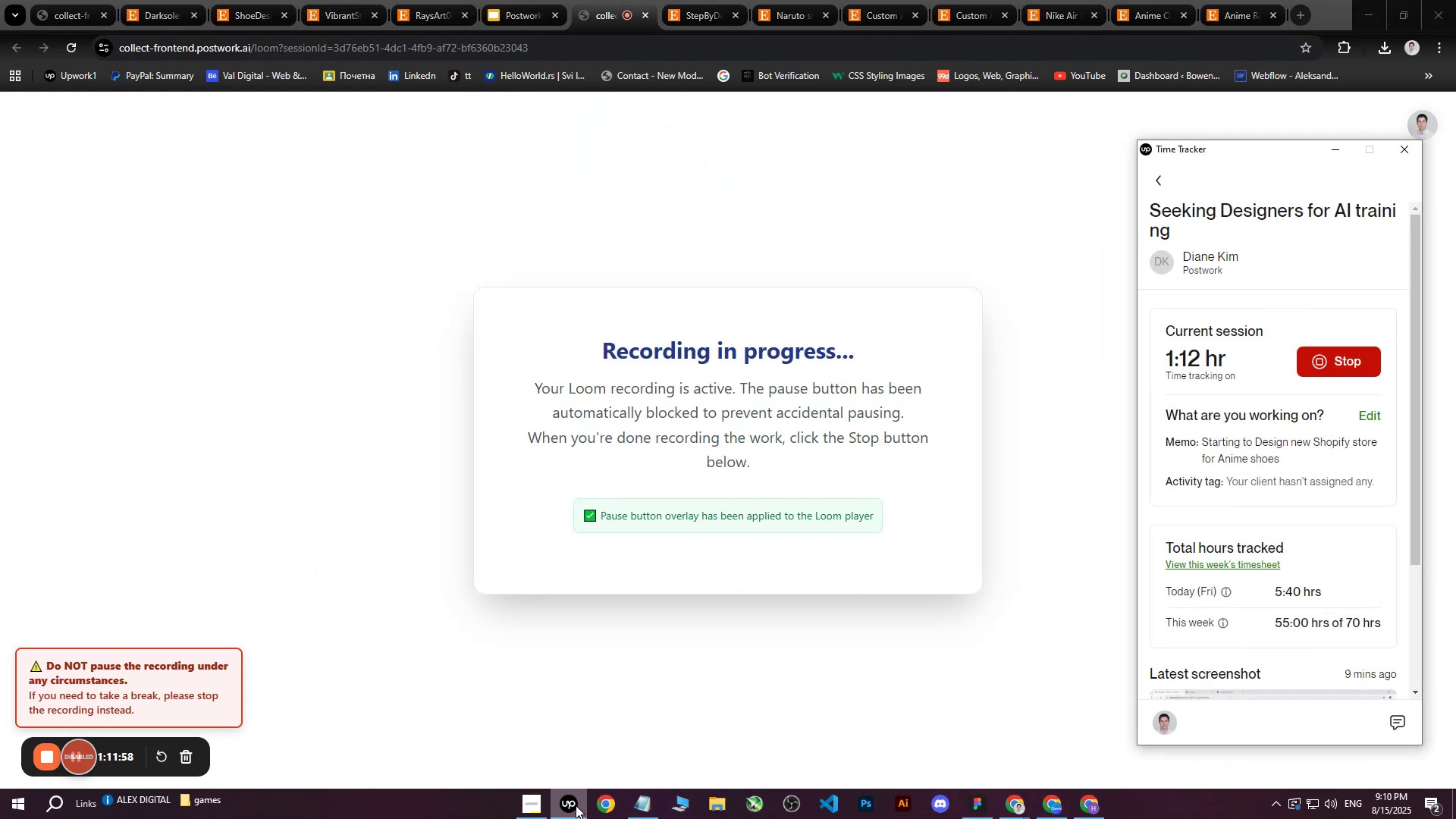 
left_click([576, 805])
 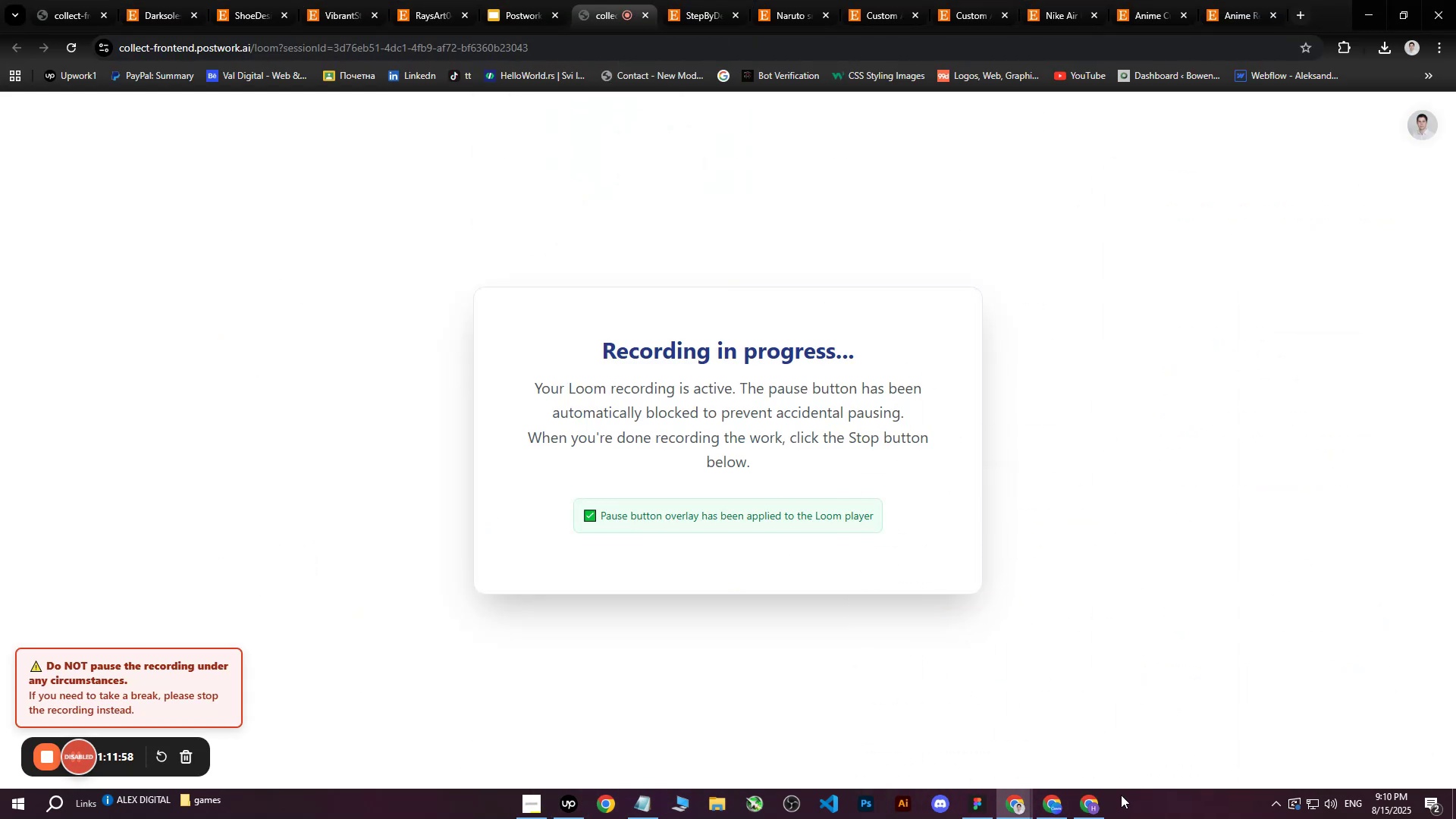 
left_click([1094, 808])
 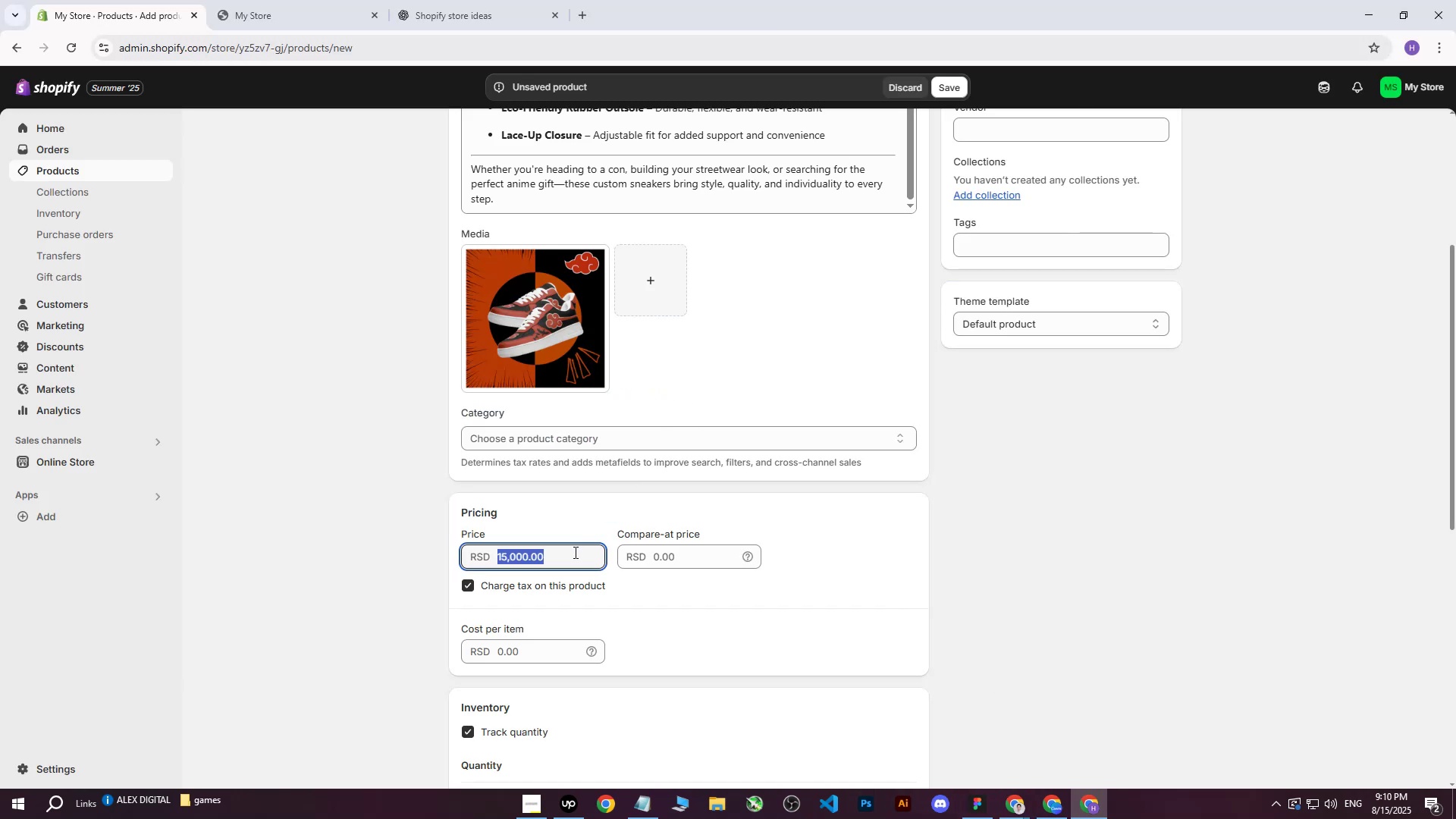 
left_click([533, 661])
 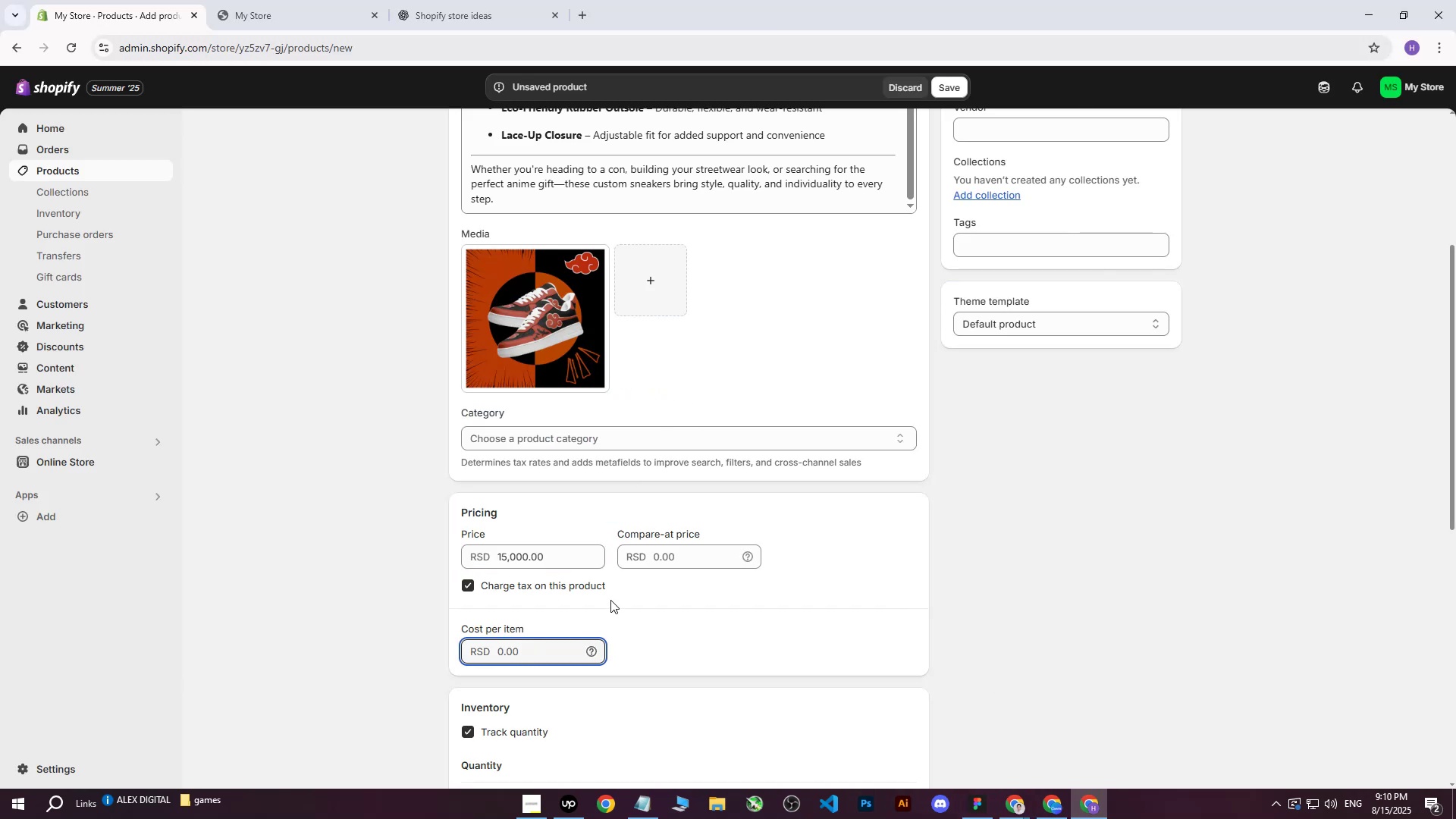 
type(10000)
 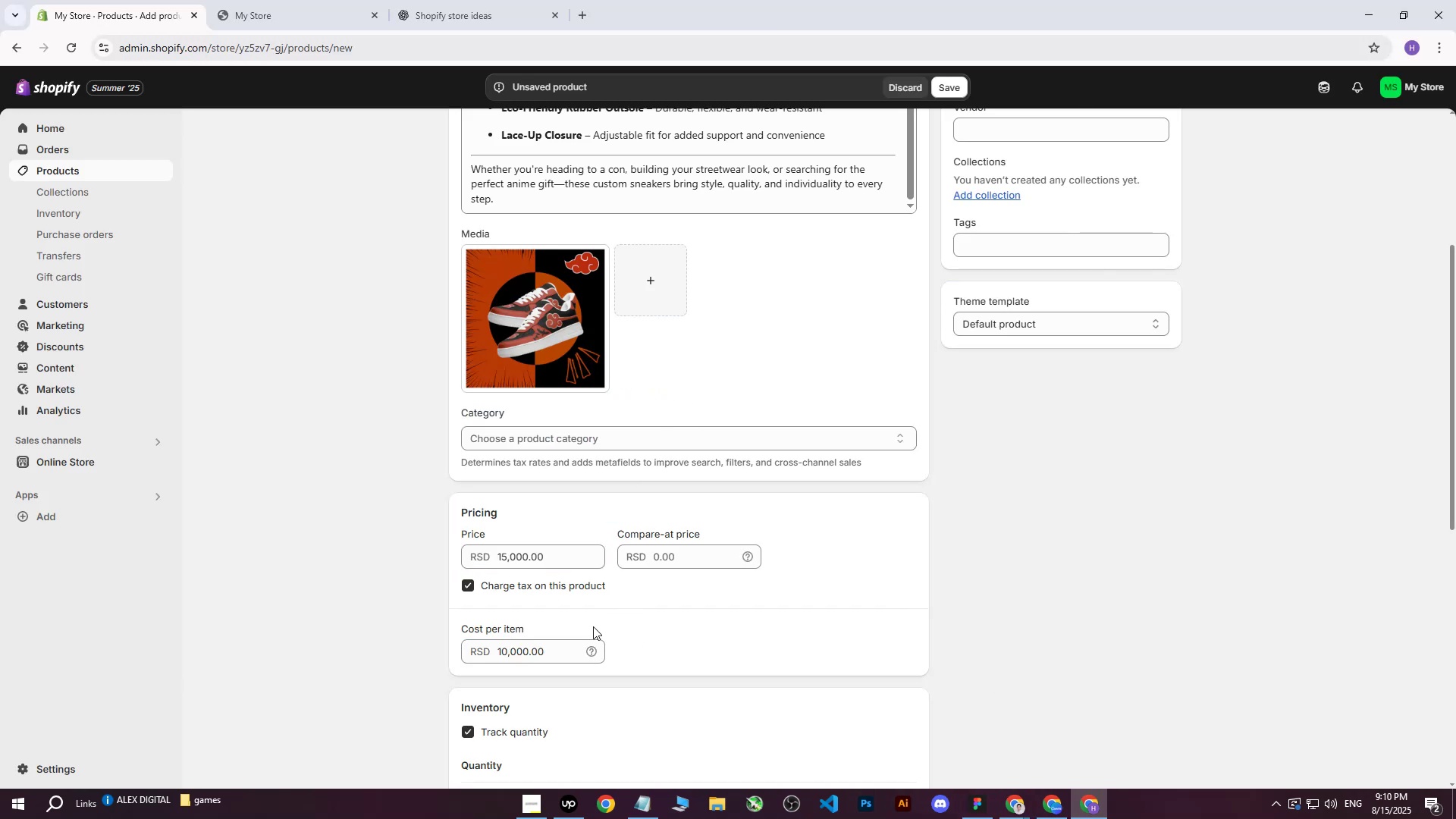 
double_click([351, 557])
 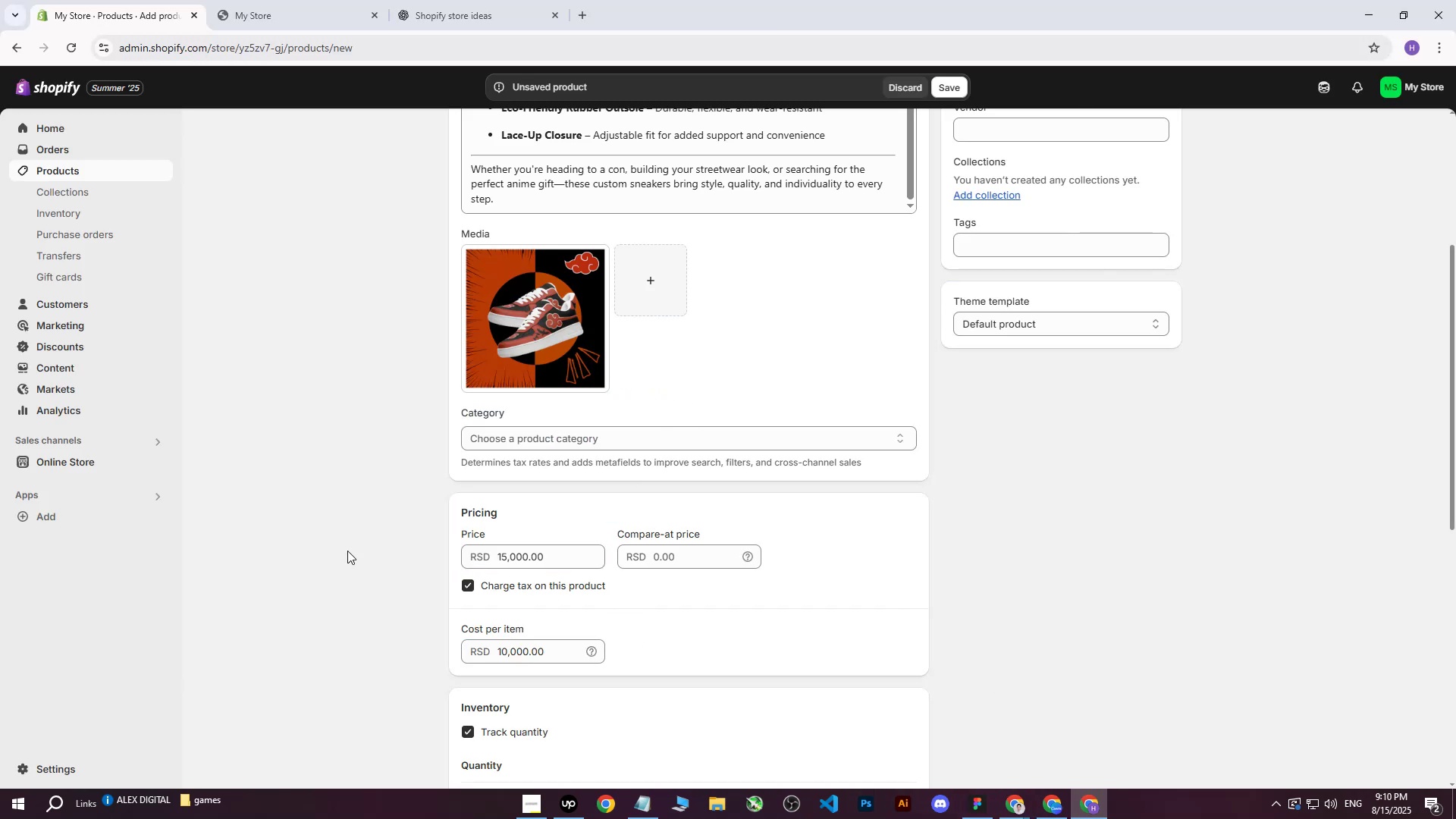 
scroll: coordinate [362, 522], scroll_direction: down, amount: 4.0
 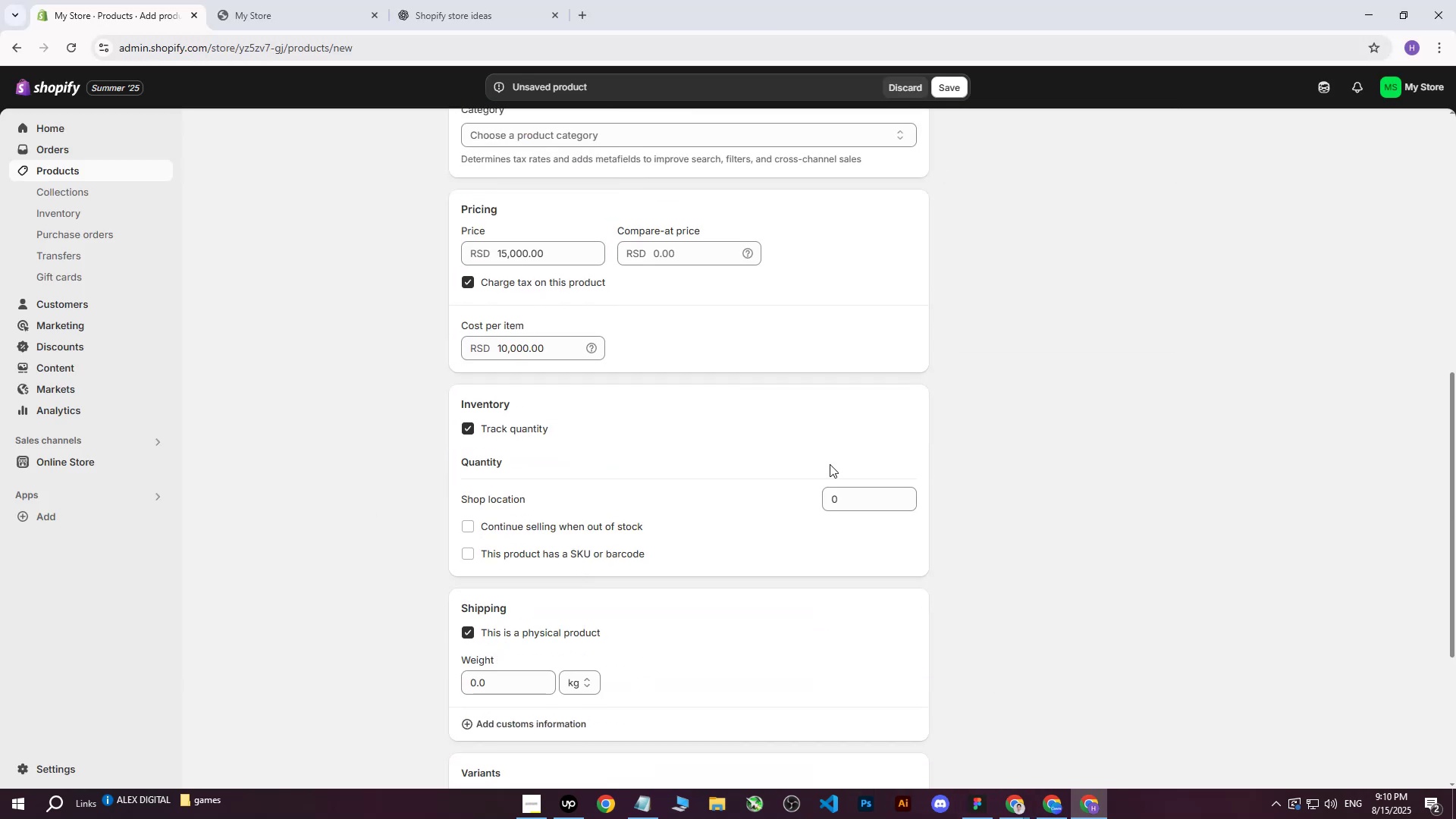 
left_click([835, 494])
 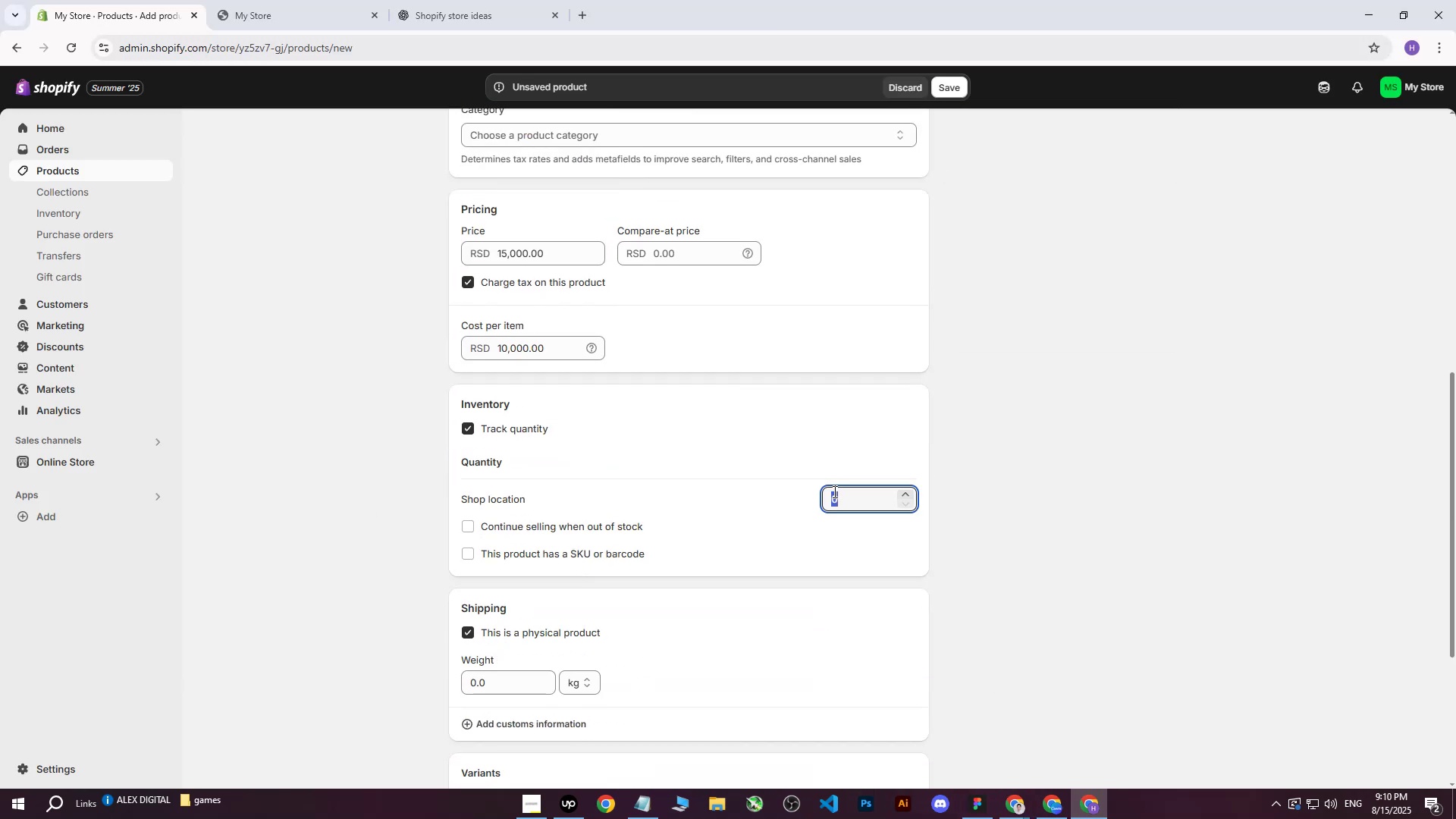 
type(250)
 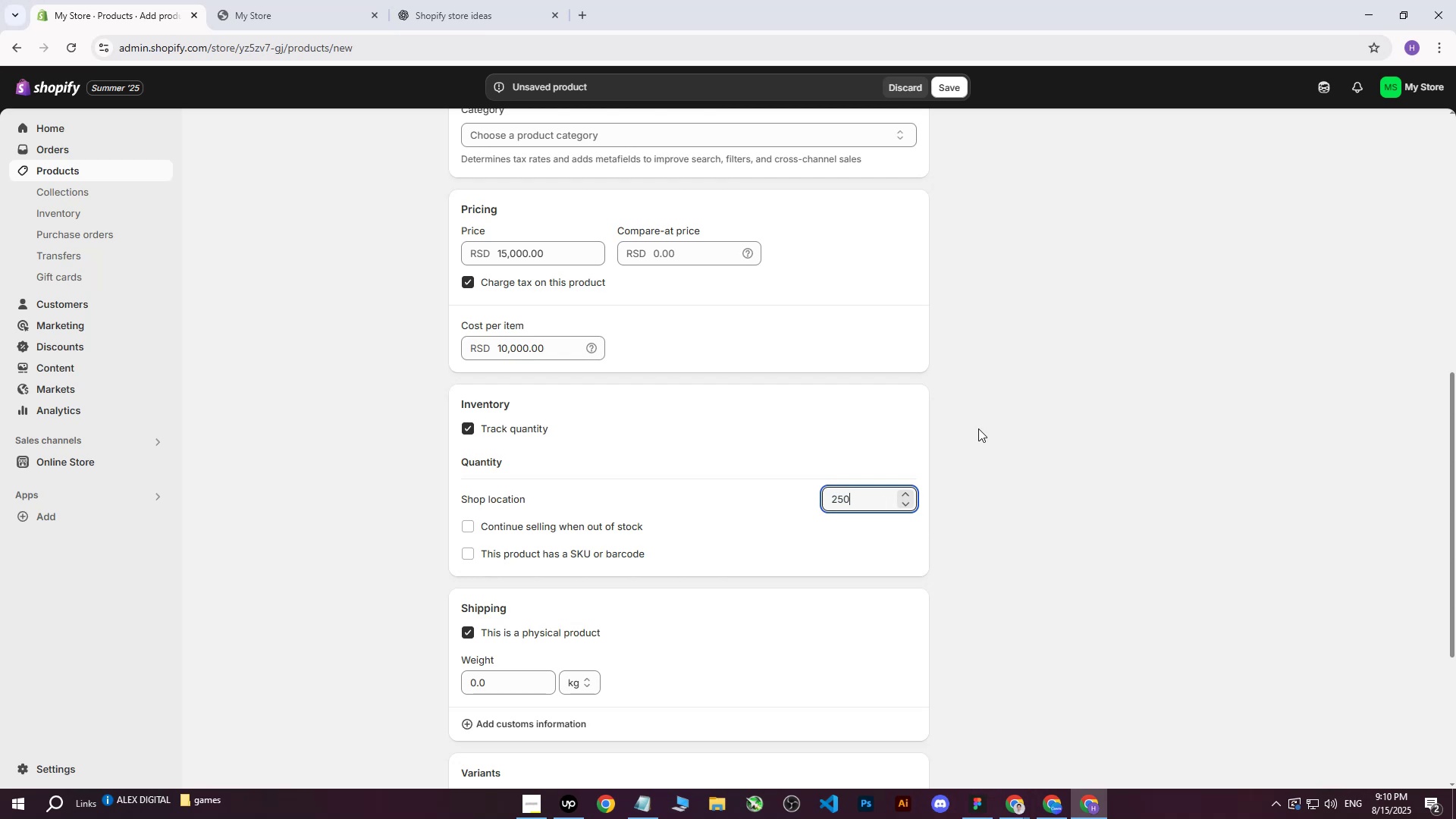 
left_click([978, 428])
 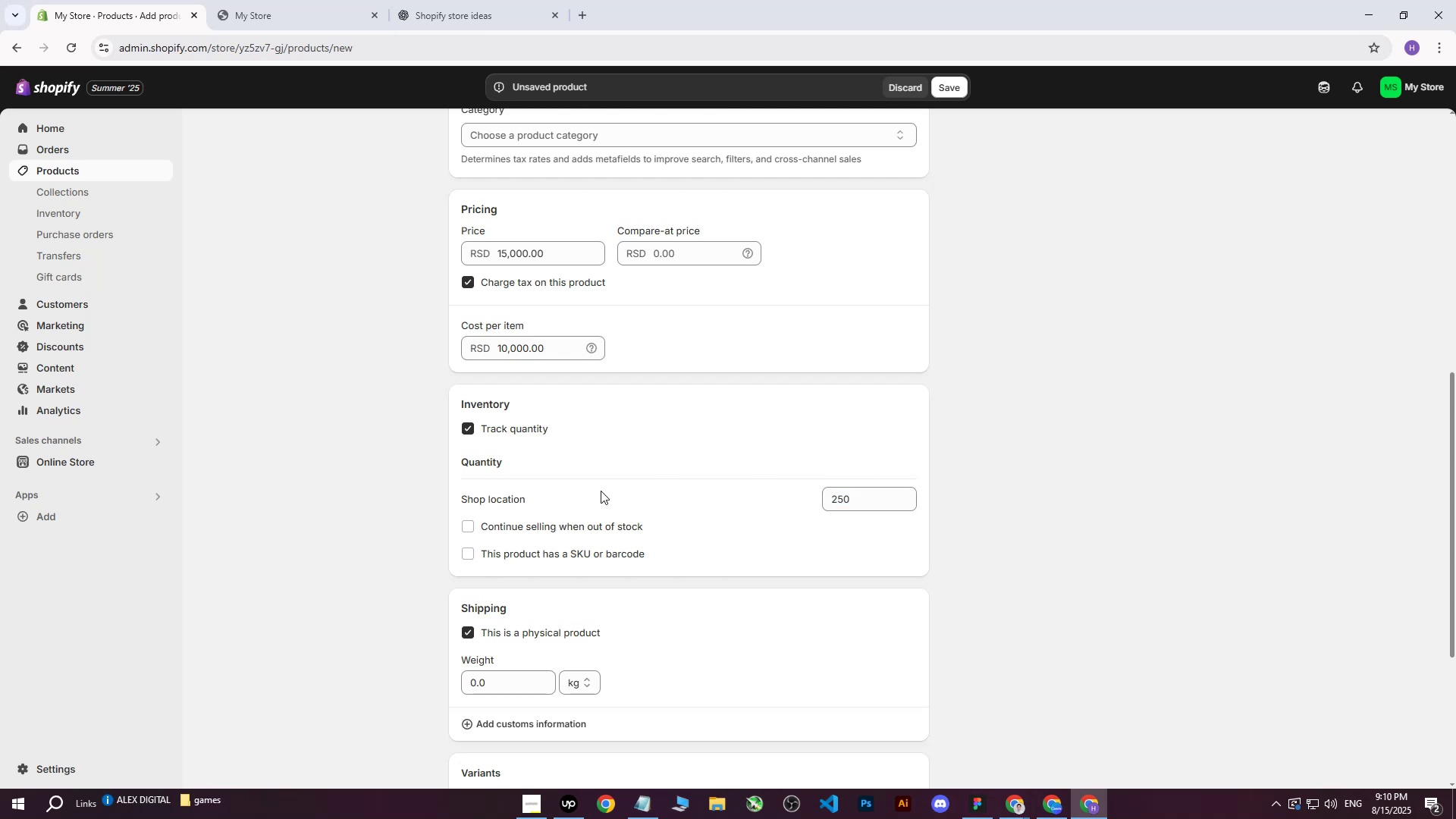 
scroll: coordinate [564, 508], scroll_direction: down, amount: 1.0
 